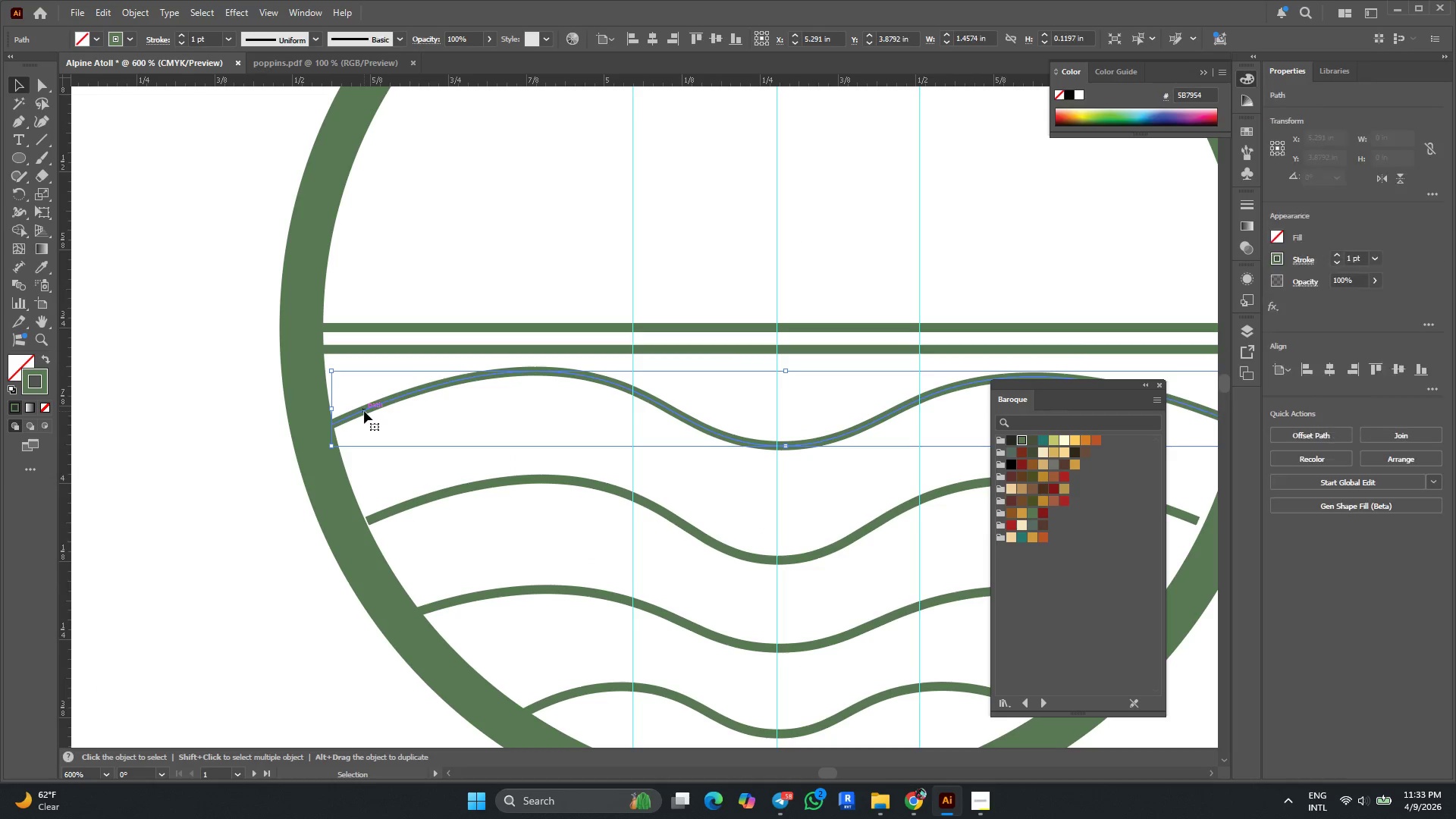 
key(Alt+AltLeft)
 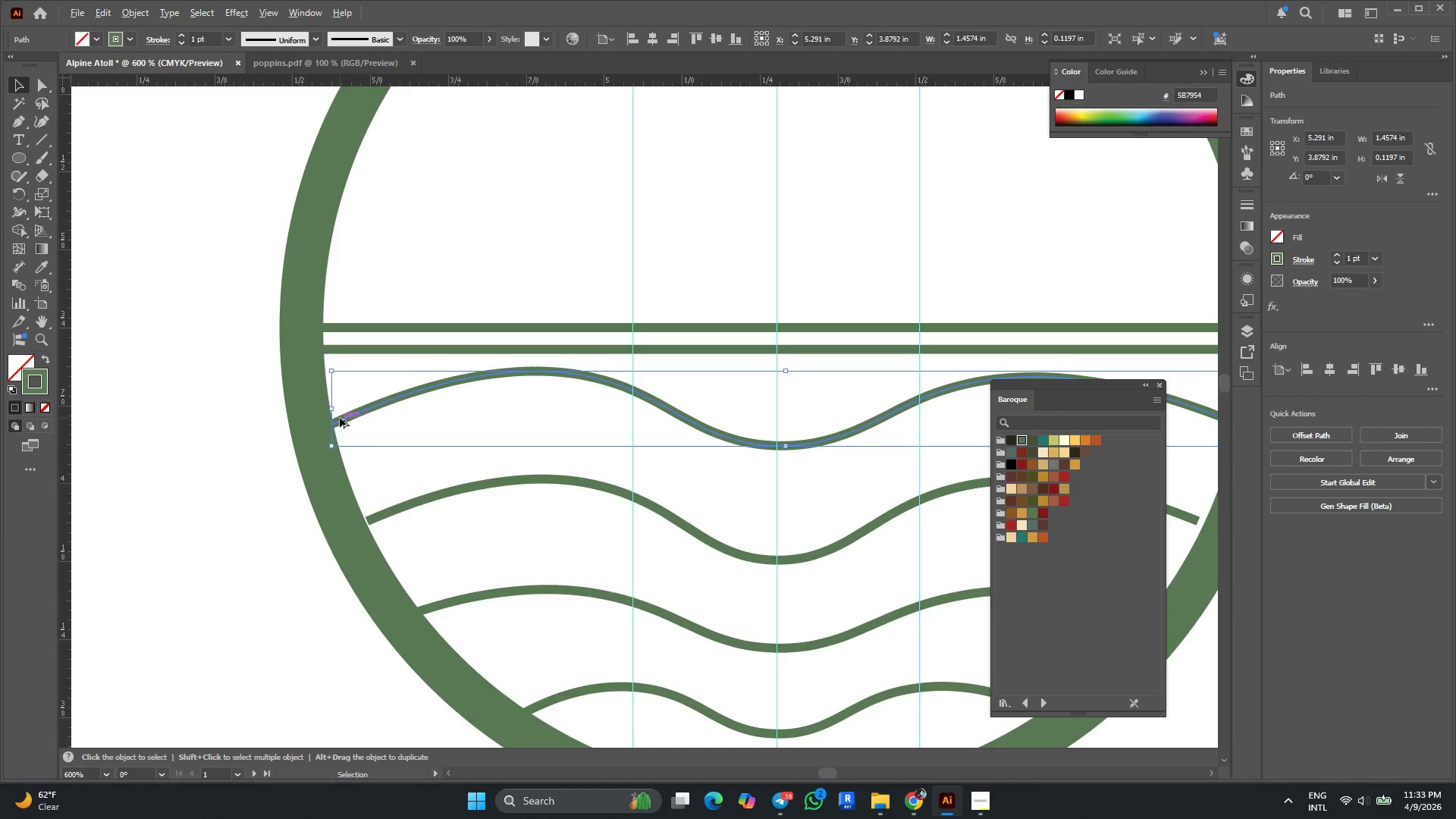 
scroll: coordinate [340, 418], scroll_direction: none, amount: 0.0
 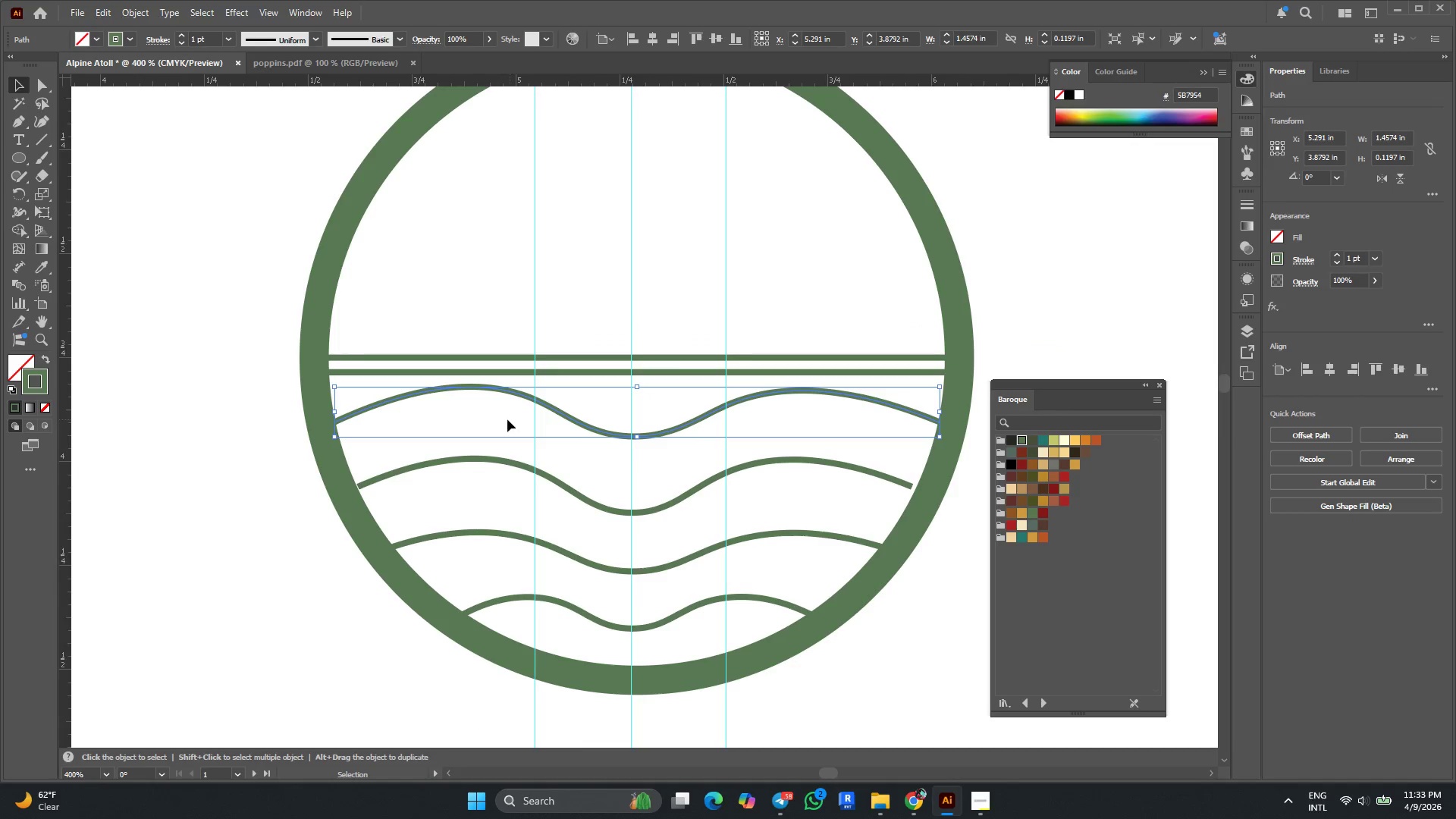 
key(Alt+AltLeft)
 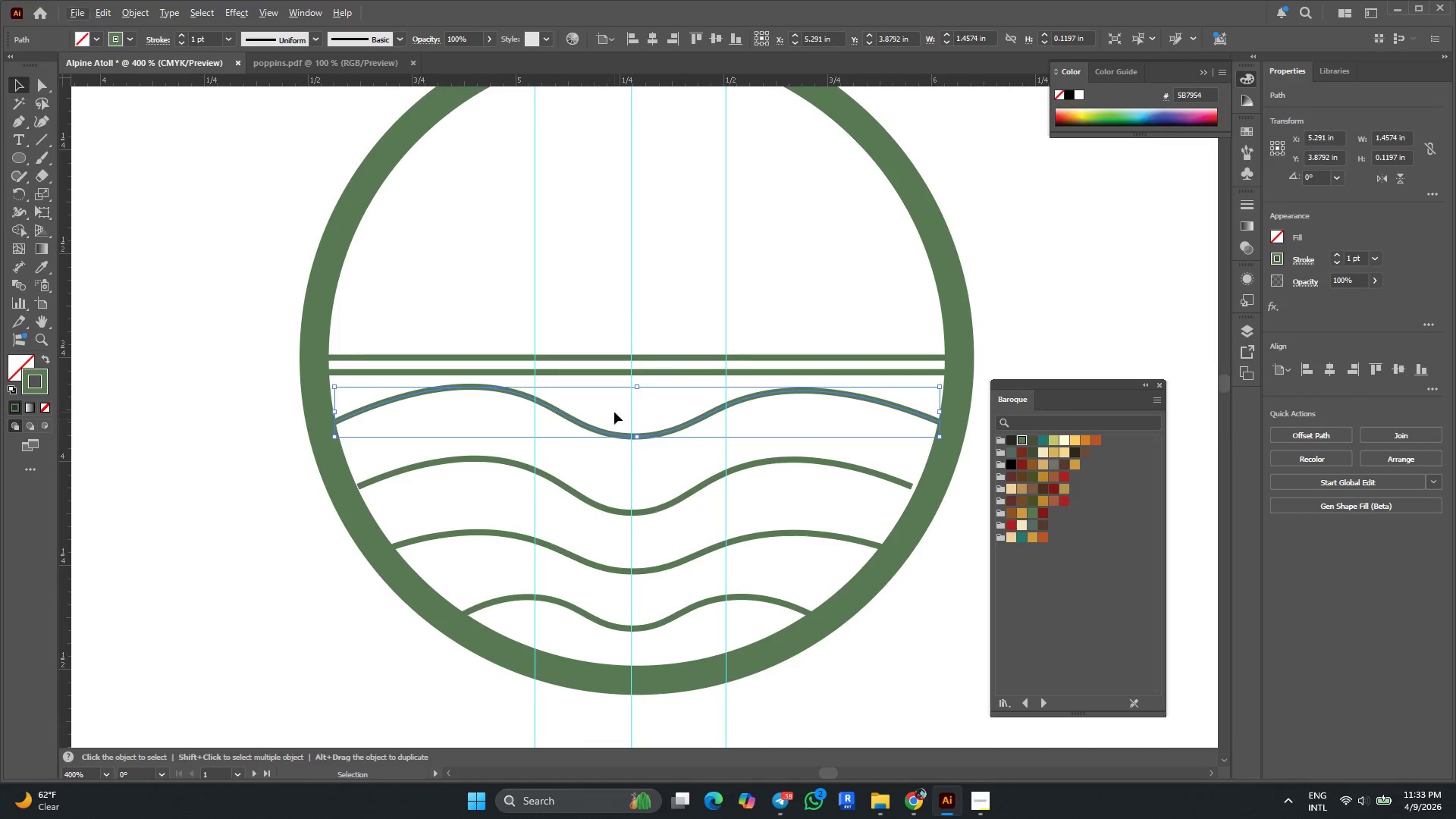 
hold_key(key=ShiftLeft, duration=3.06)
hold_key(key=AltLeft, duration=2.78)
left_click_drag(start_coordinate=[638, 388], to_coordinate=[638, 380])
 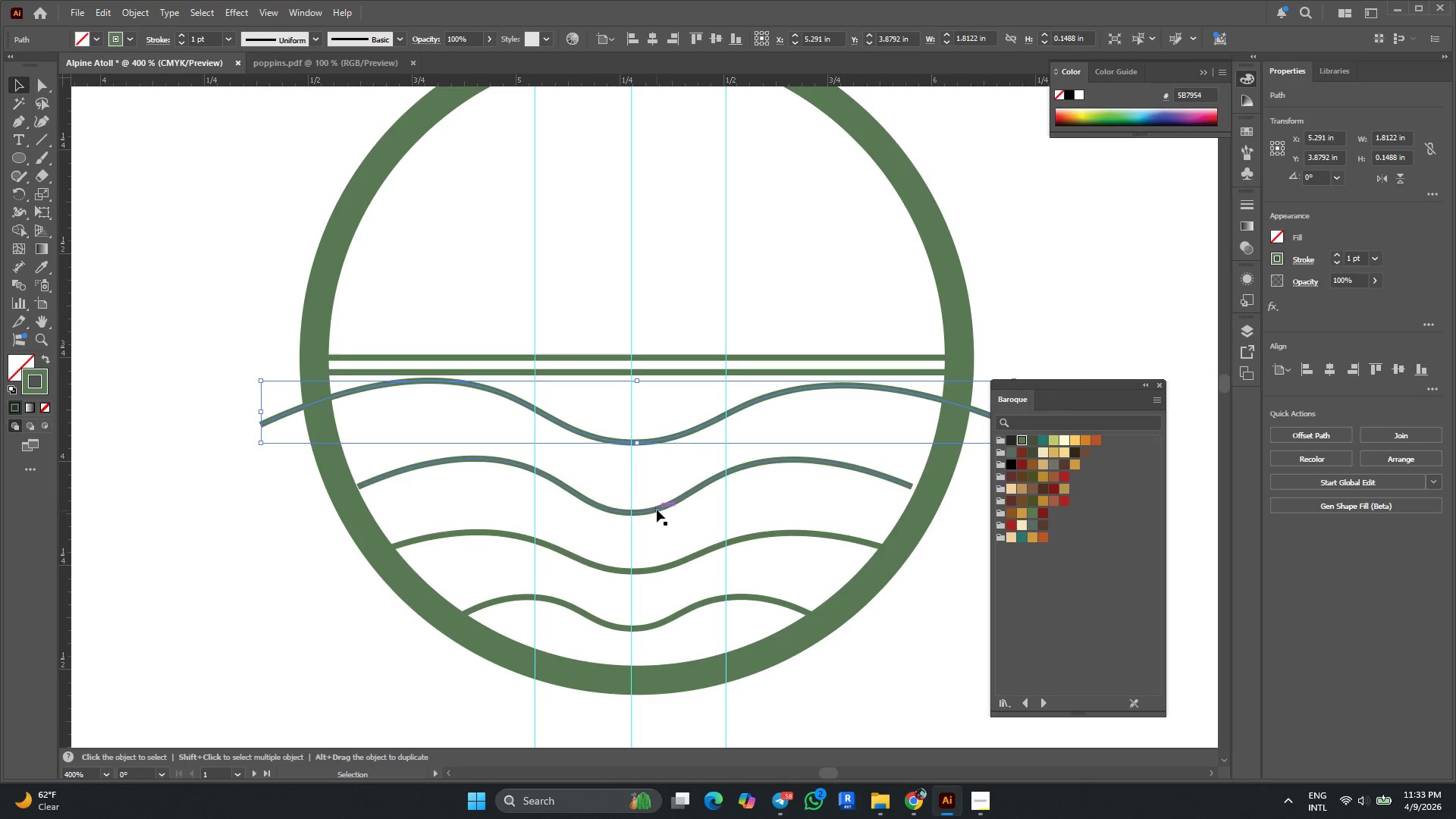 
left_click([654, 508])
 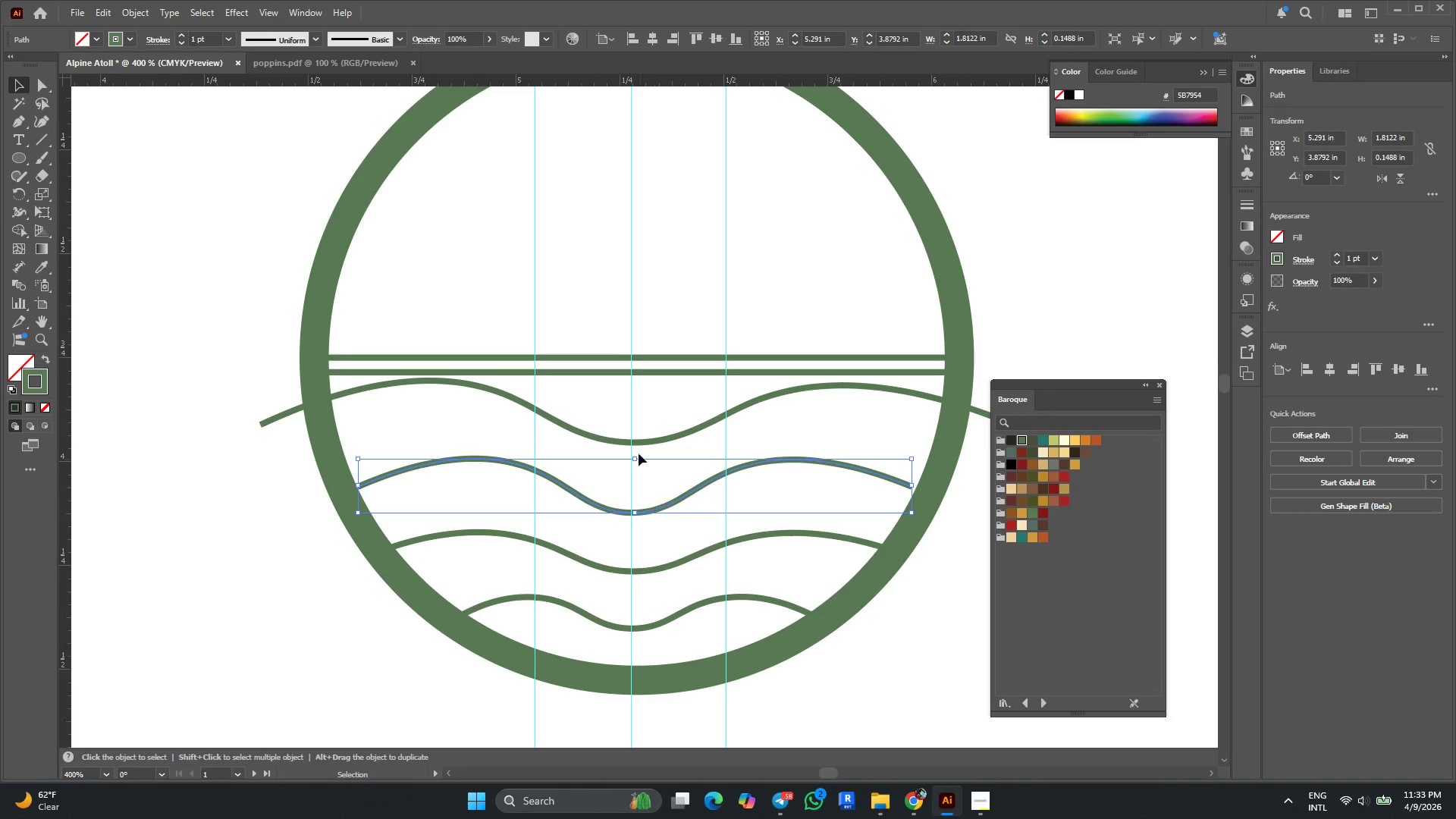 
scroll: coordinate [607, 348], scroll_direction: down, amount: 5.0
 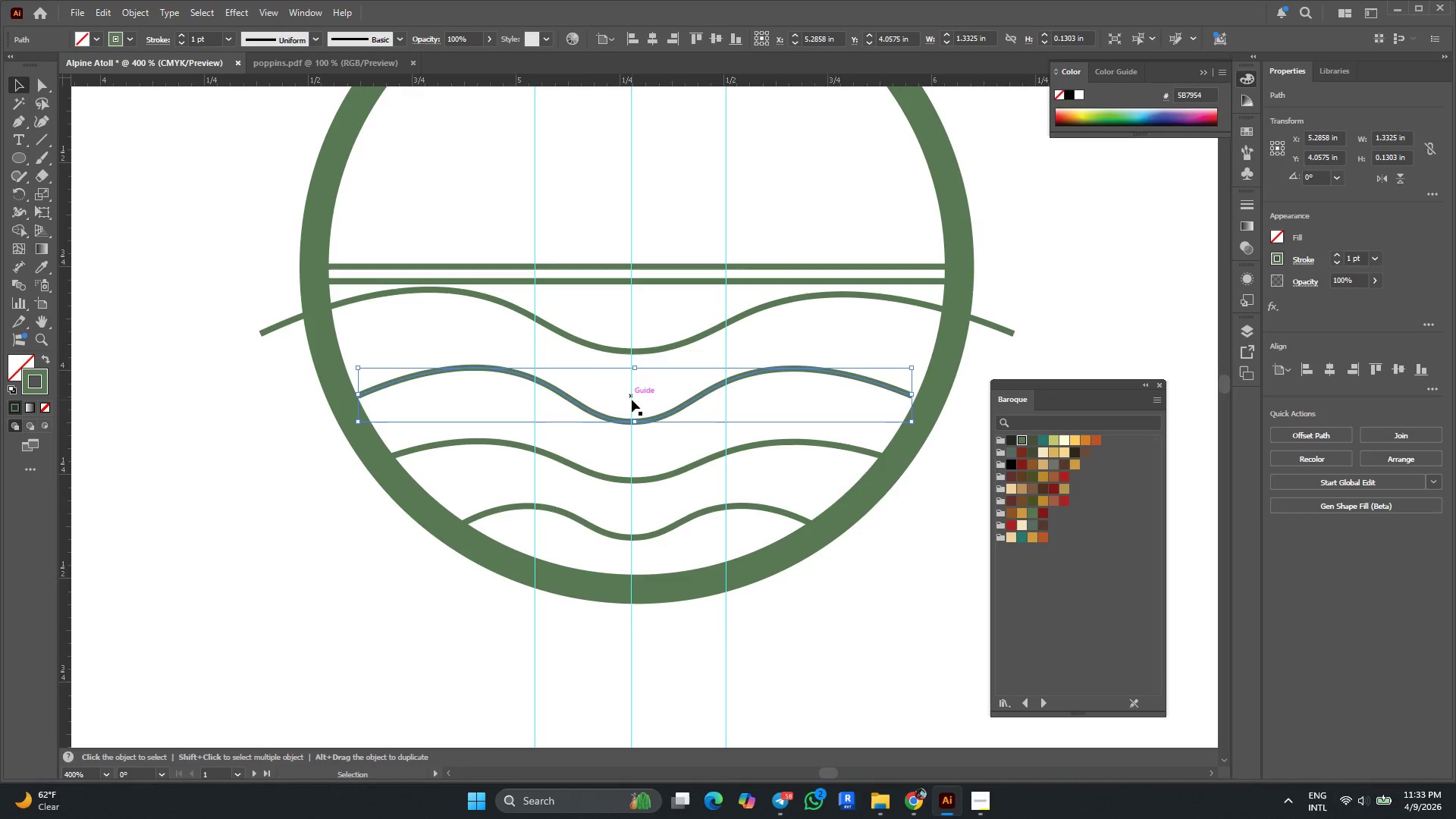 
hold_key(key=ShiftLeft, duration=5.31)
hold_key(key=AltLeft, duration=5.17)
left_click_drag(start_coordinate=[633, 369], to_coordinate=[636, 362])
 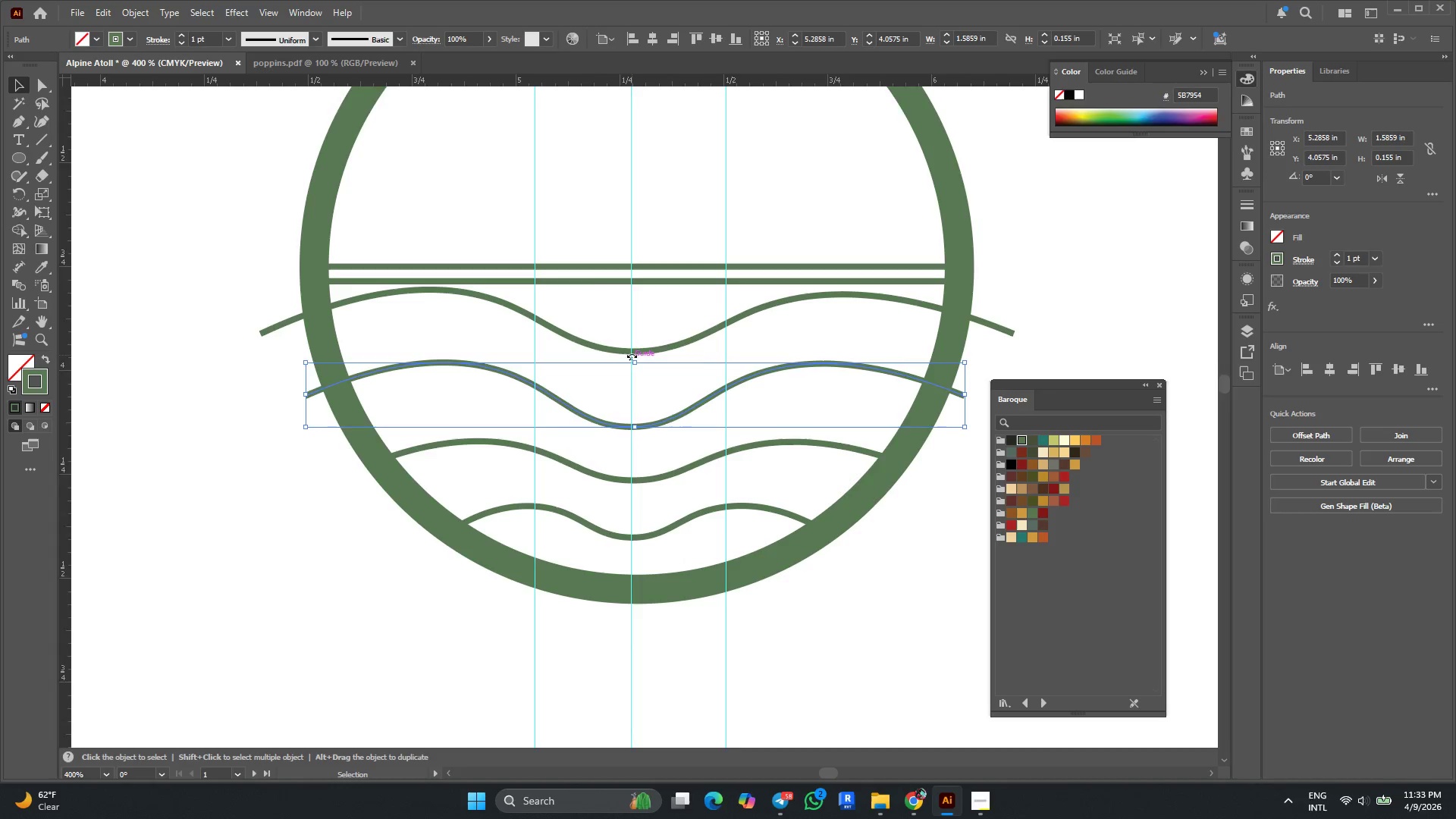 
scroll: coordinate [631, 354], scroll_direction: down, amount: 5.0
 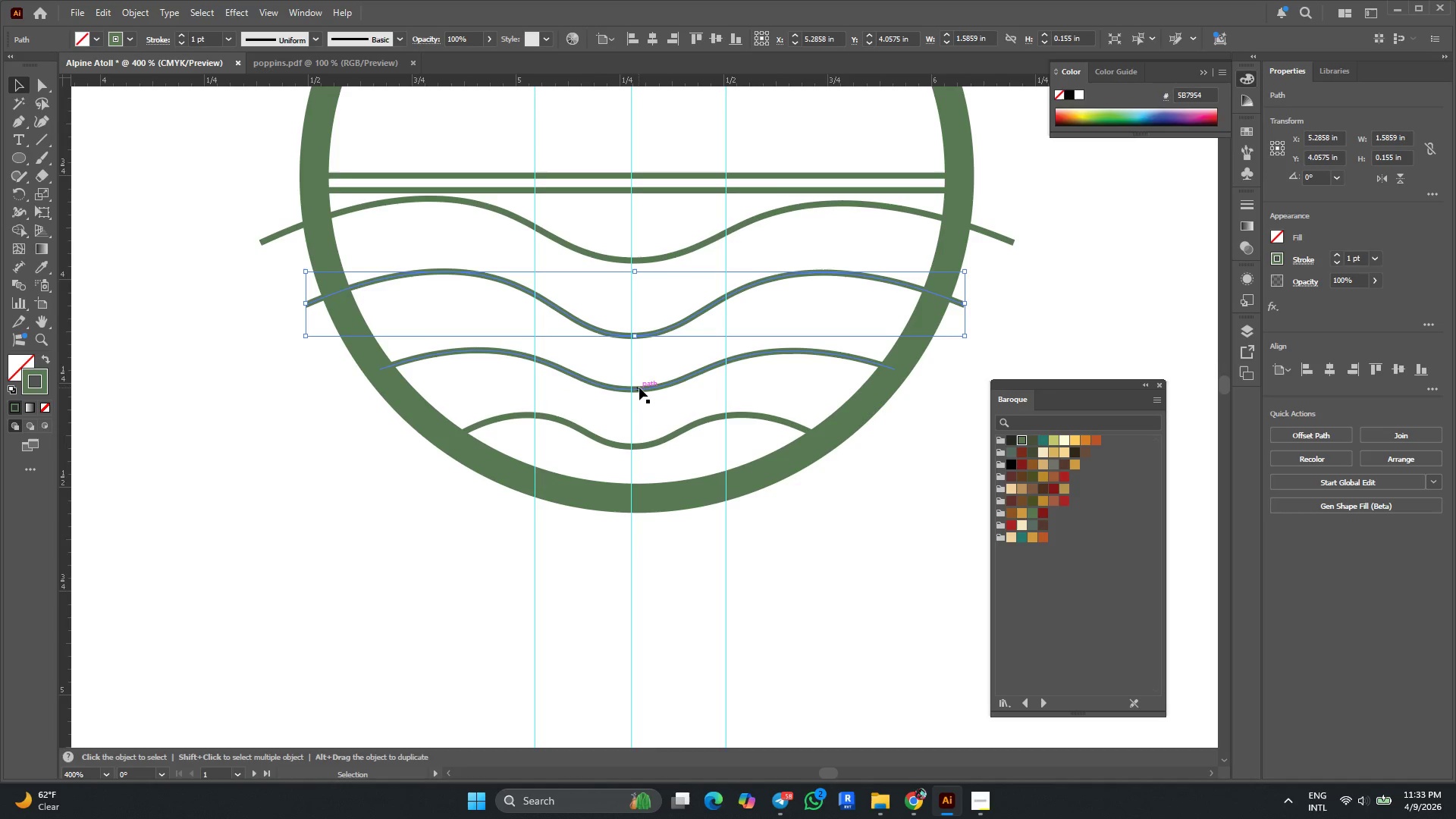 
left_click([639, 387])
 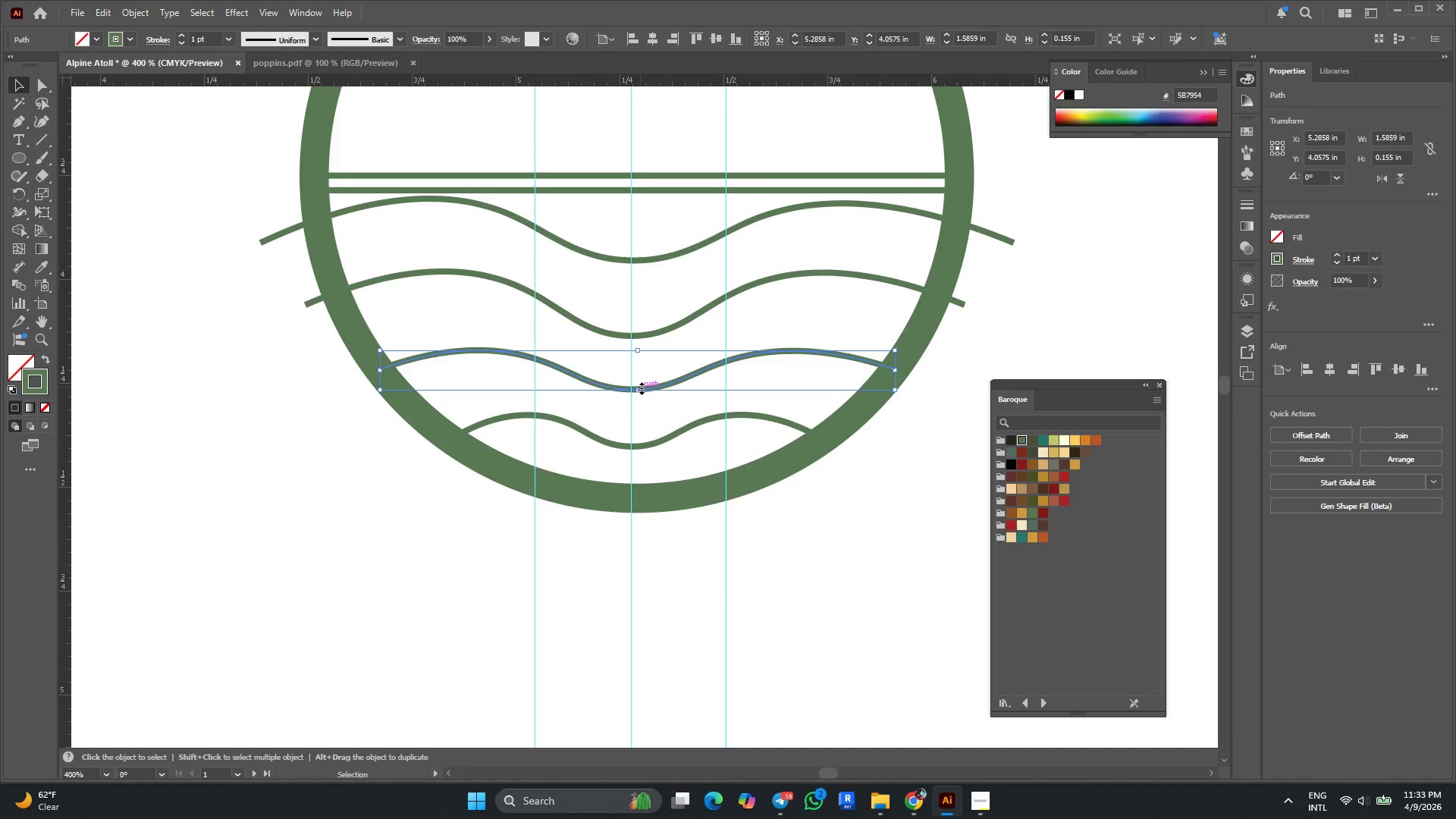 
hold_key(key=ShiftLeft, duration=6.2)
hold_key(key=AltLeft, duration=6.11)
left_click_drag(start_coordinate=[635, 351], to_coordinate=[636, 346])
 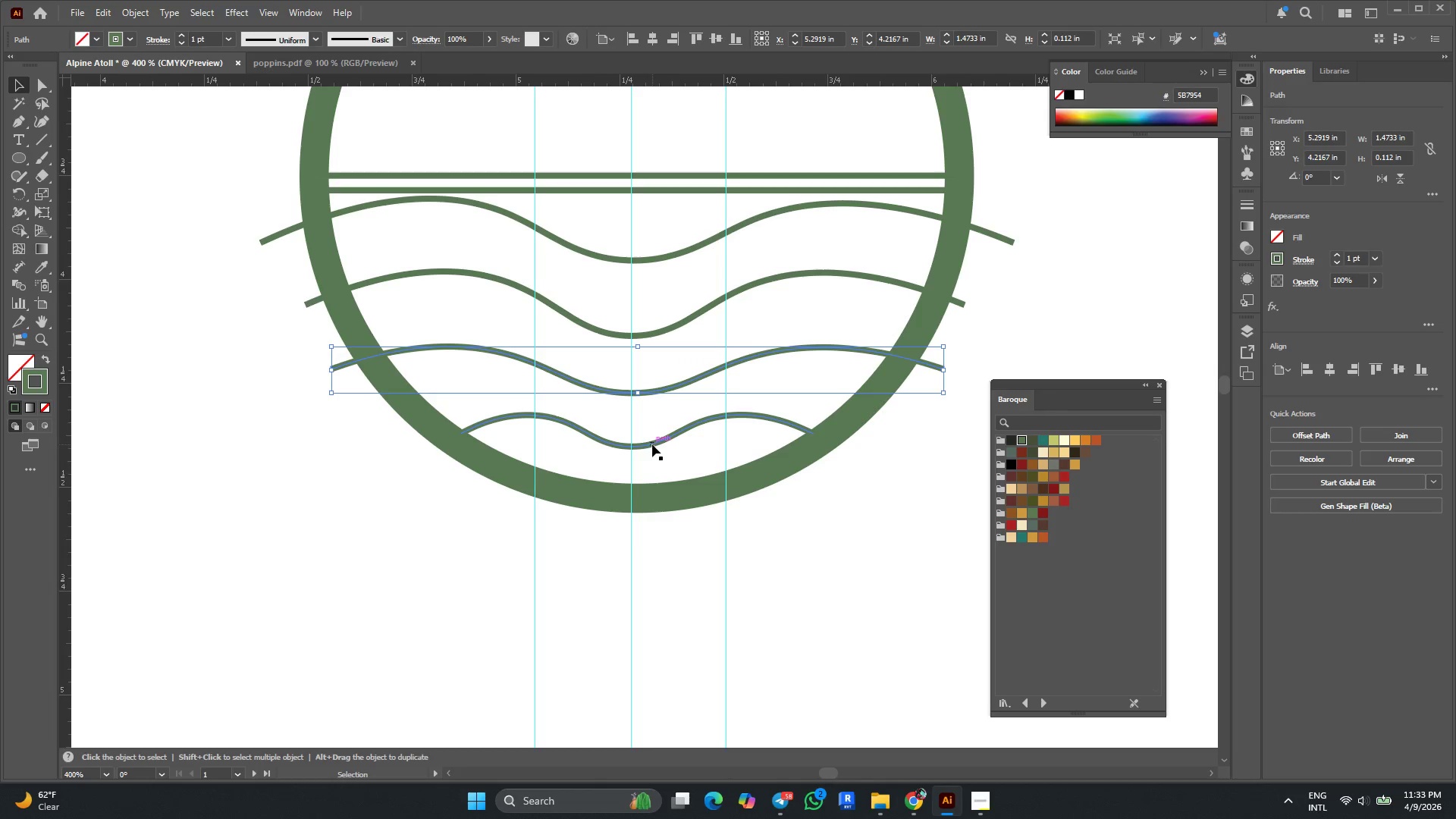 
left_click([652, 445])
 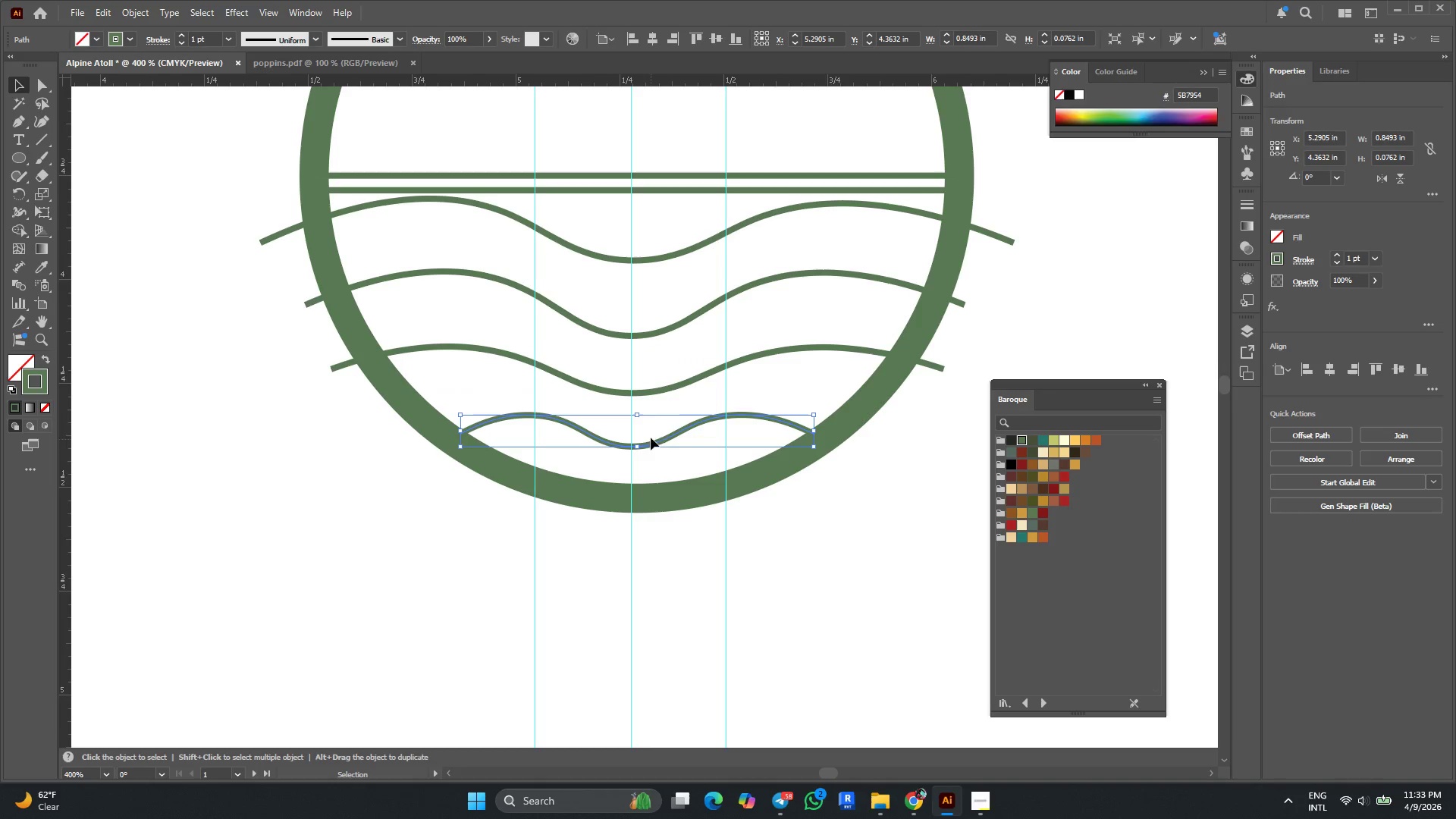 
hold_key(key=ShiftLeft, duration=2.88)
hold_key(key=AltLeft, duration=2.75)
left_click_drag(start_coordinate=[637, 415], to_coordinate=[637, 409])
 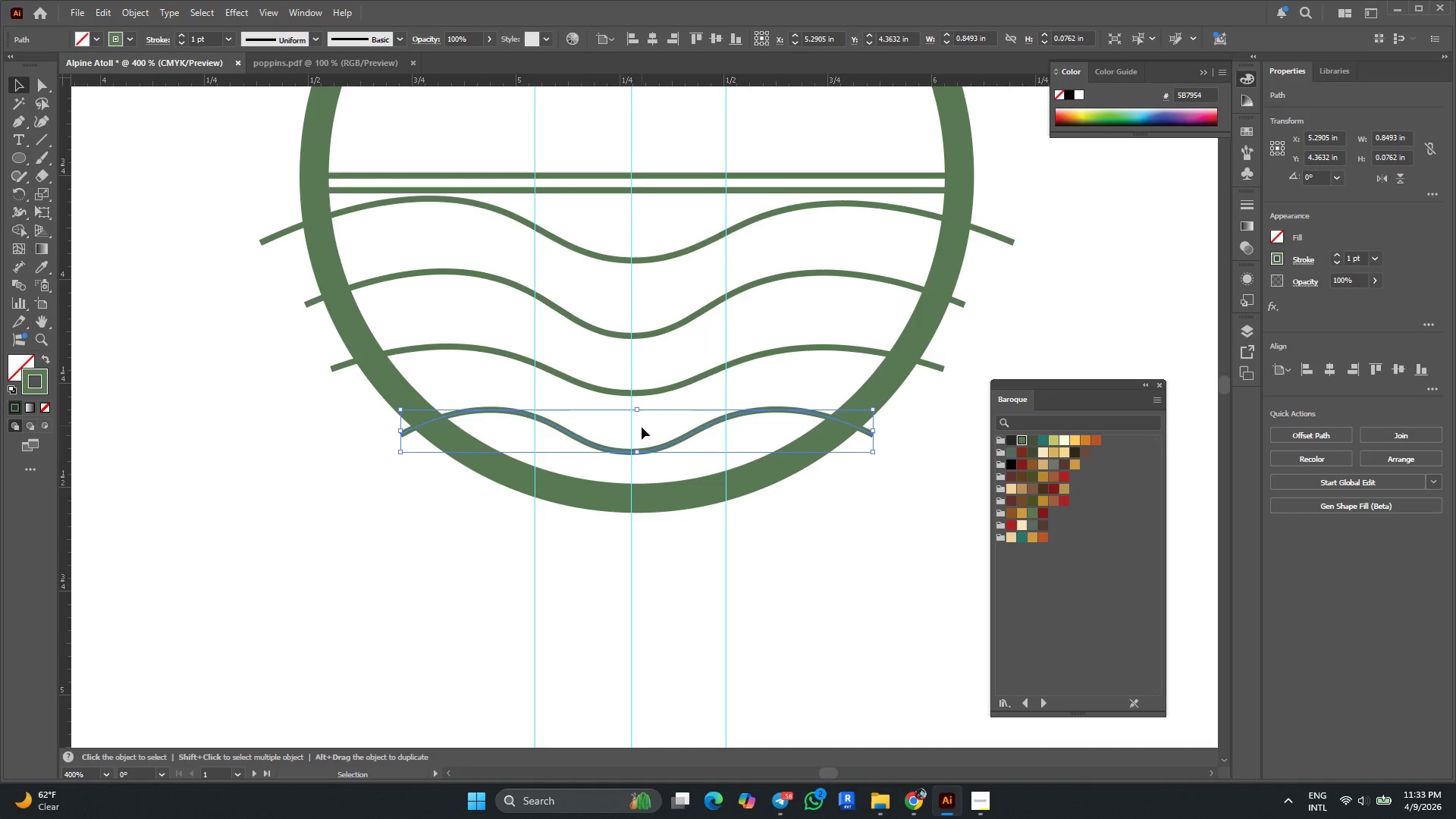 
key(Alt+AltLeft)
 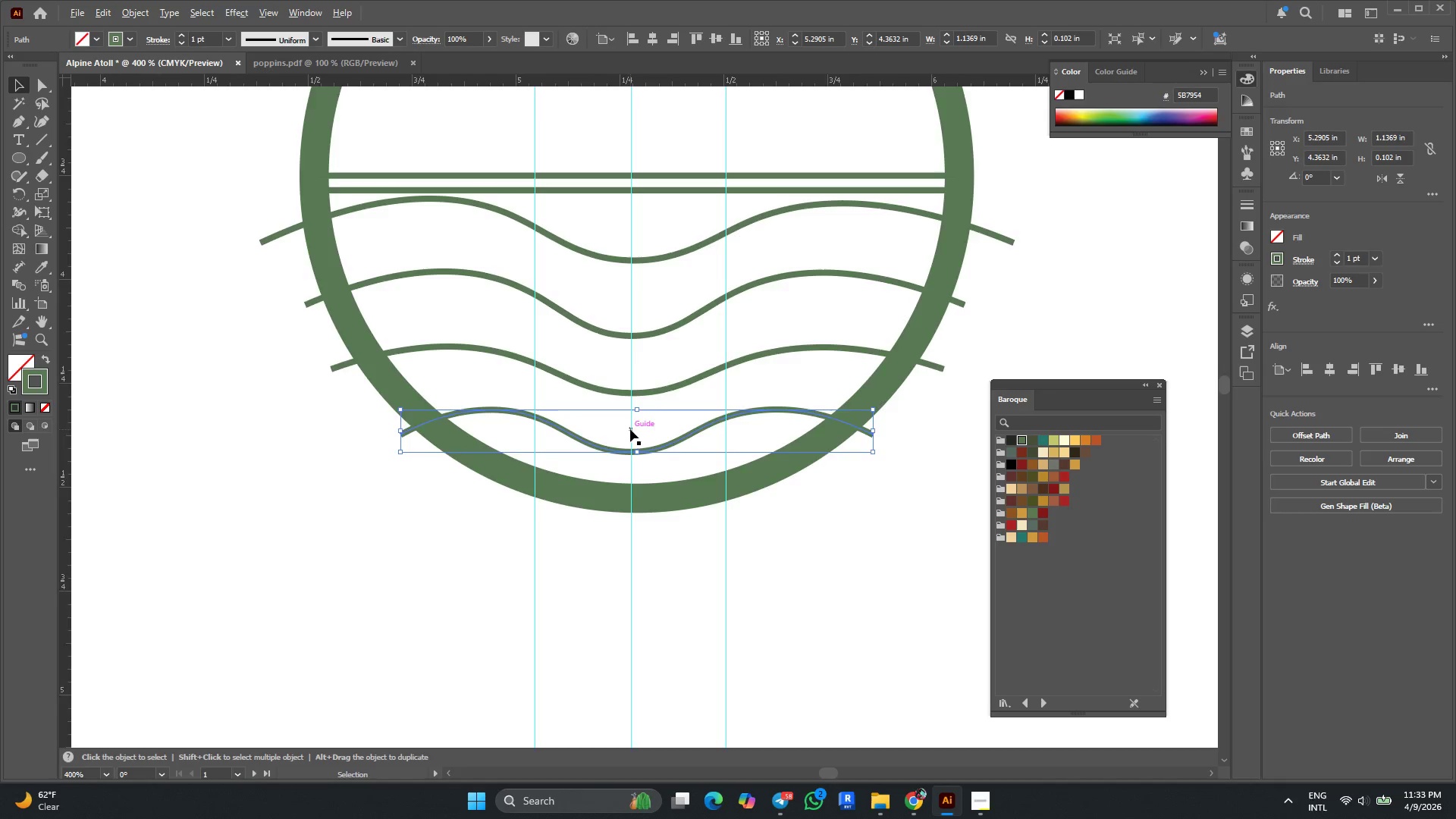 
scroll: coordinate [629, 429], scroll_direction: down, amount: 1.0
 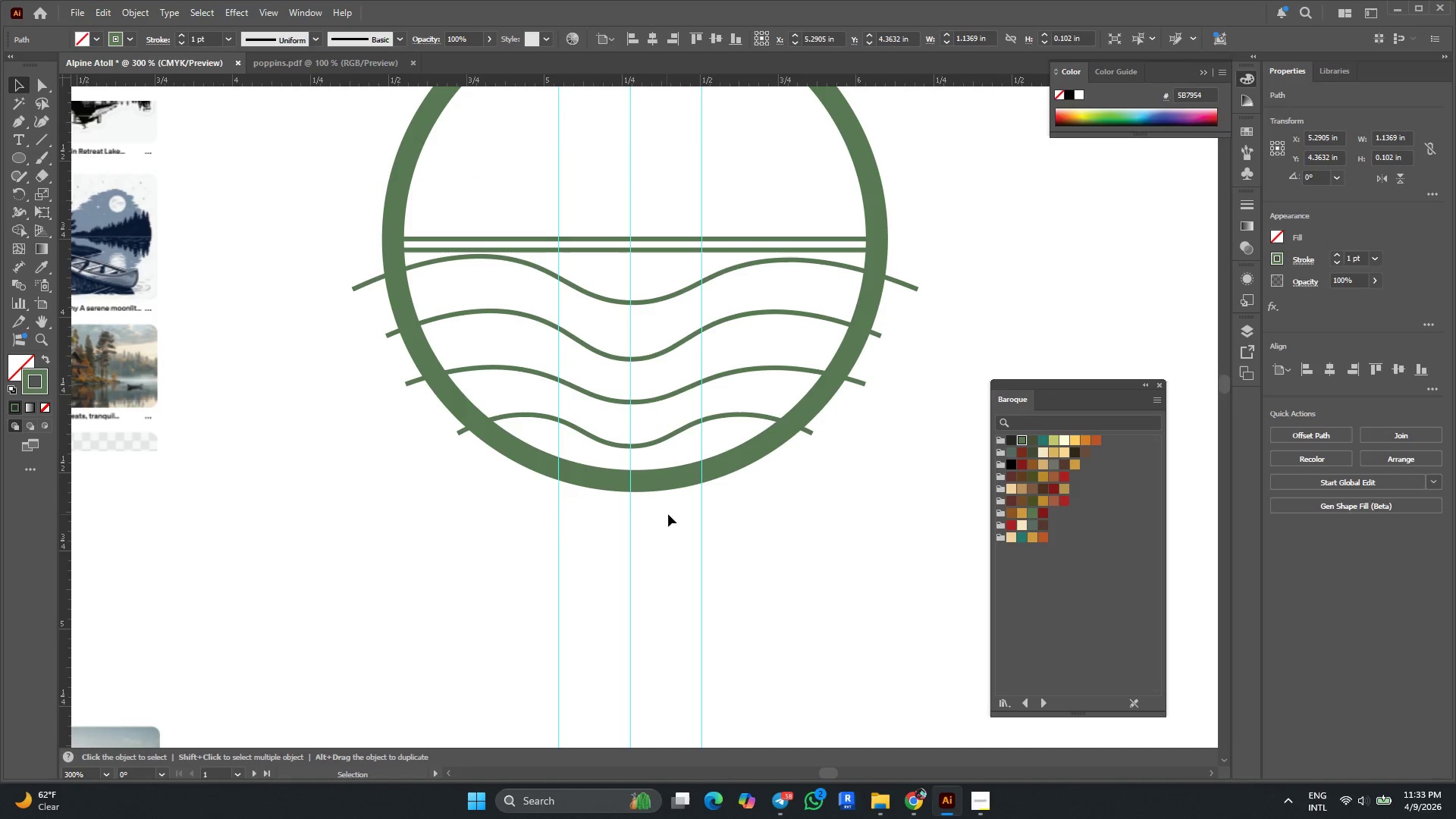 
key(Alt+AltLeft)
 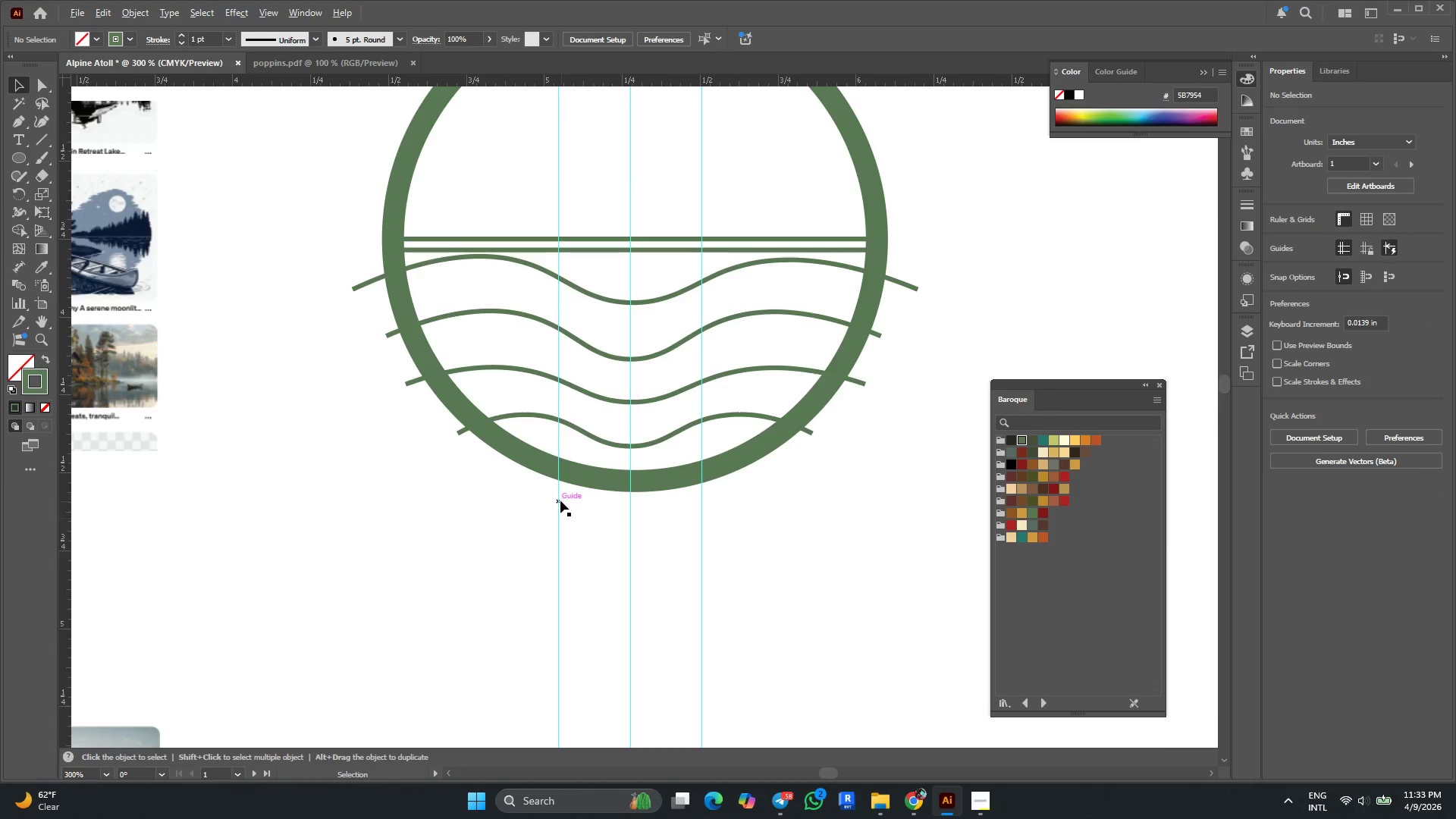 
scroll: coordinate [560, 500], scroll_direction: down, amount: 2.0
 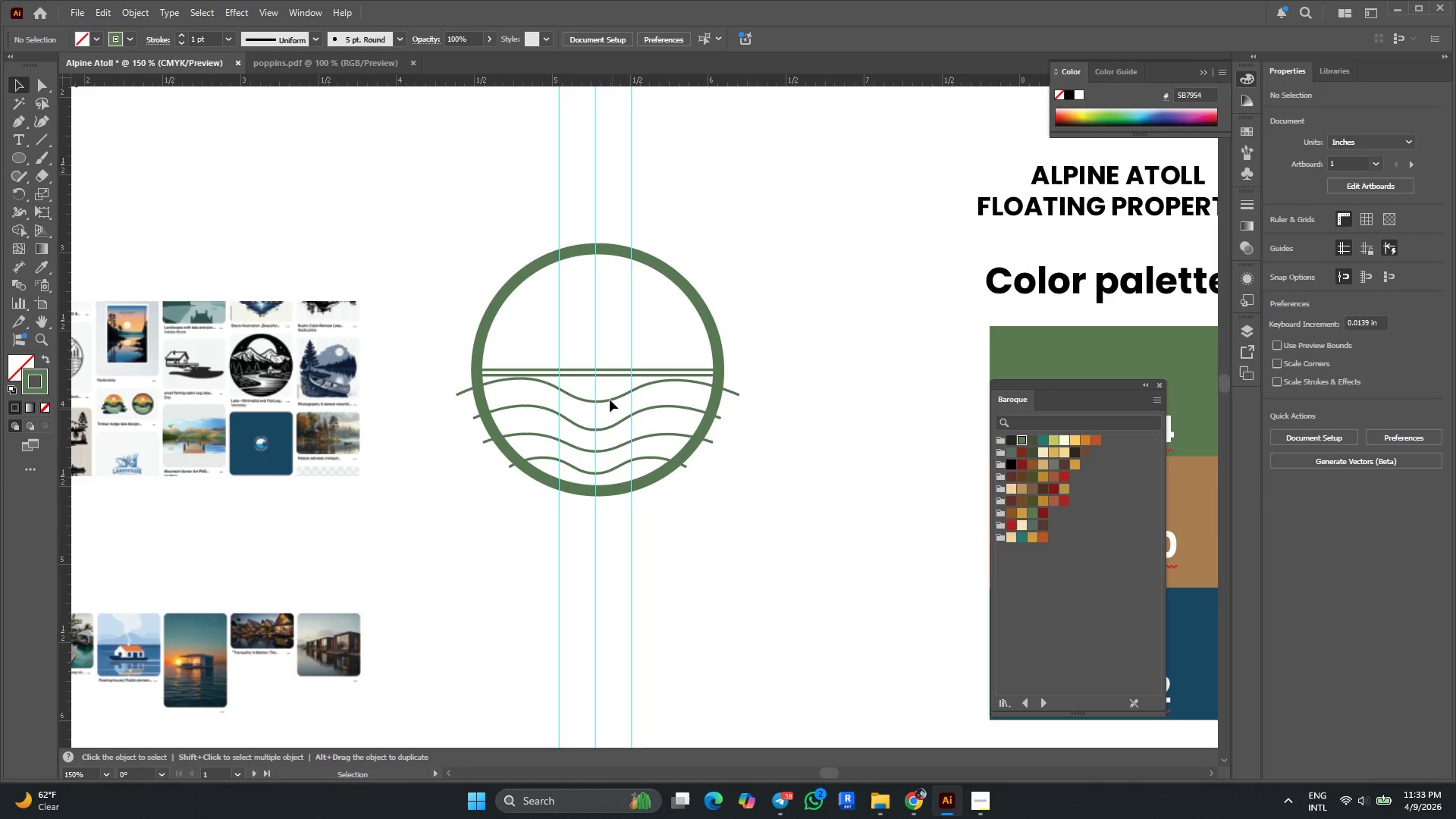 
hold_key(key=AltLeft, duration=0.31)
scroll: coordinate [602, 377], scroll_direction: up, amount: 2.0
 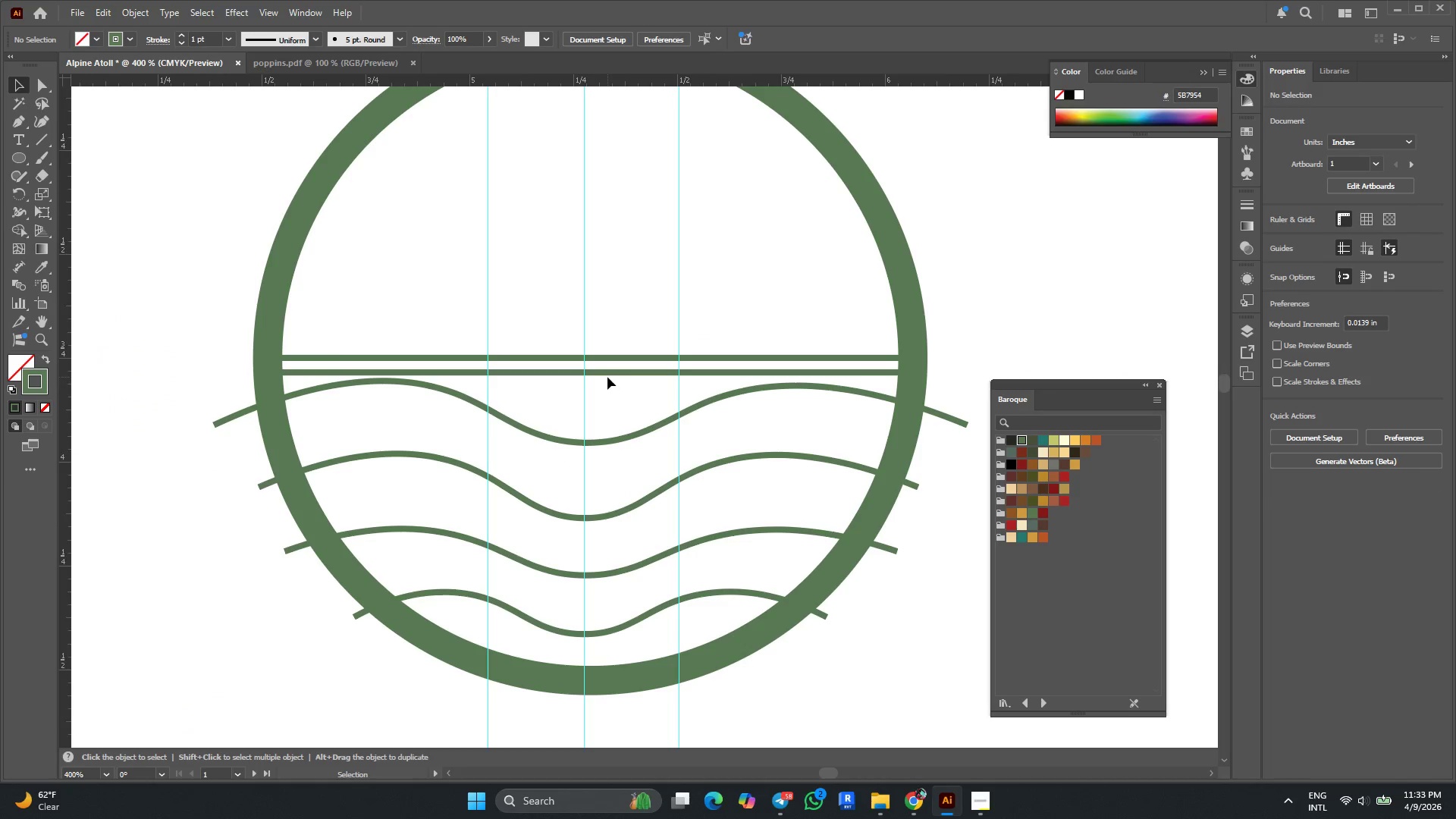 
left_click([610, 373])
 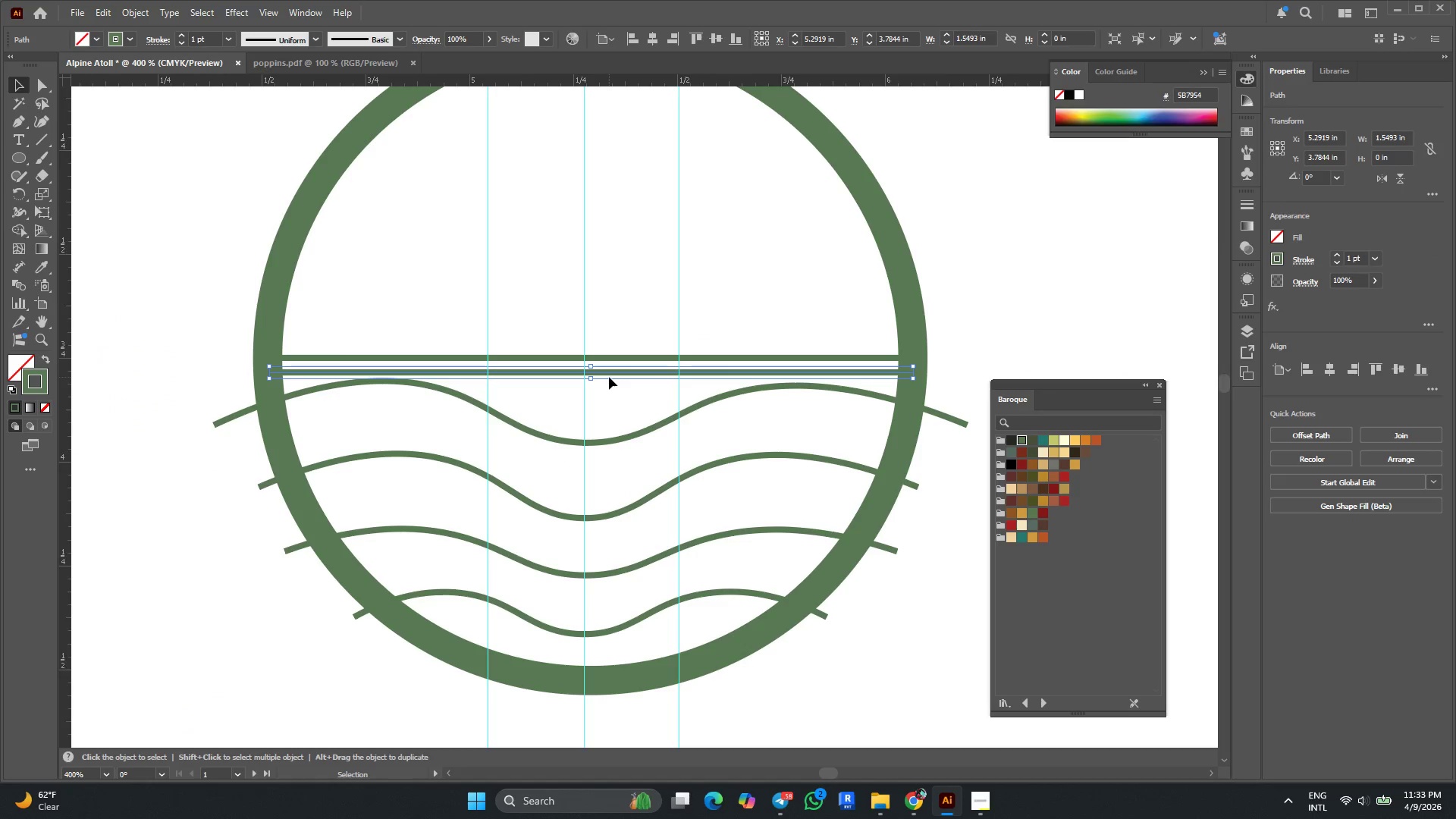 
key(ArrowUp)
 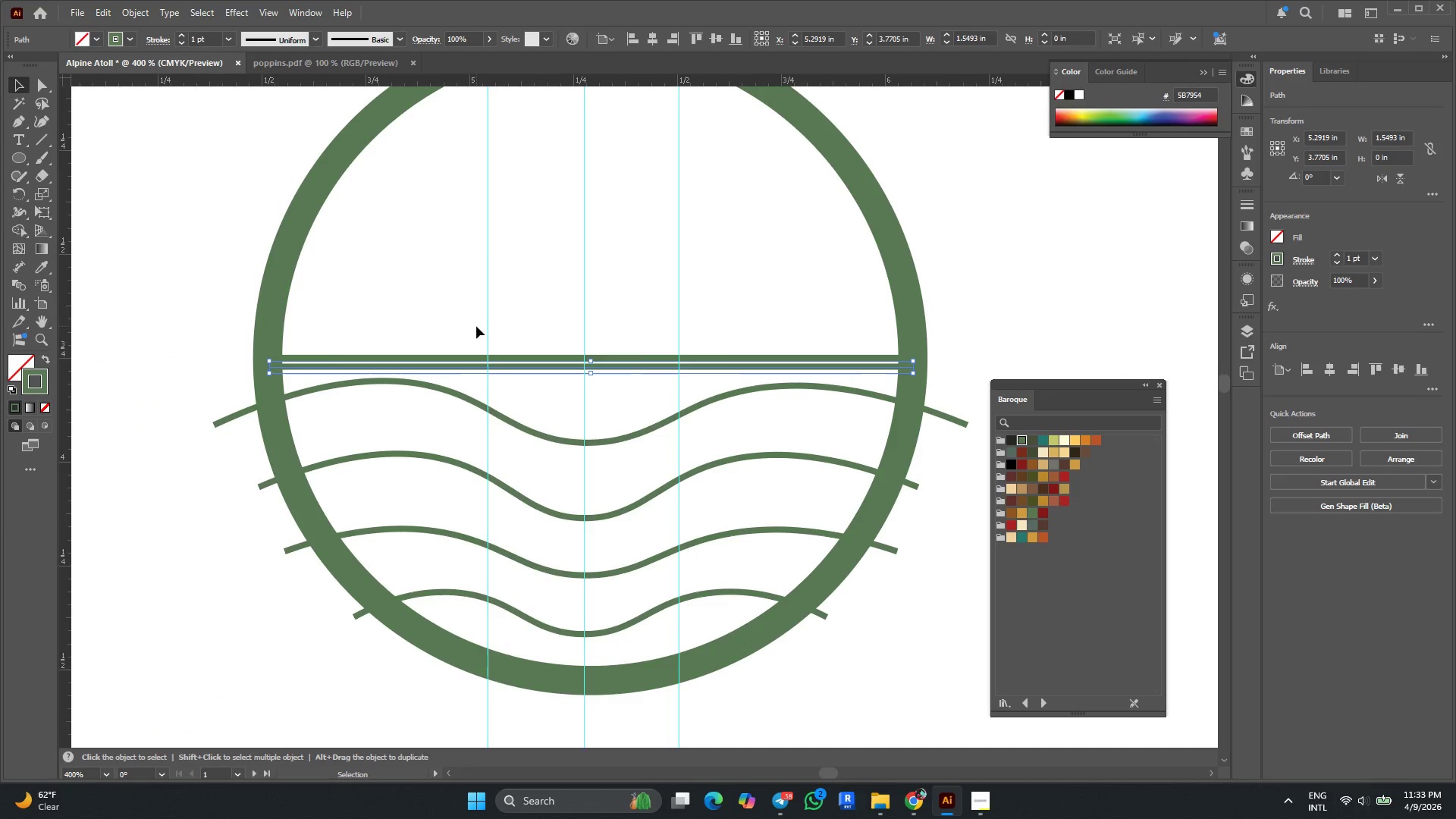 
key(Alt+AltLeft)
 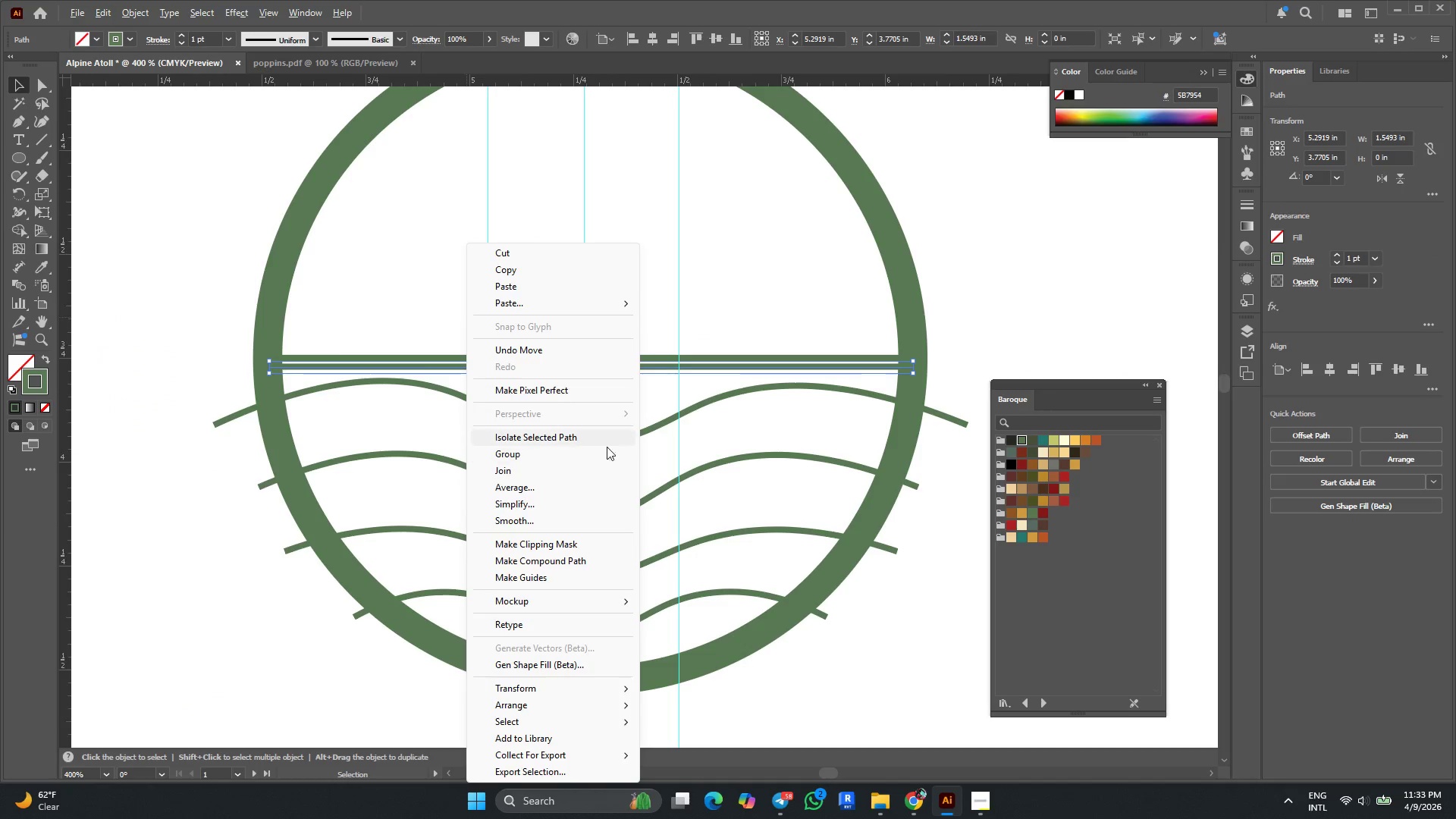 
key(Alt+AltLeft)
 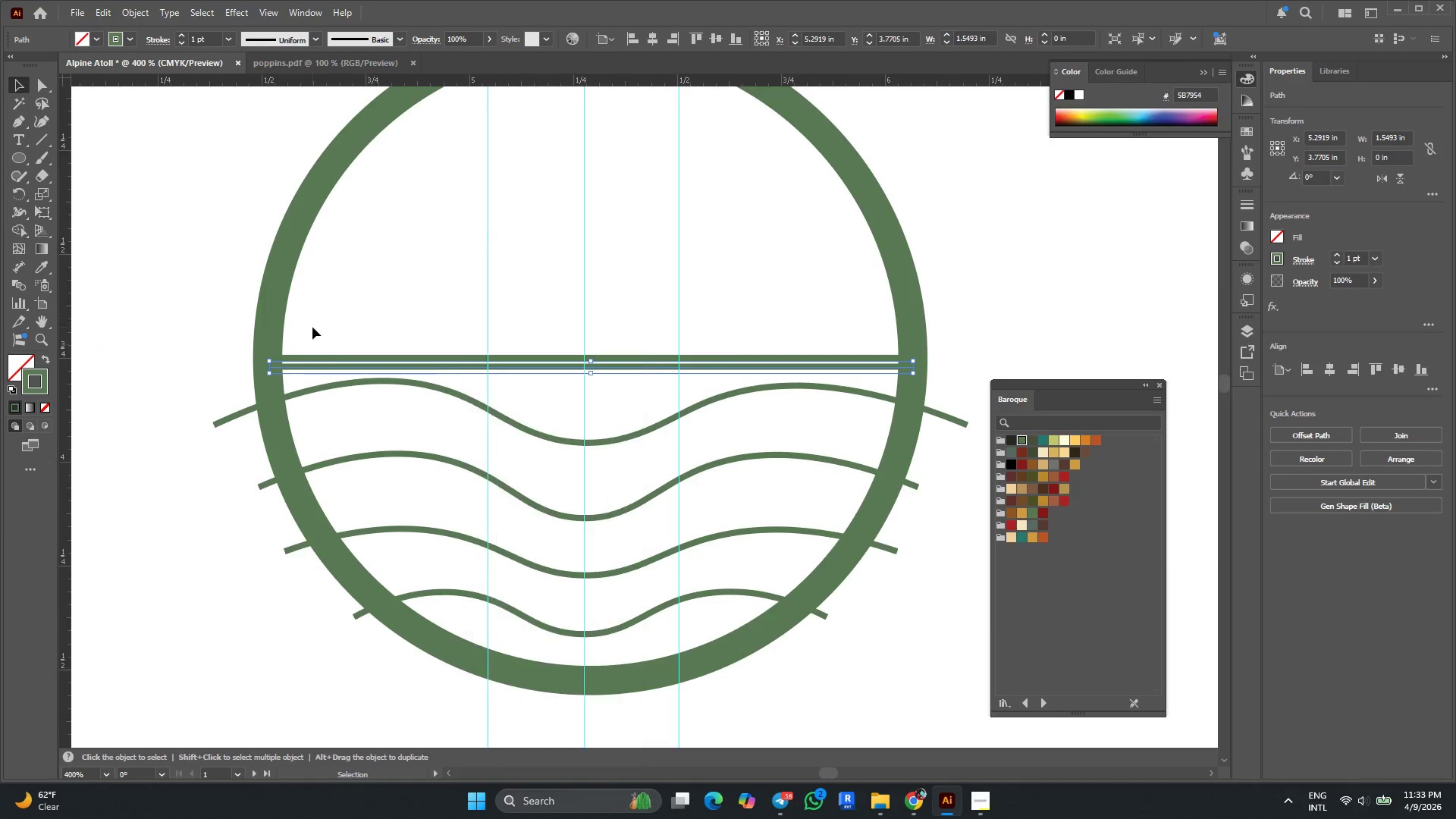 
scroll: coordinate [312, 327], scroll_direction: down, amount: 4.0
 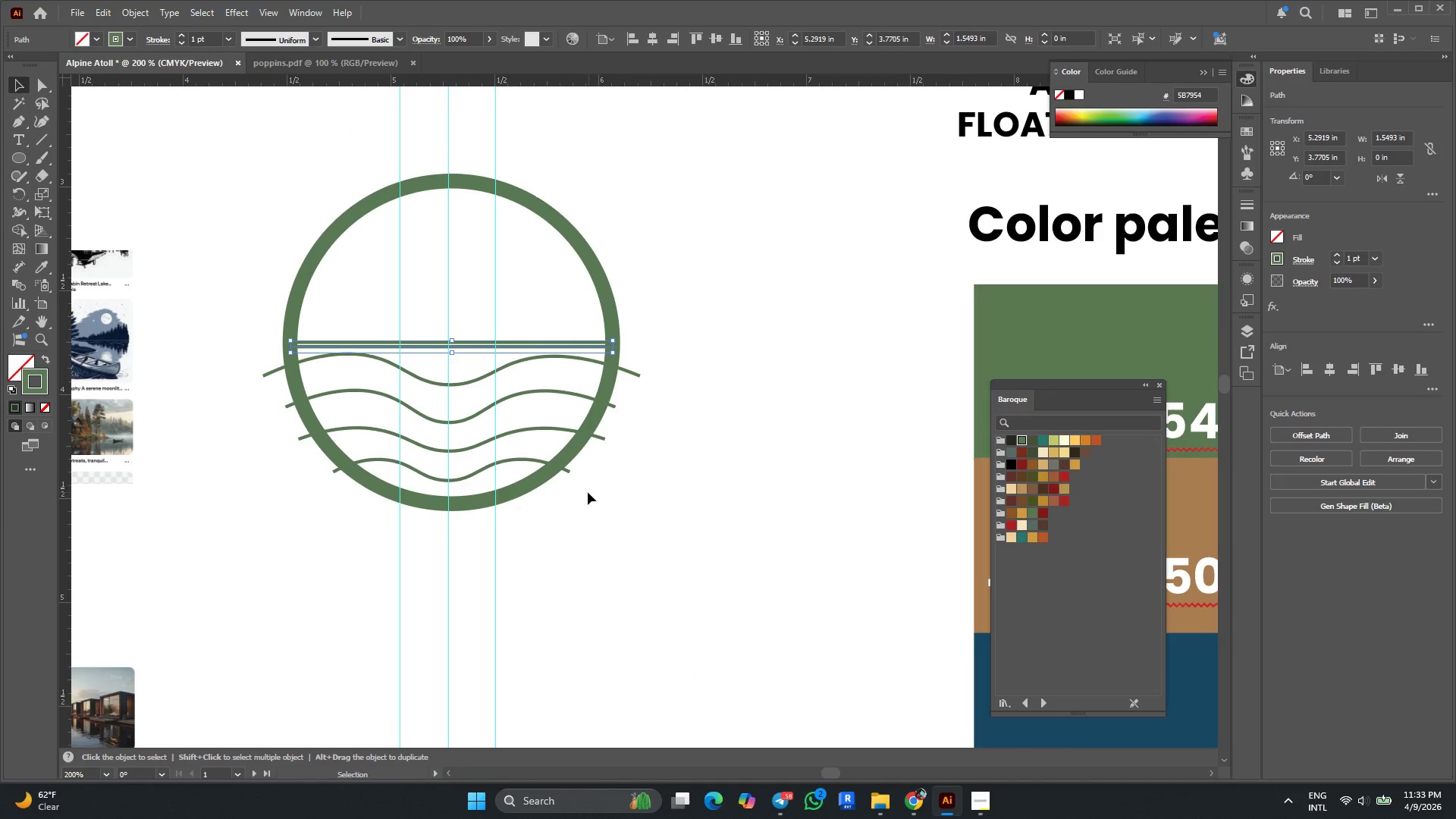 
left_click([626, 484])
 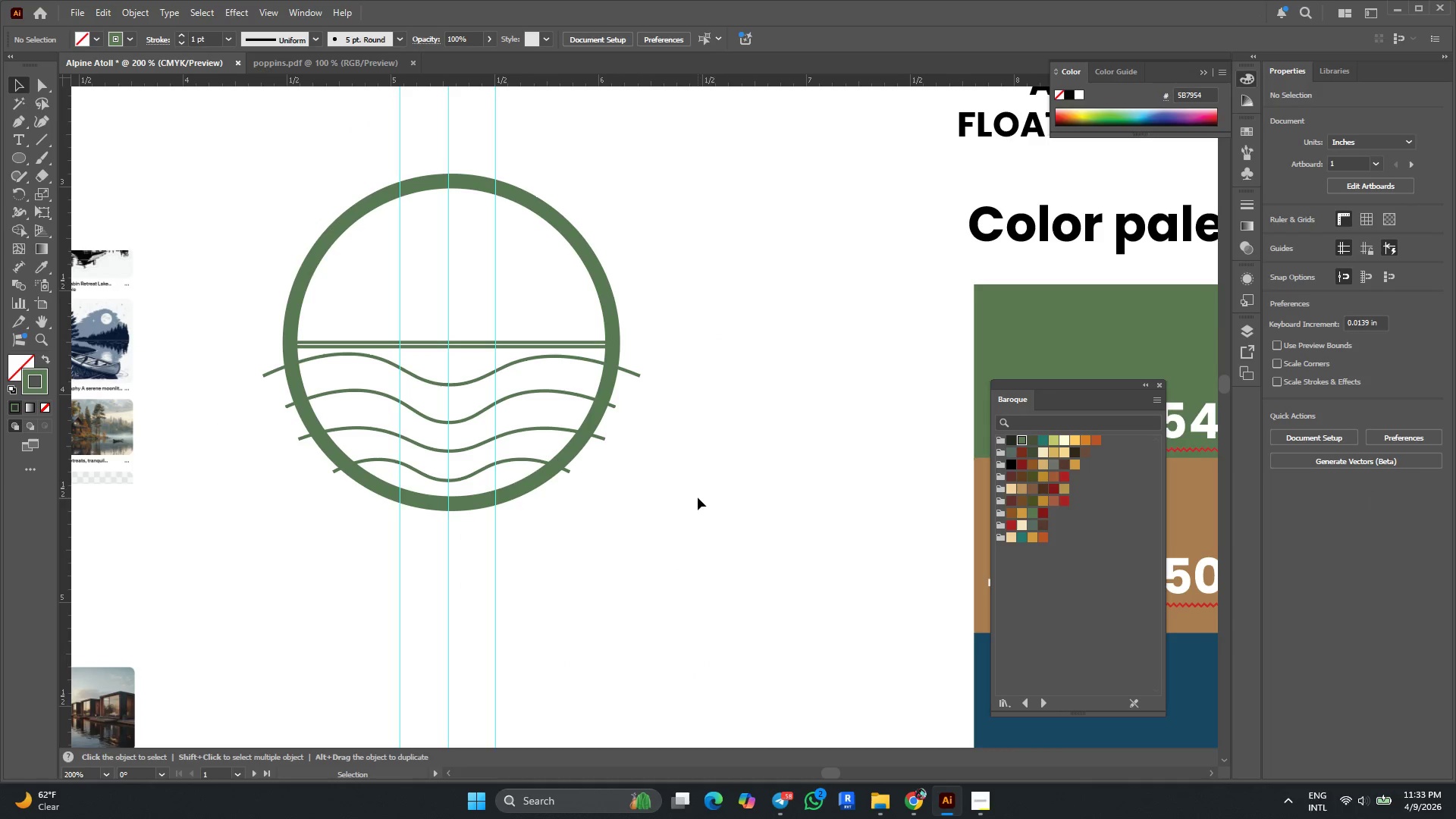 
left_click_drag(start_coordinate=[703, 502], to_coordinate=[265, 177])
 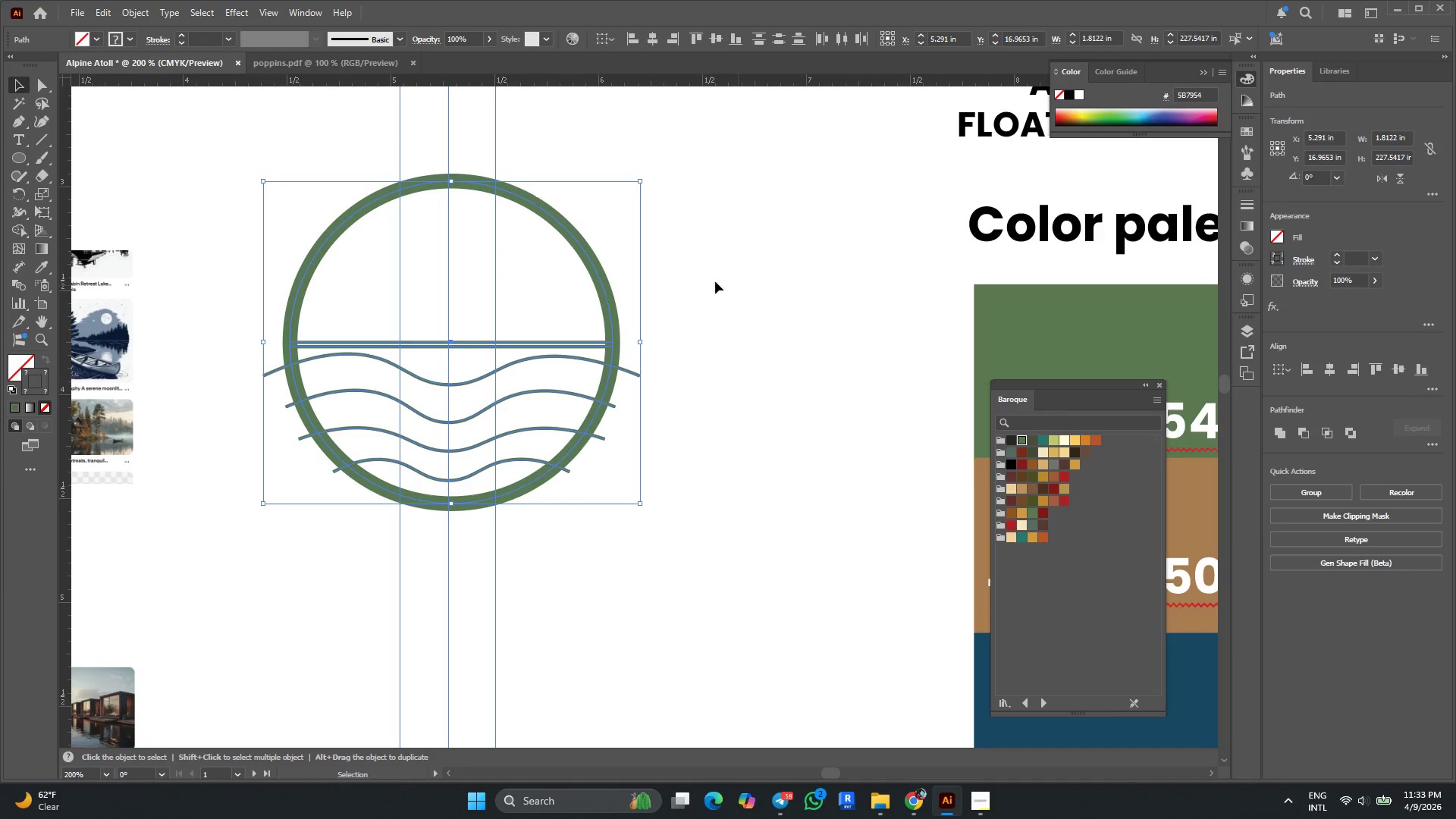 
left_click([583, 248])
 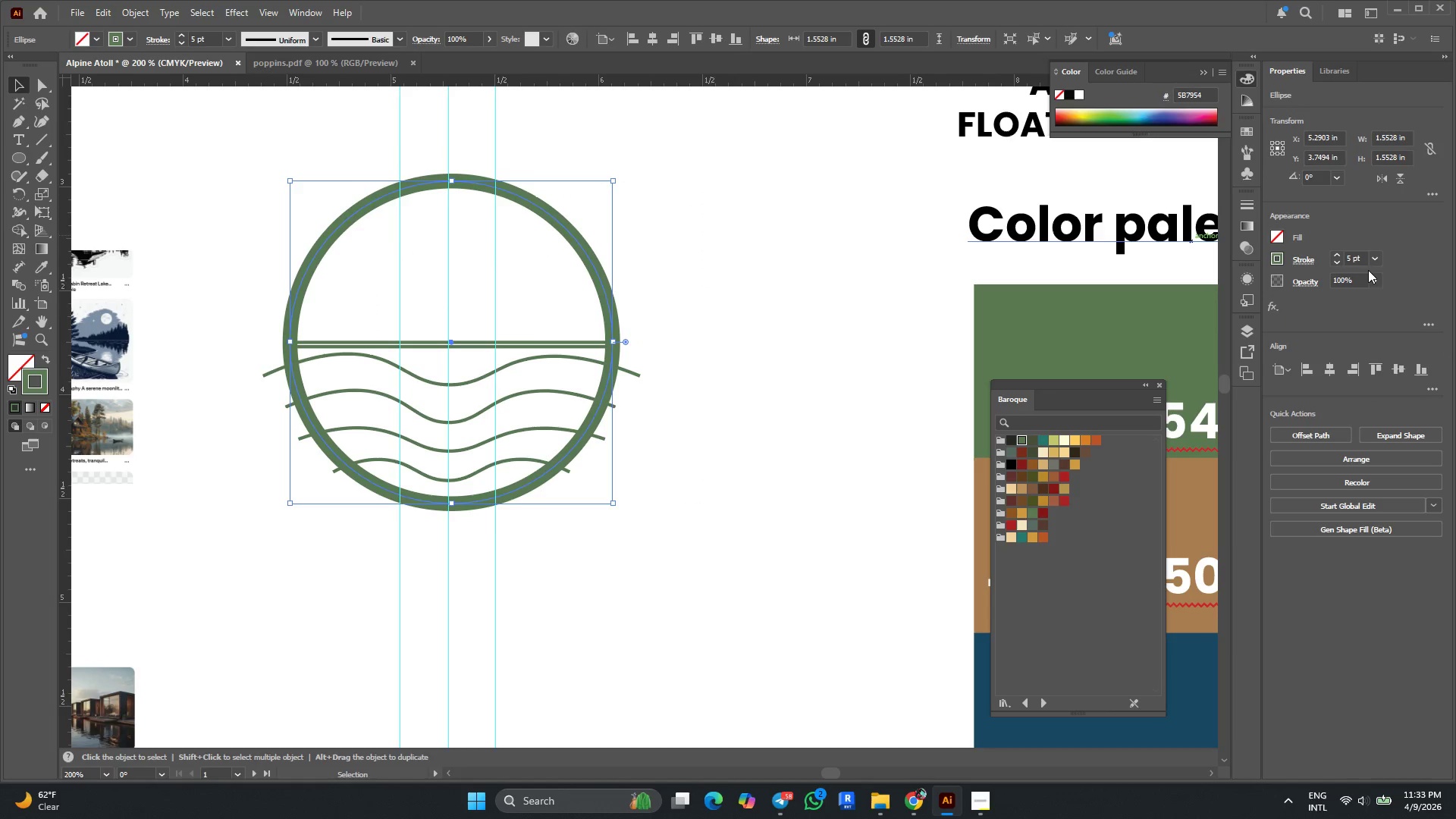 
scroll: coordinate [1365, 262], scroll_direction: down, amount: 2.0
 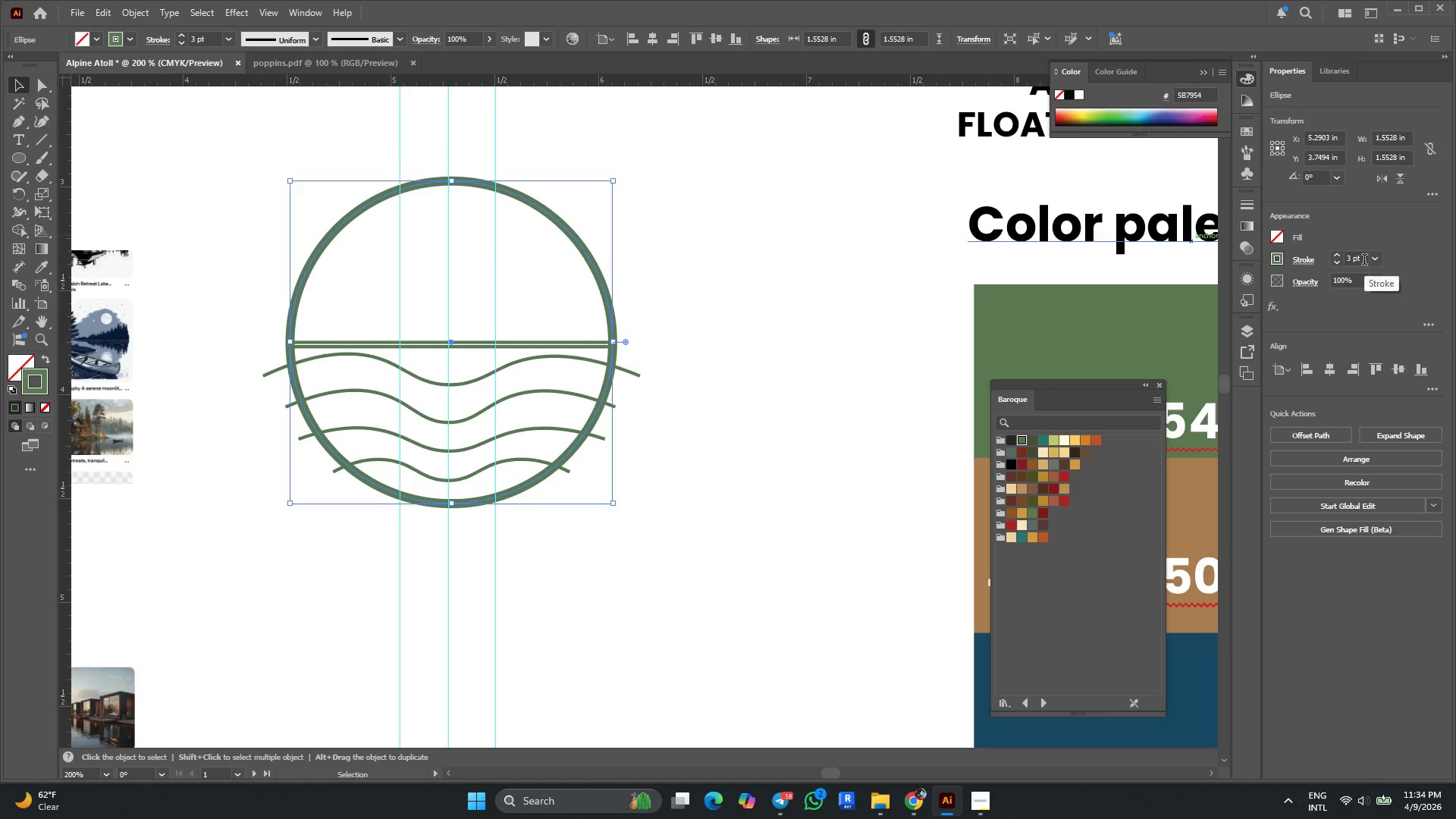 
left_click([802, 284])
 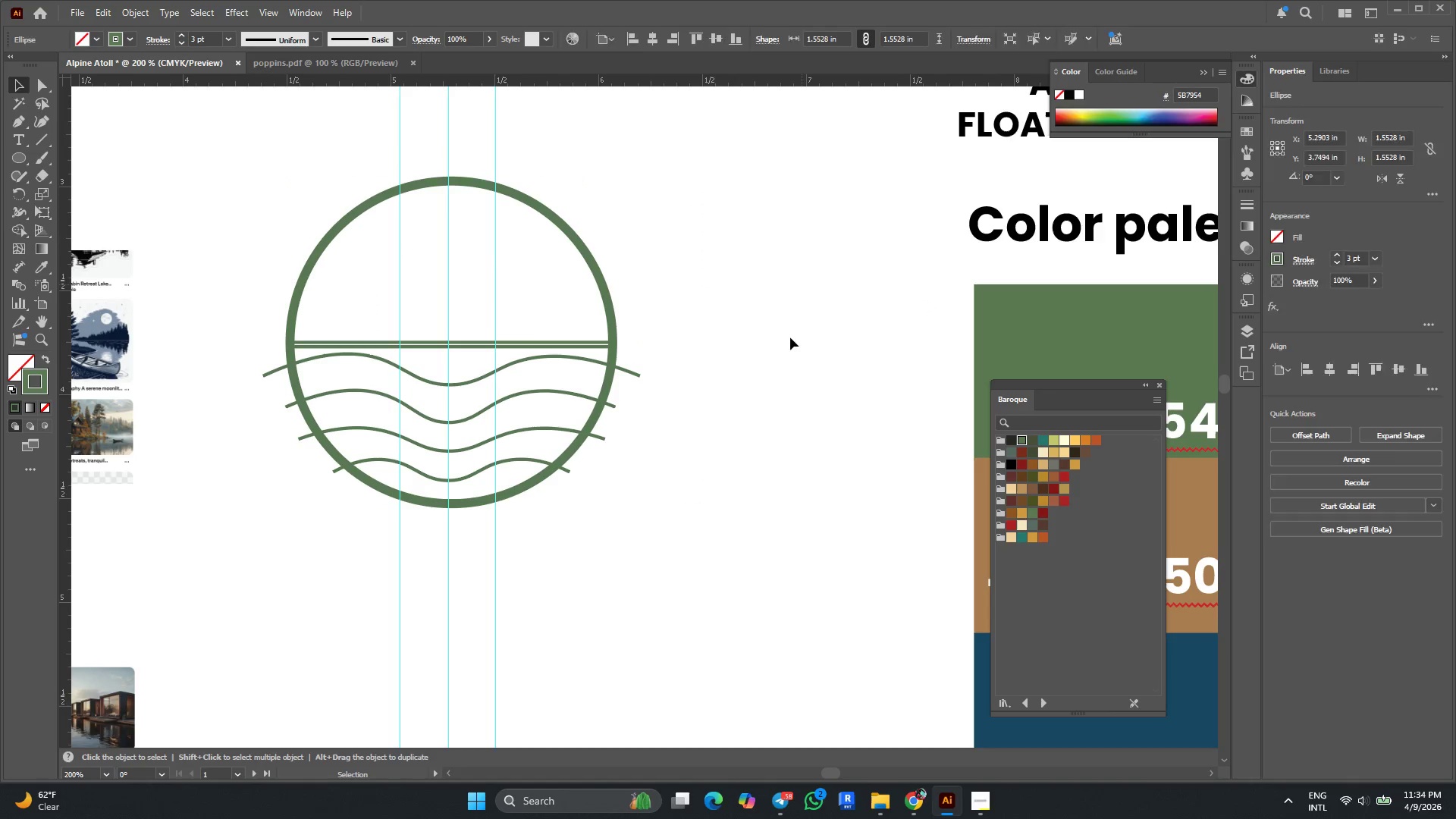 
key(Alt+AltLeft)
 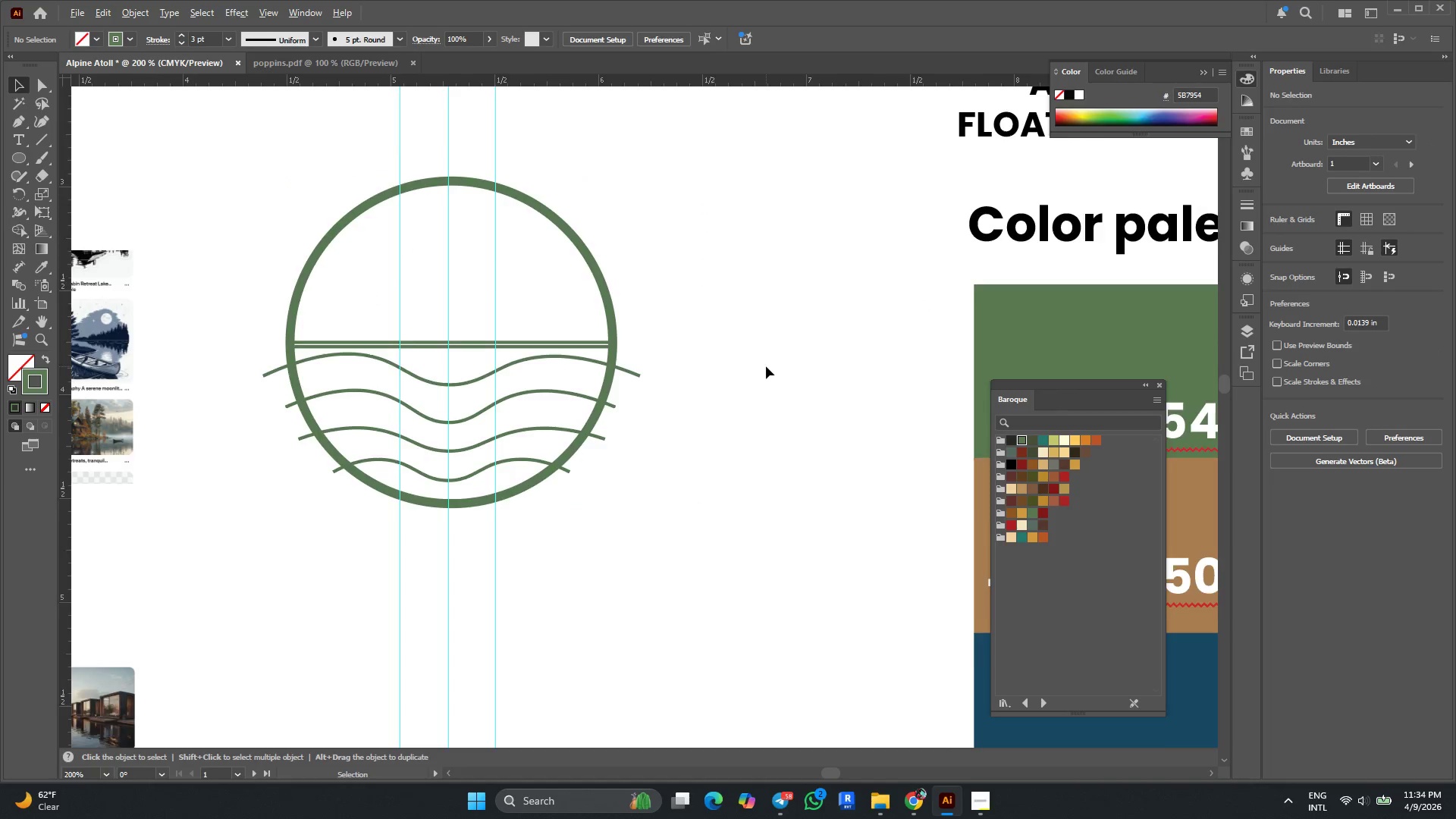 
scroll: coordinate [766, 366], scroll_direction: down, amount: 1.0
 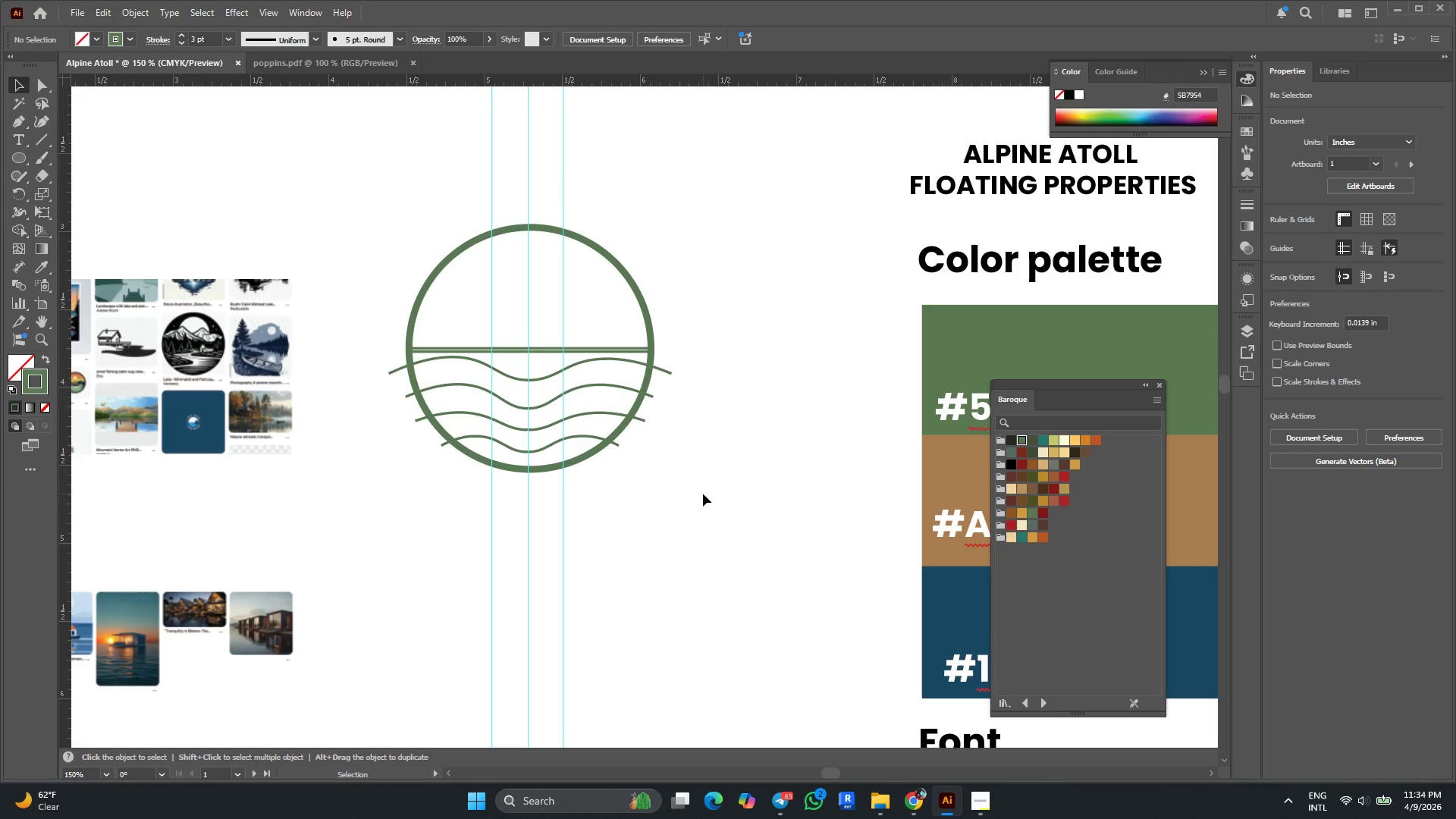 
left_click_drag(start_coordinate=[718, 516], to_coordinate=[399, 199])
 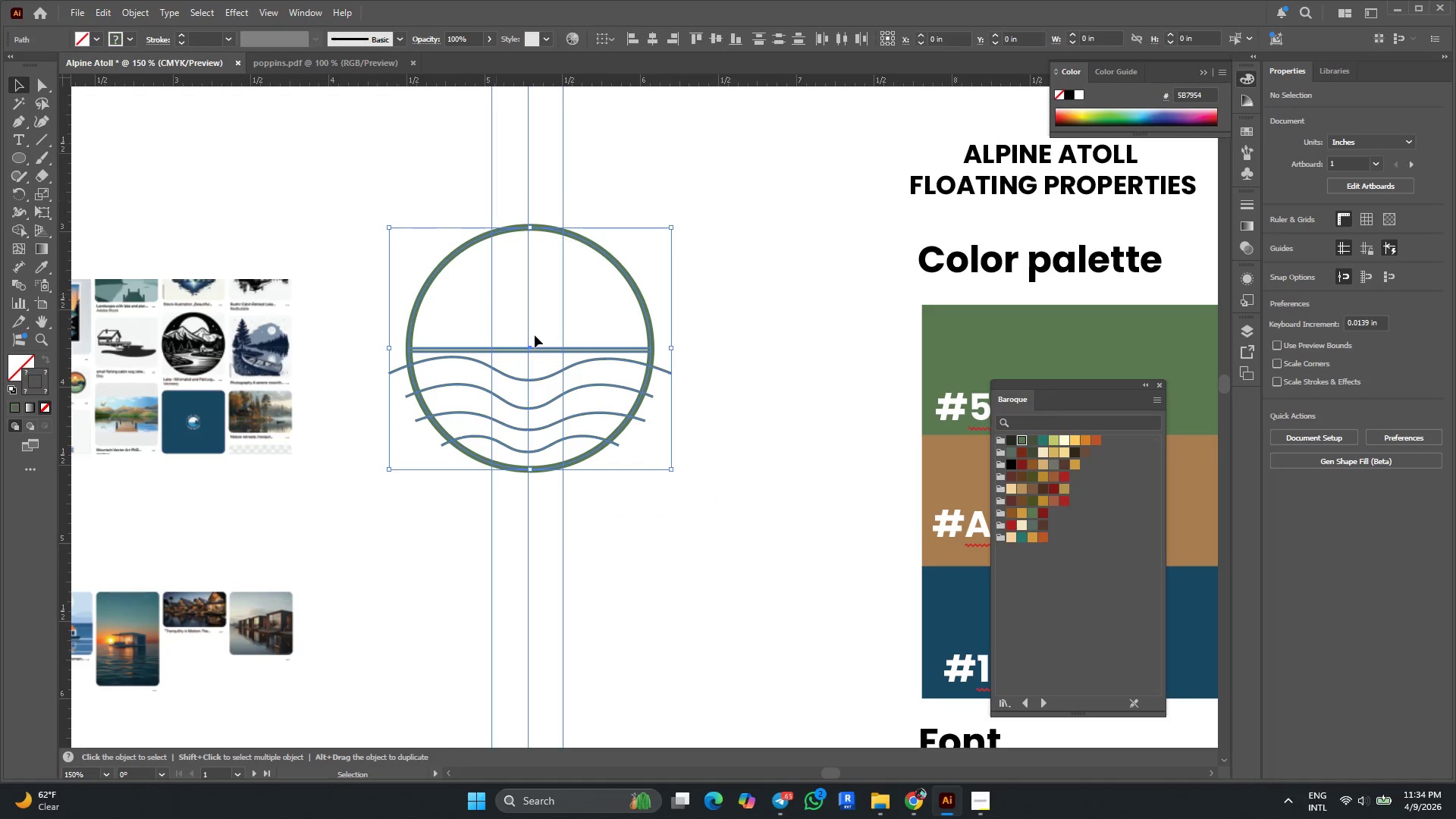 
key(Alt+AltLeft)
 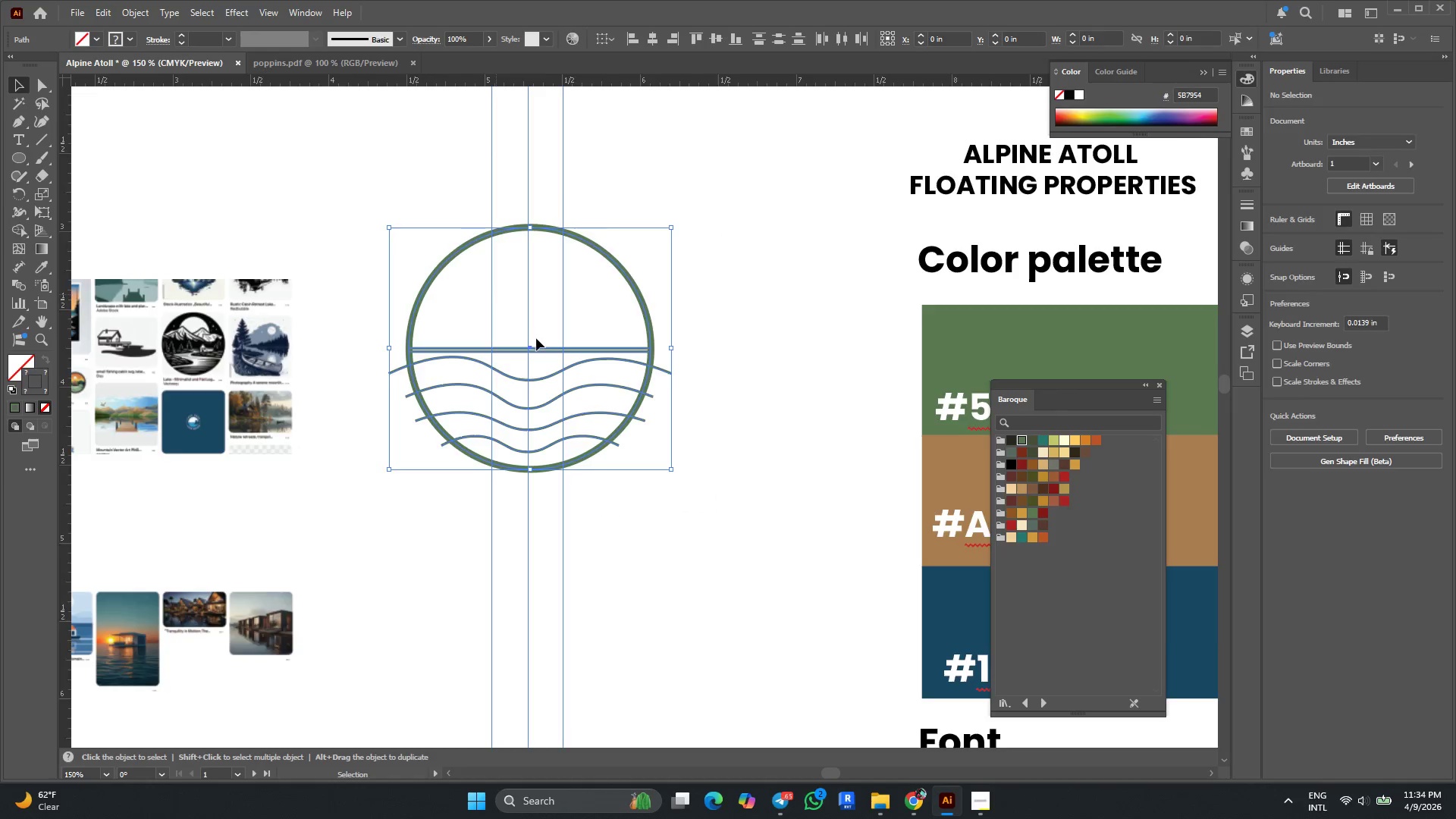 
scroll: coordinate [536, 338], scroll_direction: up, amount: 1.0
 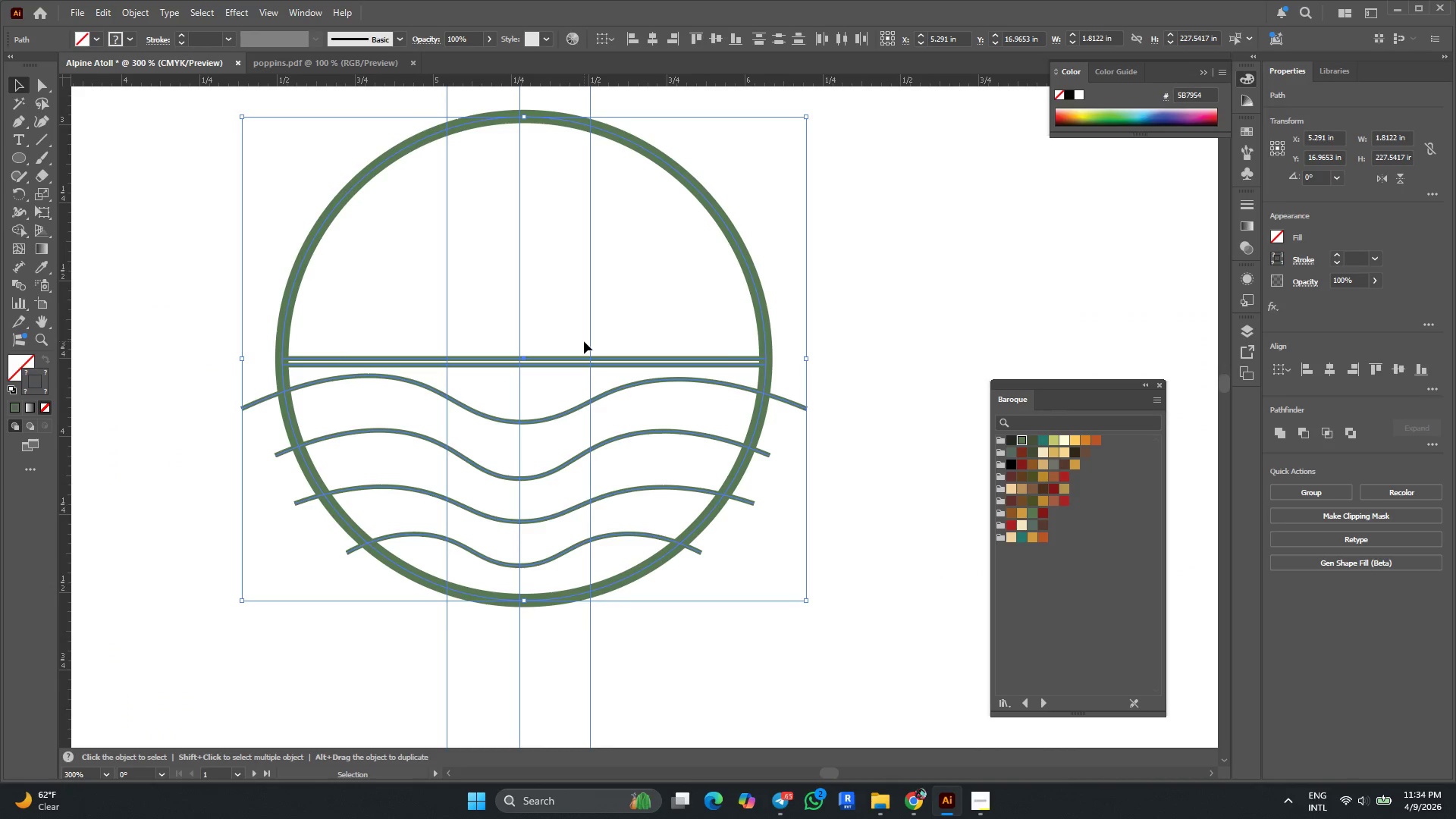 
key(Shift+M)
 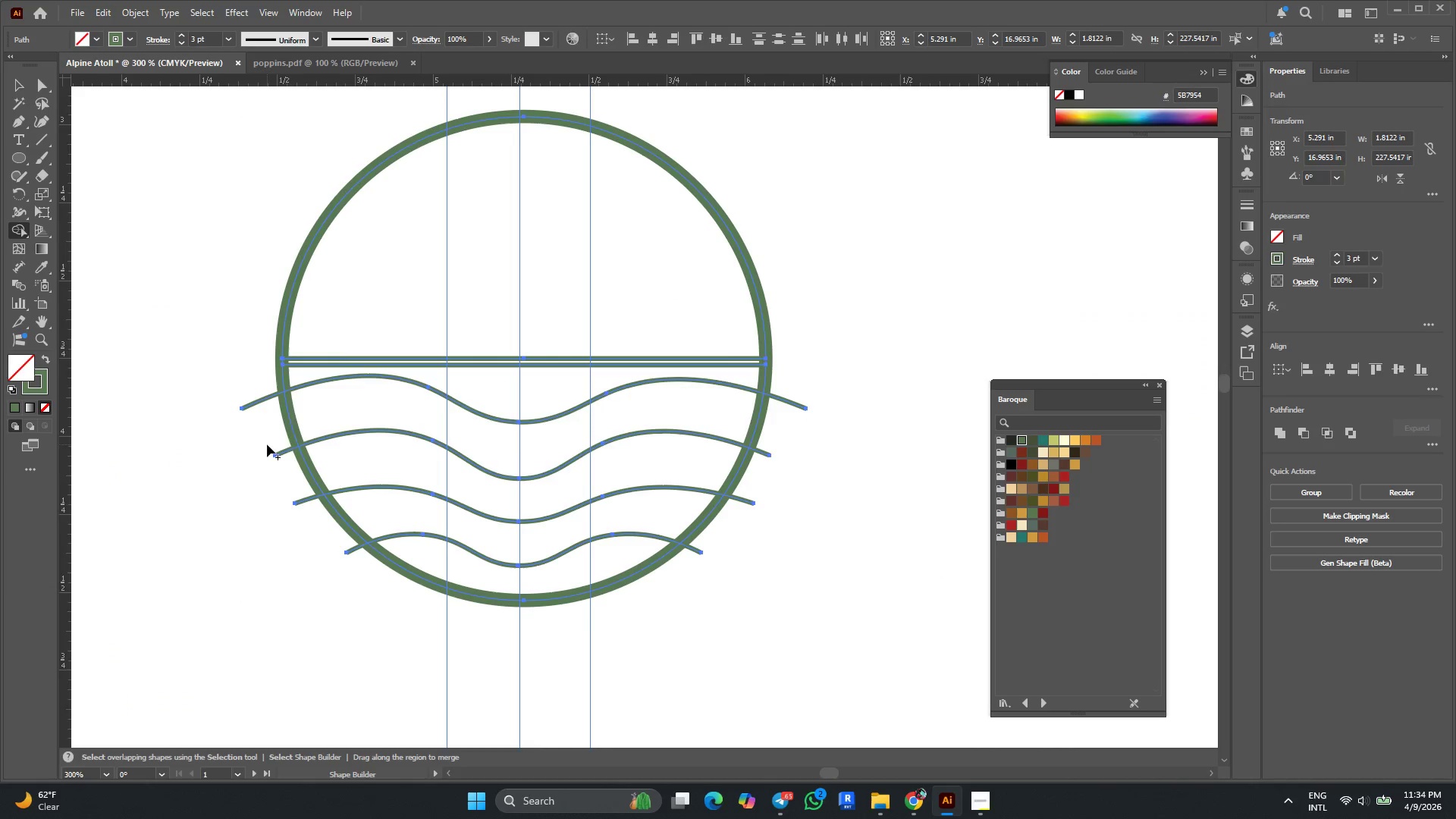 
hold_key(key=AltLeft, duration=0.52)
scroll: coordinate [285, 369], scroll_direction: up, amount: 3.0
 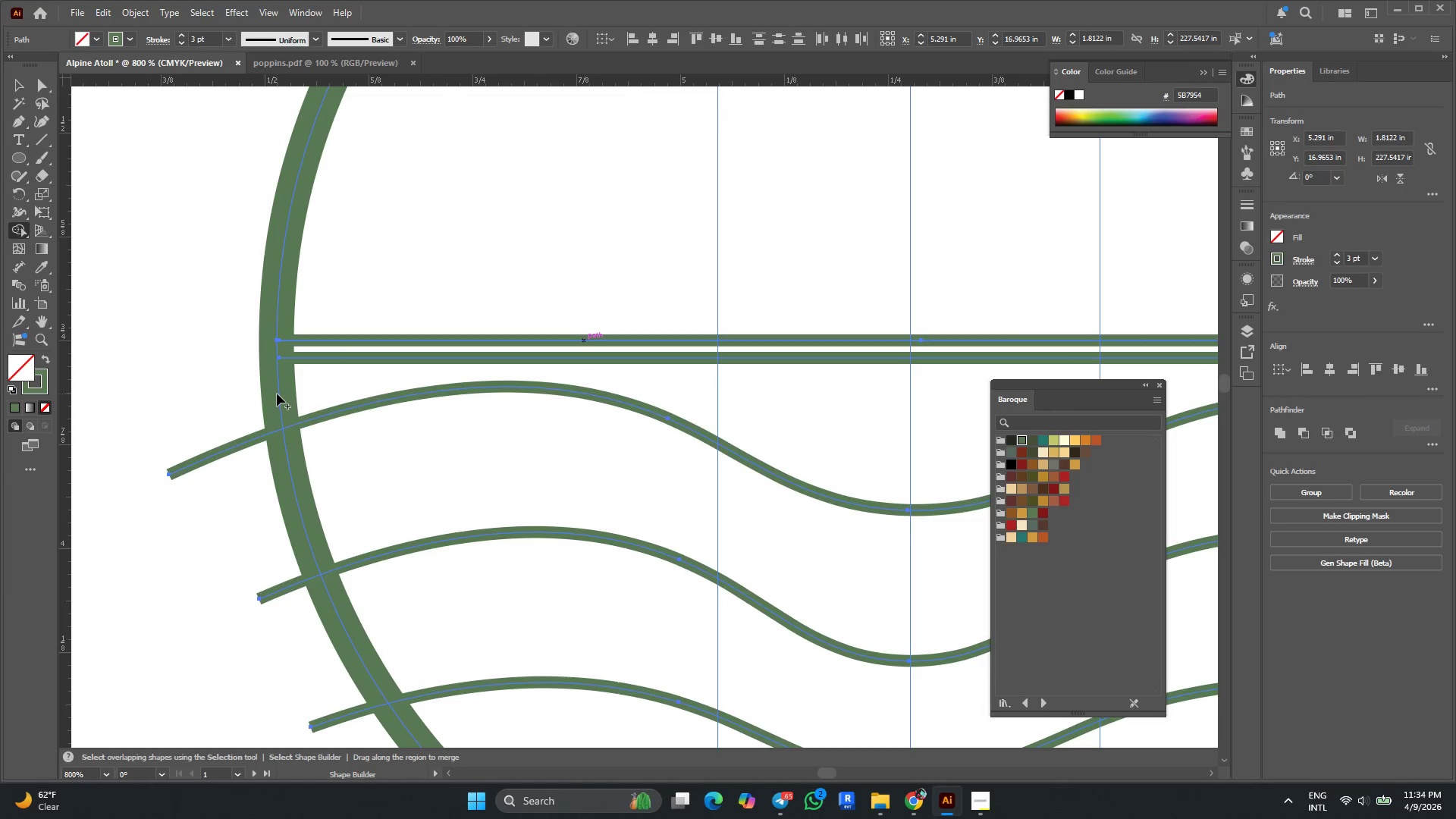 
hold_key(key=AltLeft, duration=1.78)
 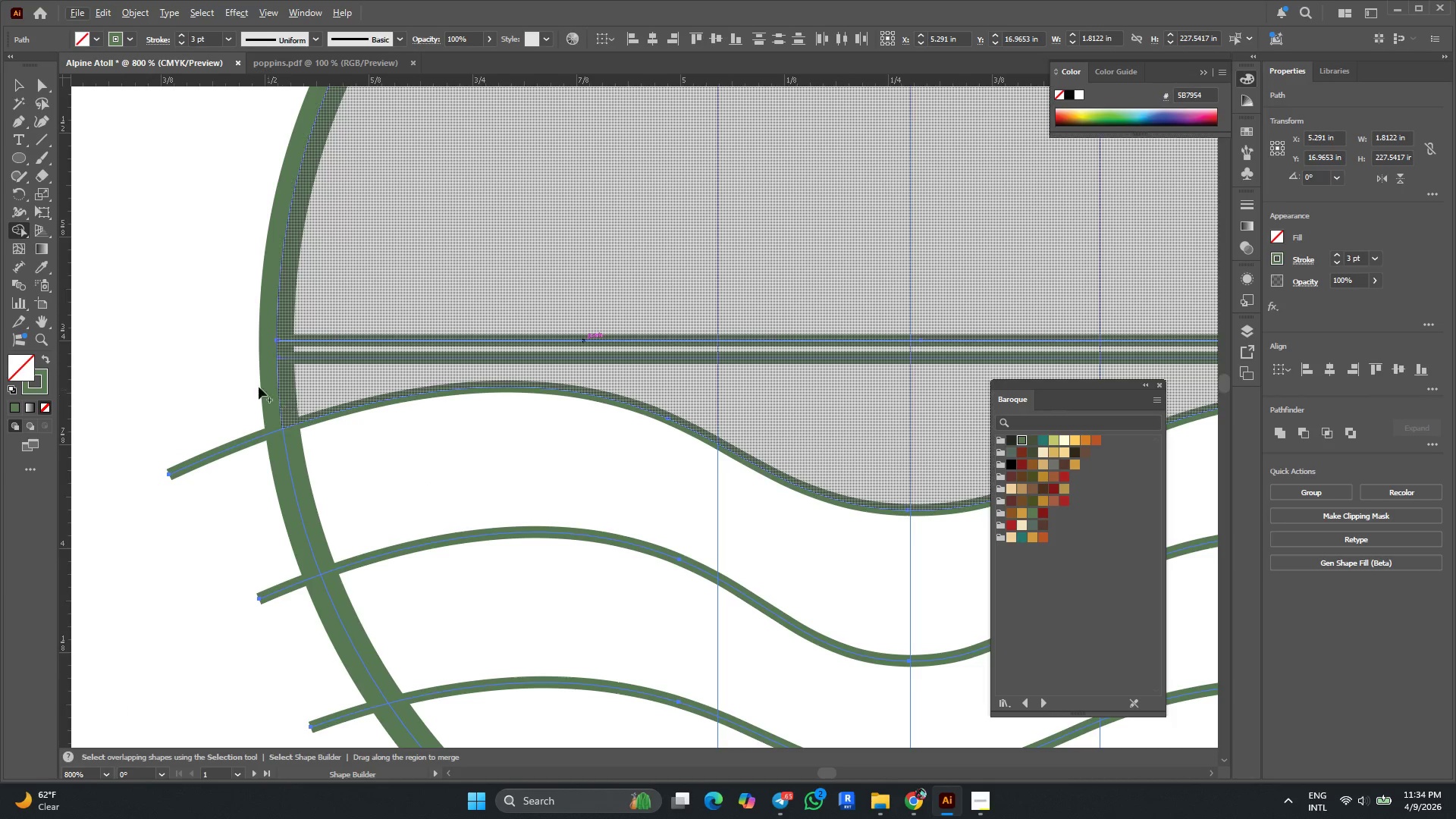 
key(Alt+AltLeft)
 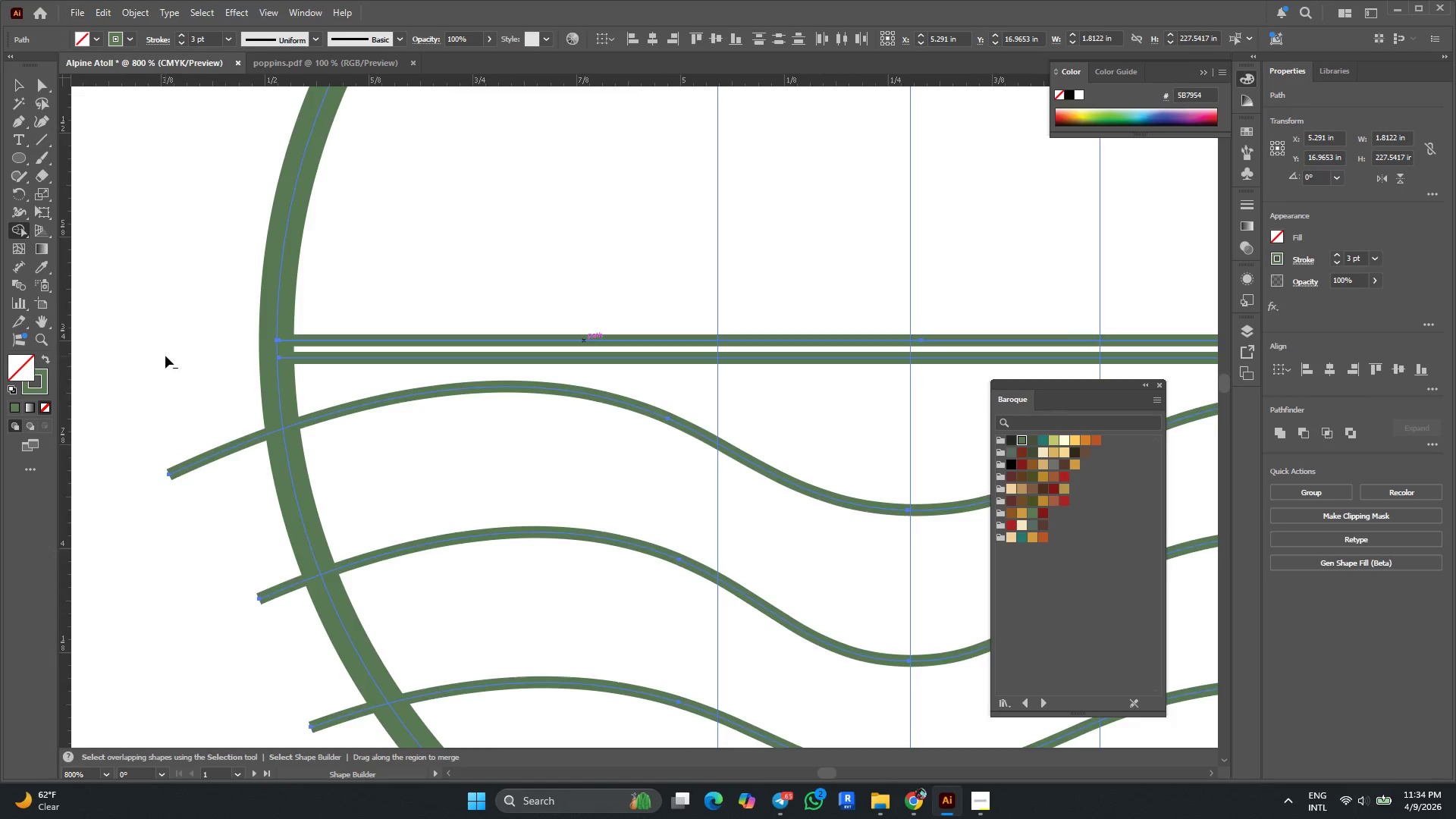 
scroll: coordinate [165, 356], scroll_direction: none, amount: 0.0
 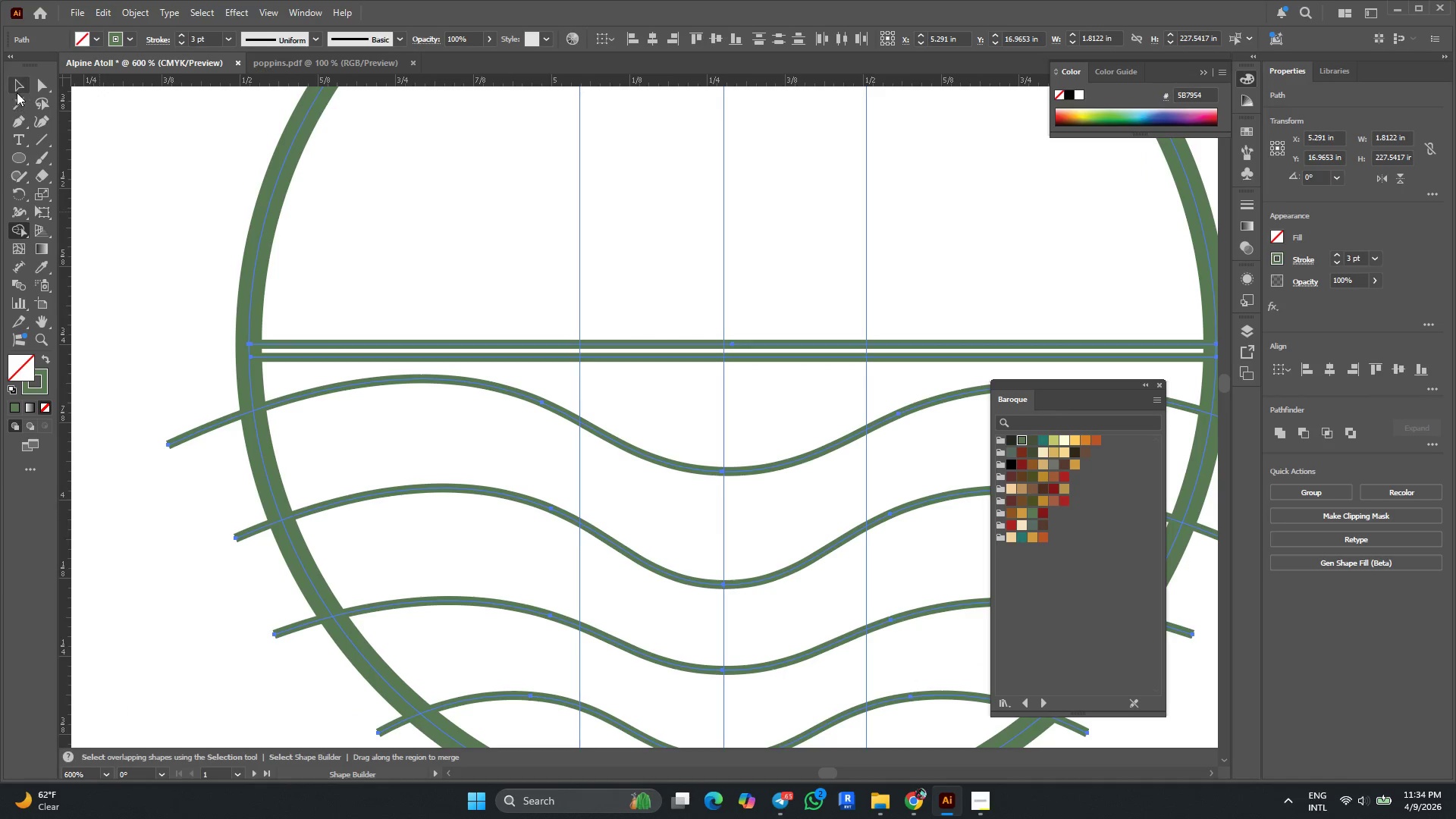 
left_click([17, 89])
 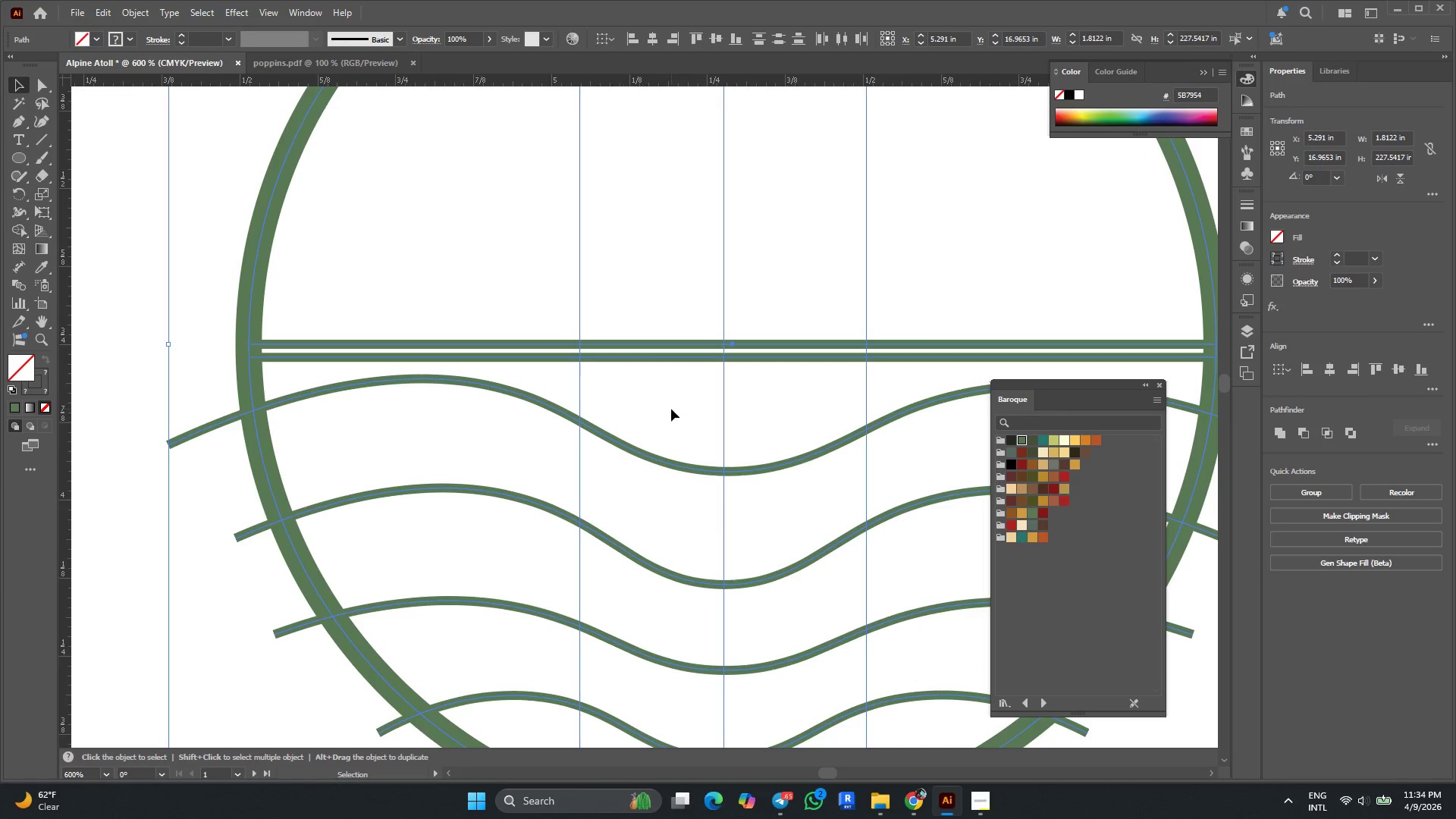 
left_click_drag(start_coordinate=[680, 391], to_coordinate=[667, 318])
 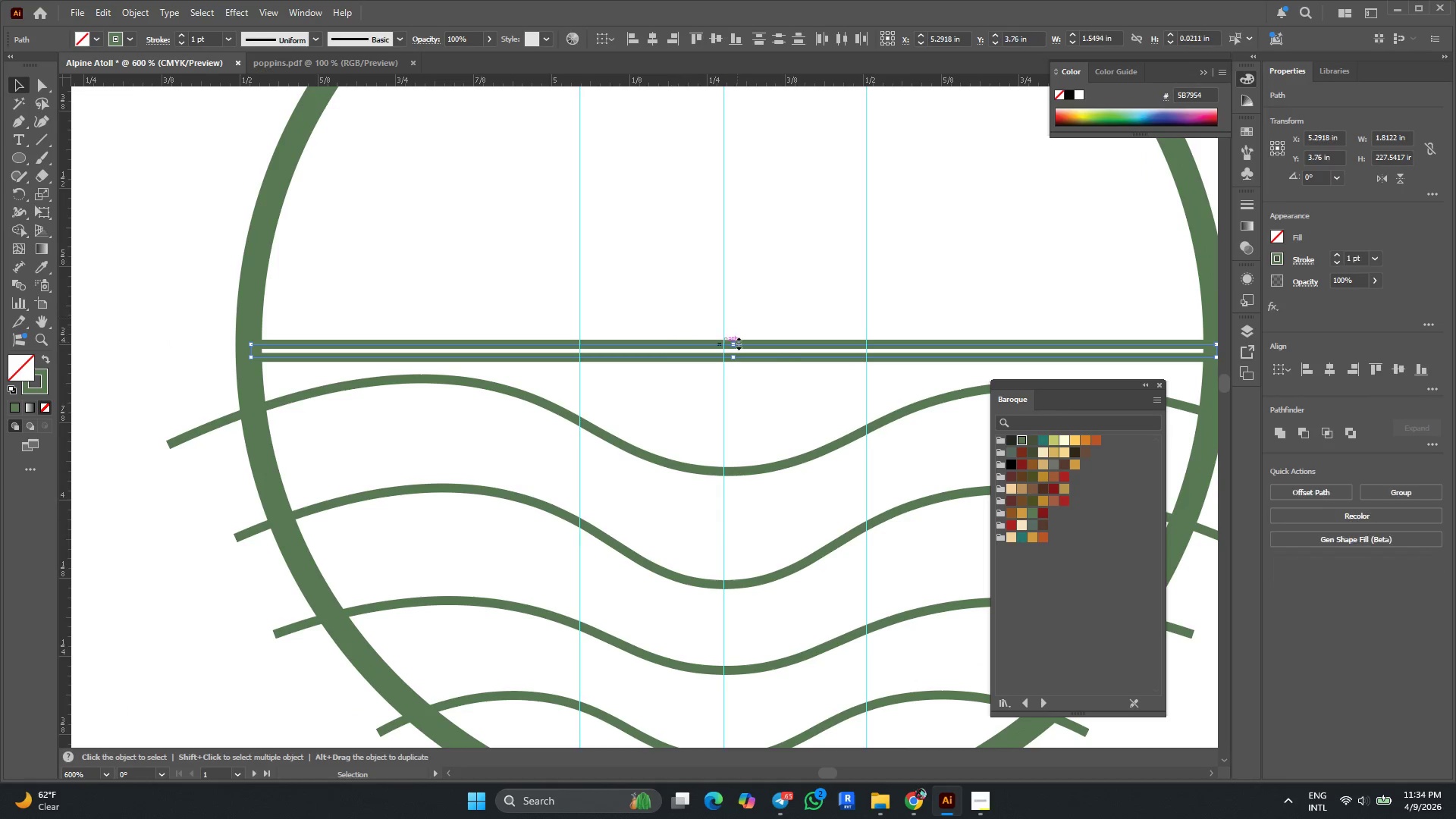 
hold_key(key=ShiftLeft, duration=4.16)
hold_key(key=AltLeft, duration=4.02)
left_click_drag(start_coordinate=[735, 345], to_coordinate=[736, 339])
 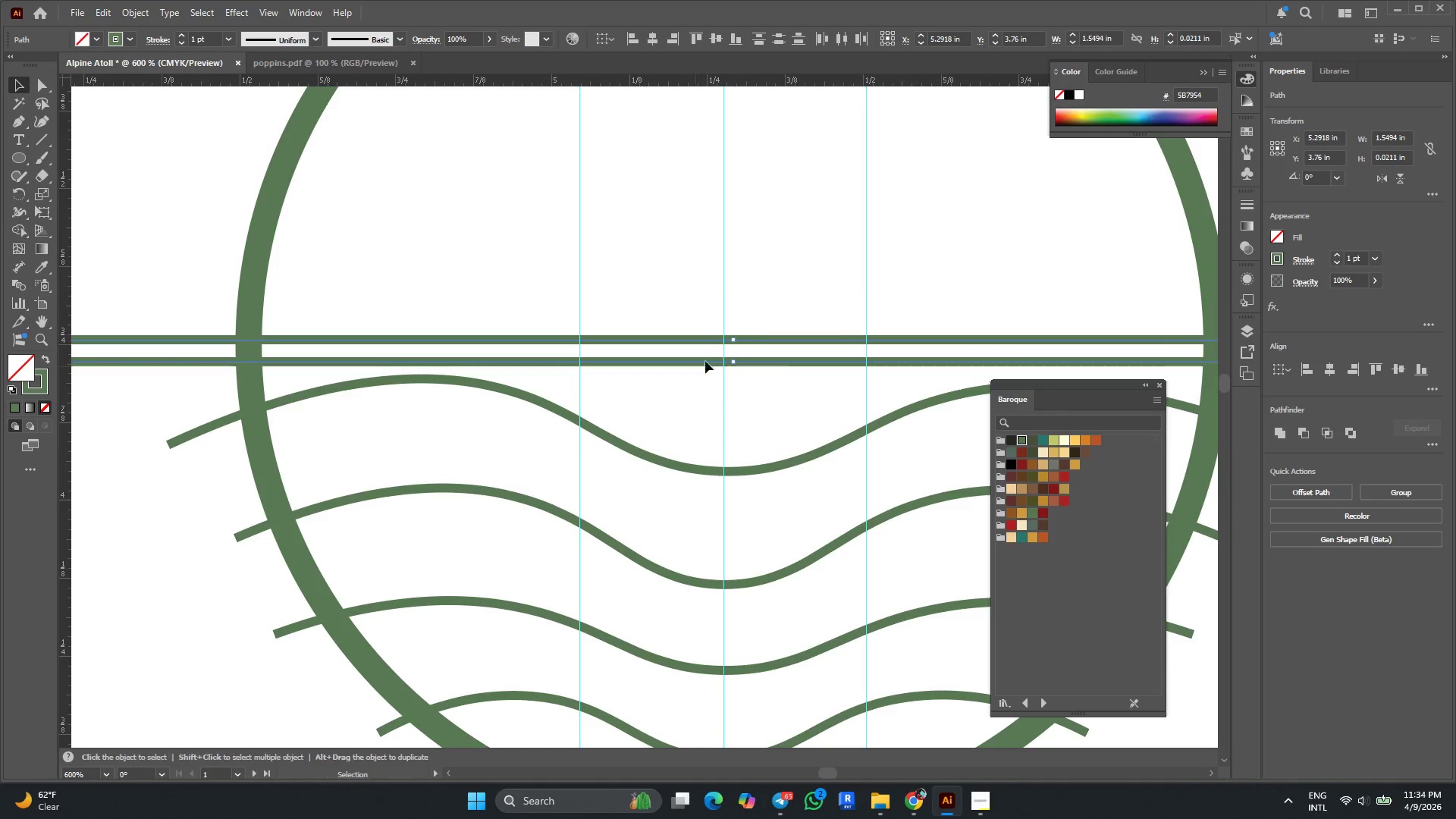 
key(Alt+AltLeft)
 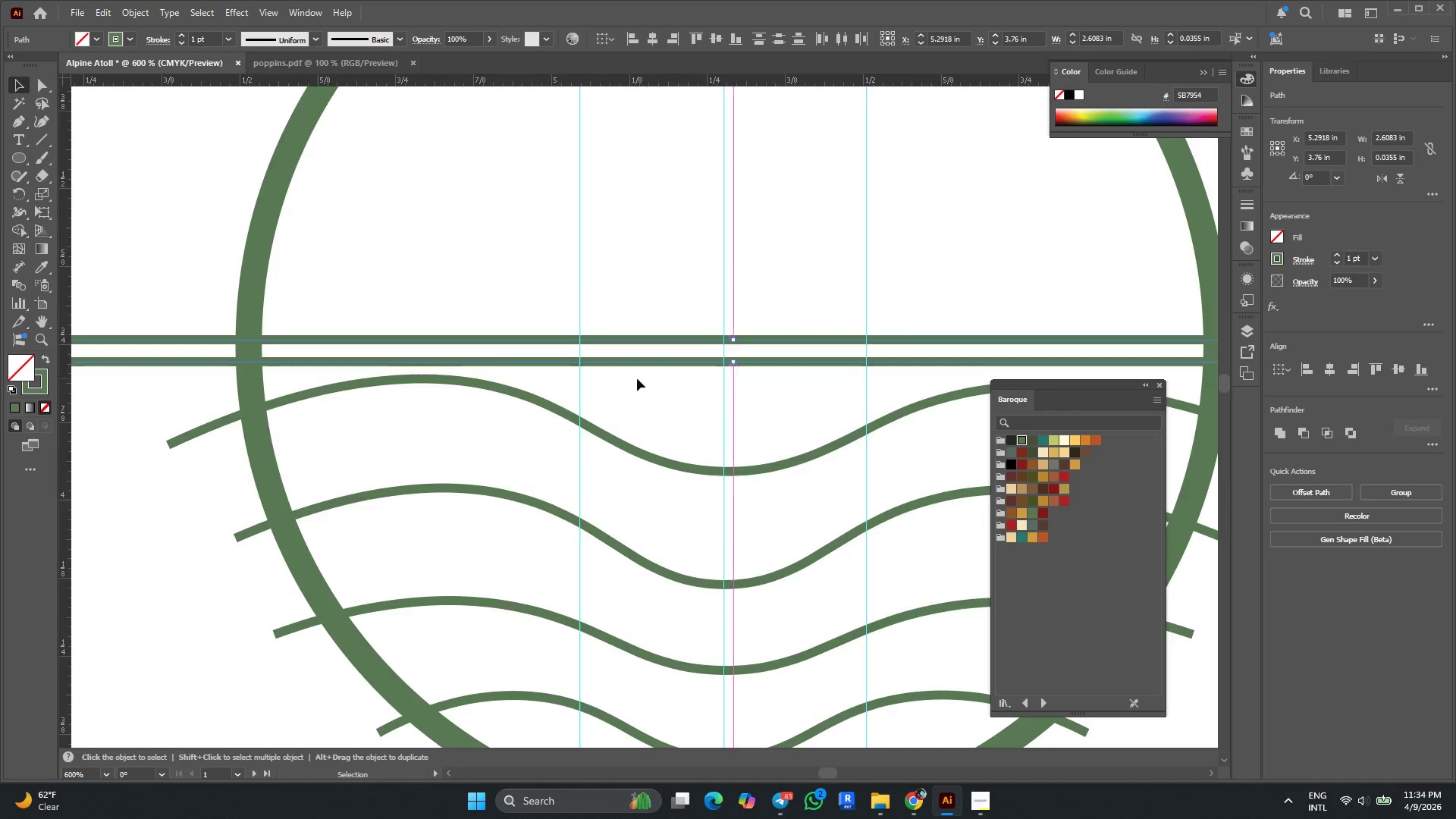 
scroll: coordinate [625, 377], scroll_direction: down, amount: 3.0
 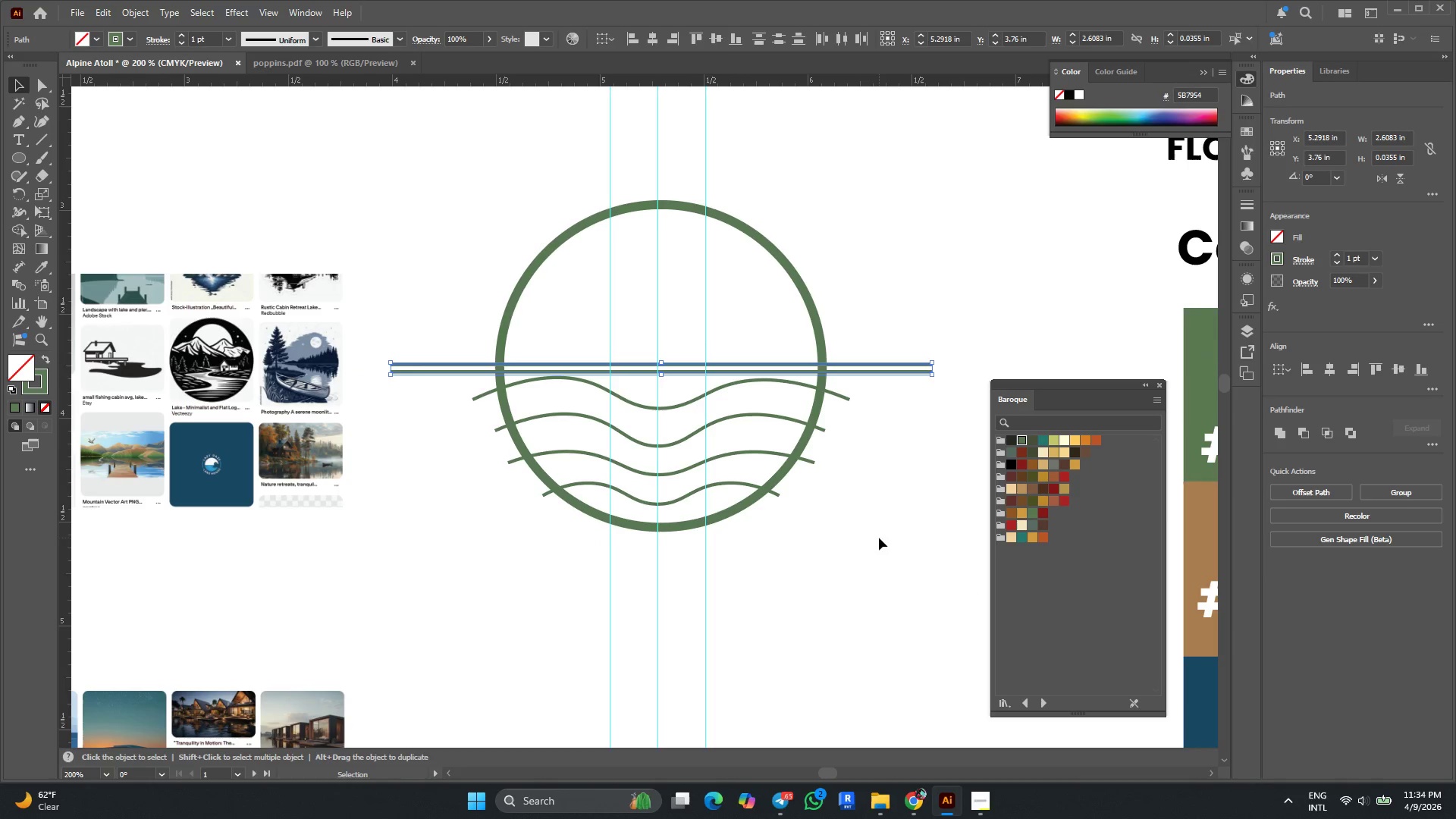 
left_click_drag(start_coordinate=[889, 600], to_coordinate=[482, 192])
 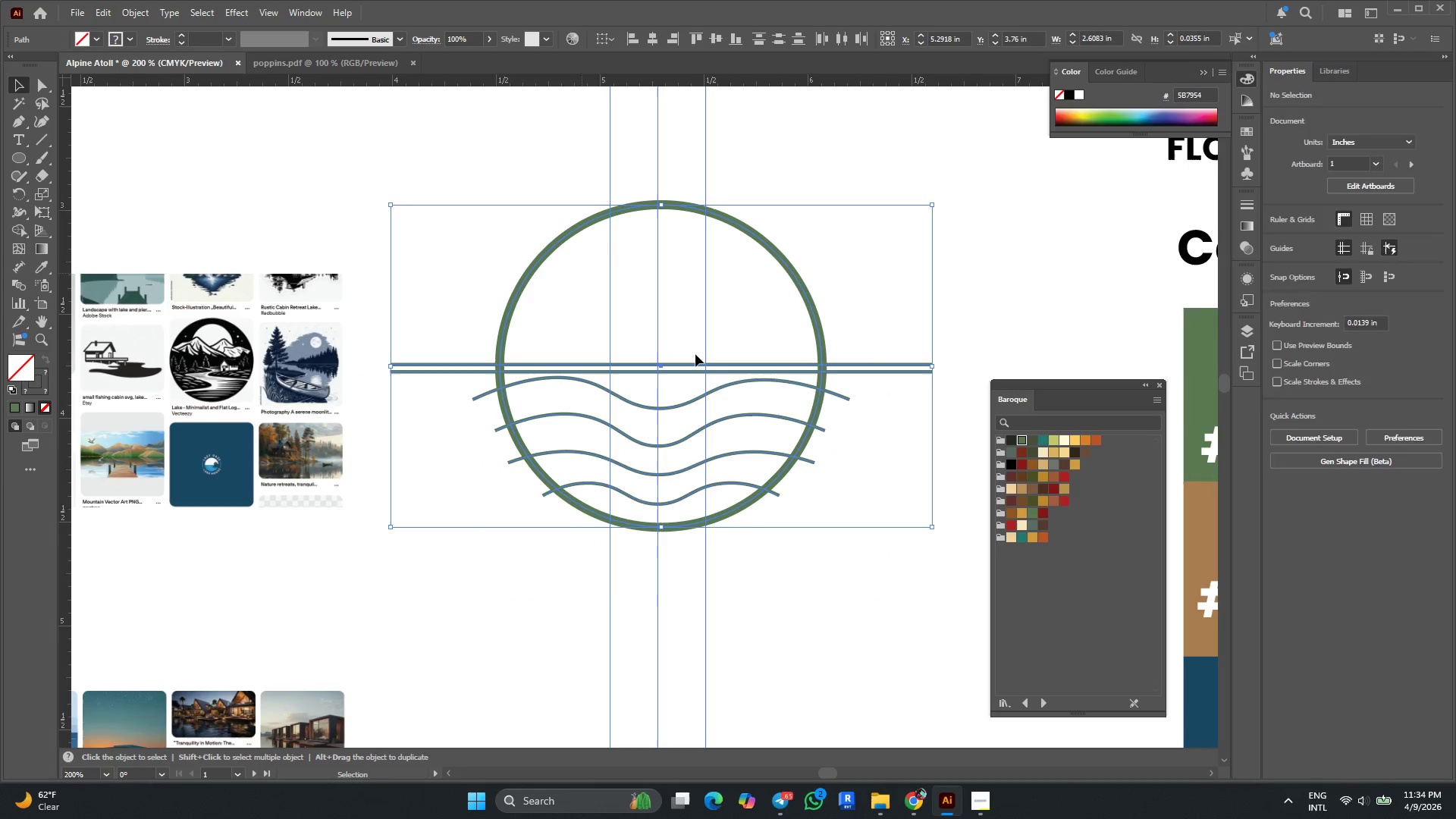 
key(Alt+AltLeft)
 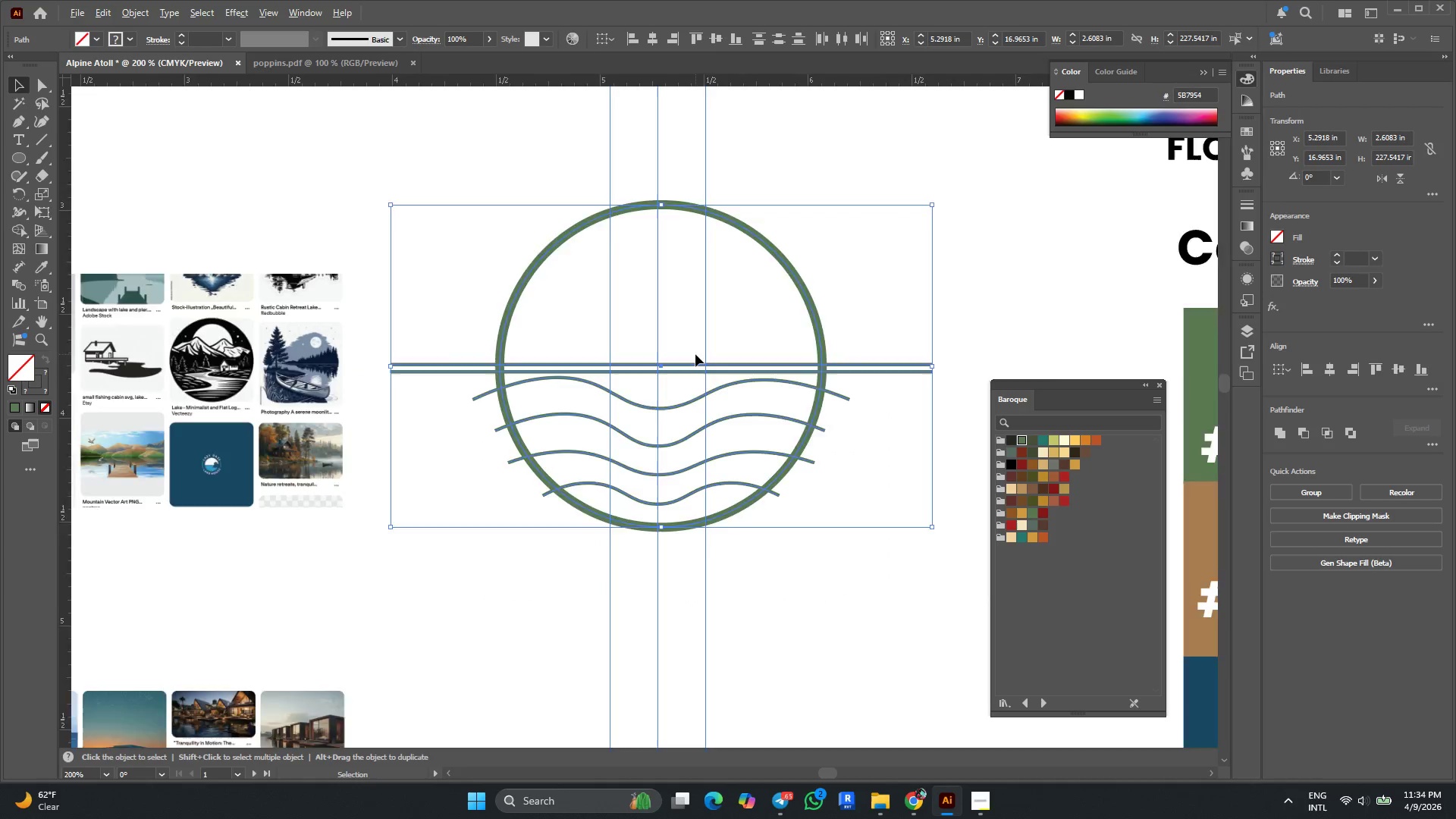 
scroll: coordinate [695, 354], scroll_direction: none, amount: 0.0
 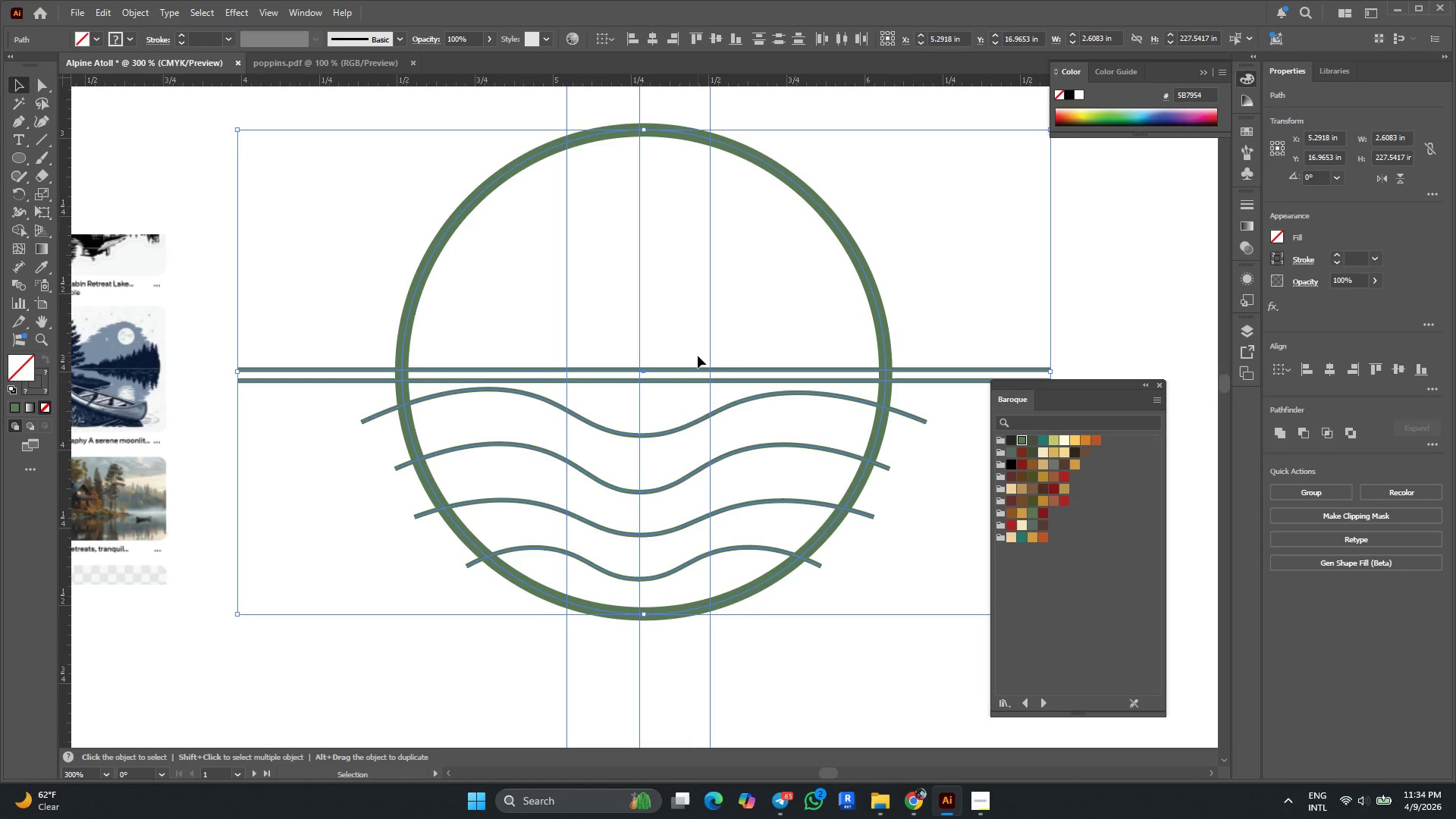 
key(Shift+M)
 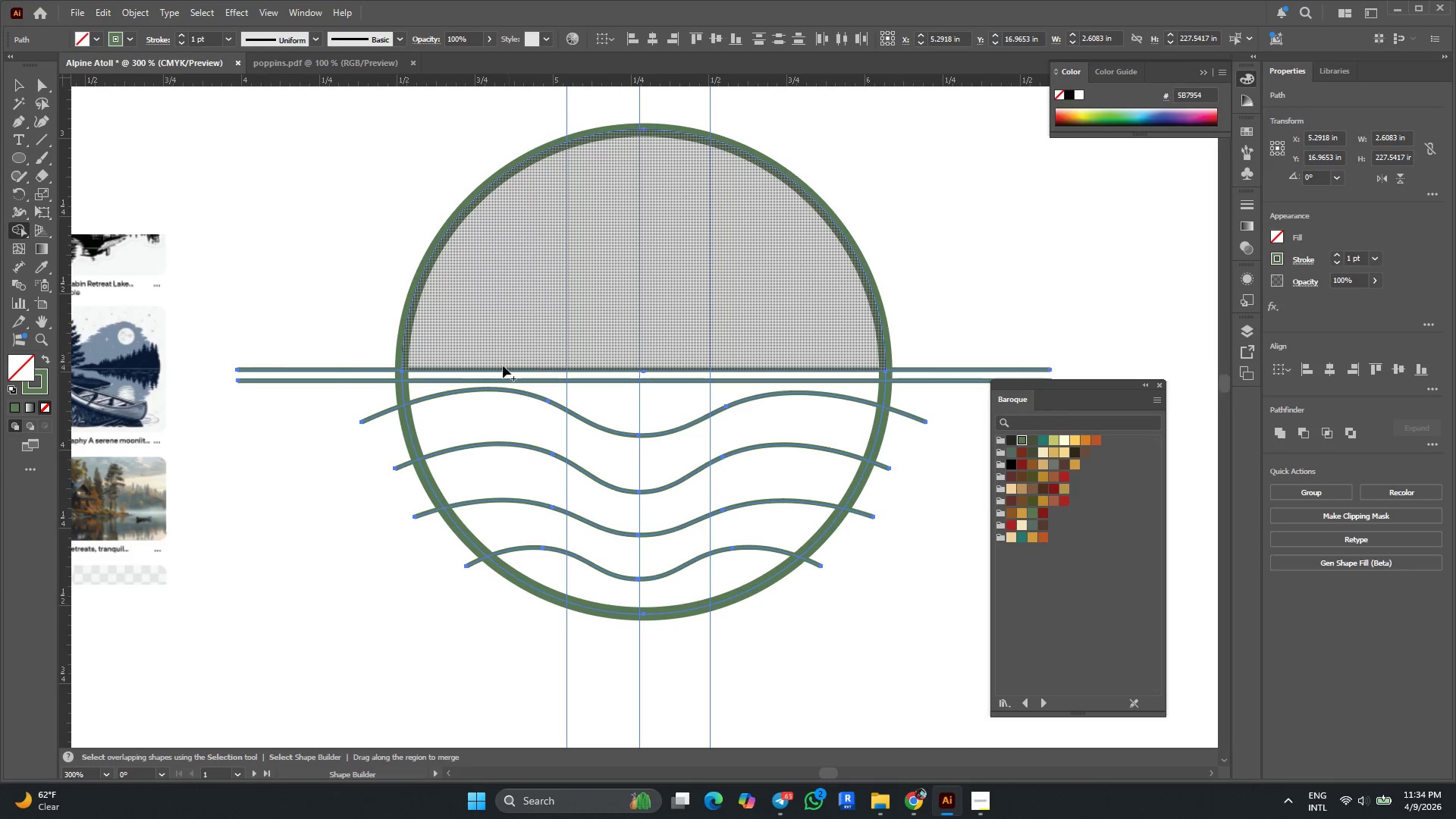 
hold_key(key=AltLeft, duration=0.58)
scroll: coordinate [396, 382], scroll_direction: up, amount: 3.0
 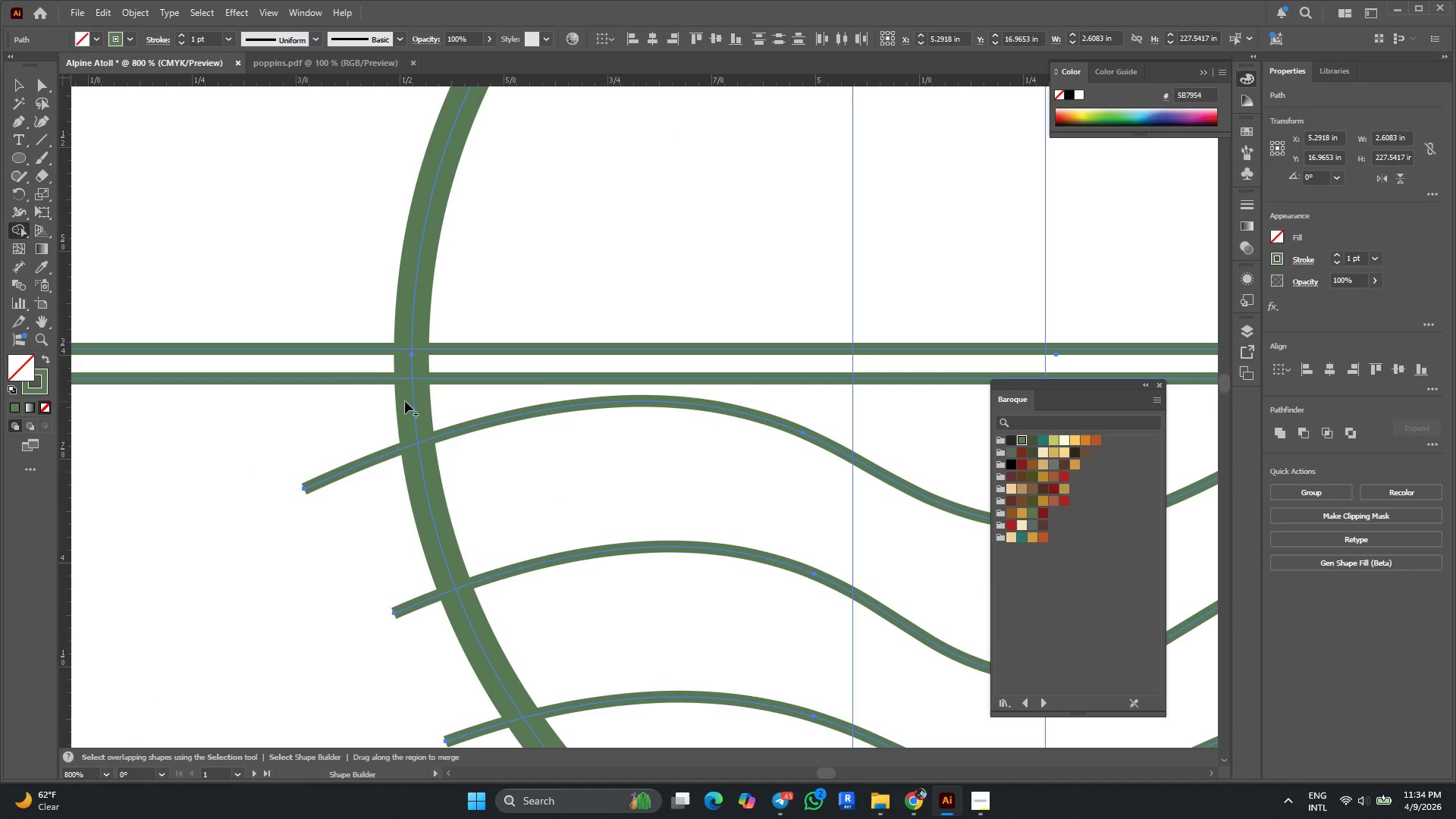 
hold_key(key=AltLeft, duration=4.08)
left_click([416, 410])
 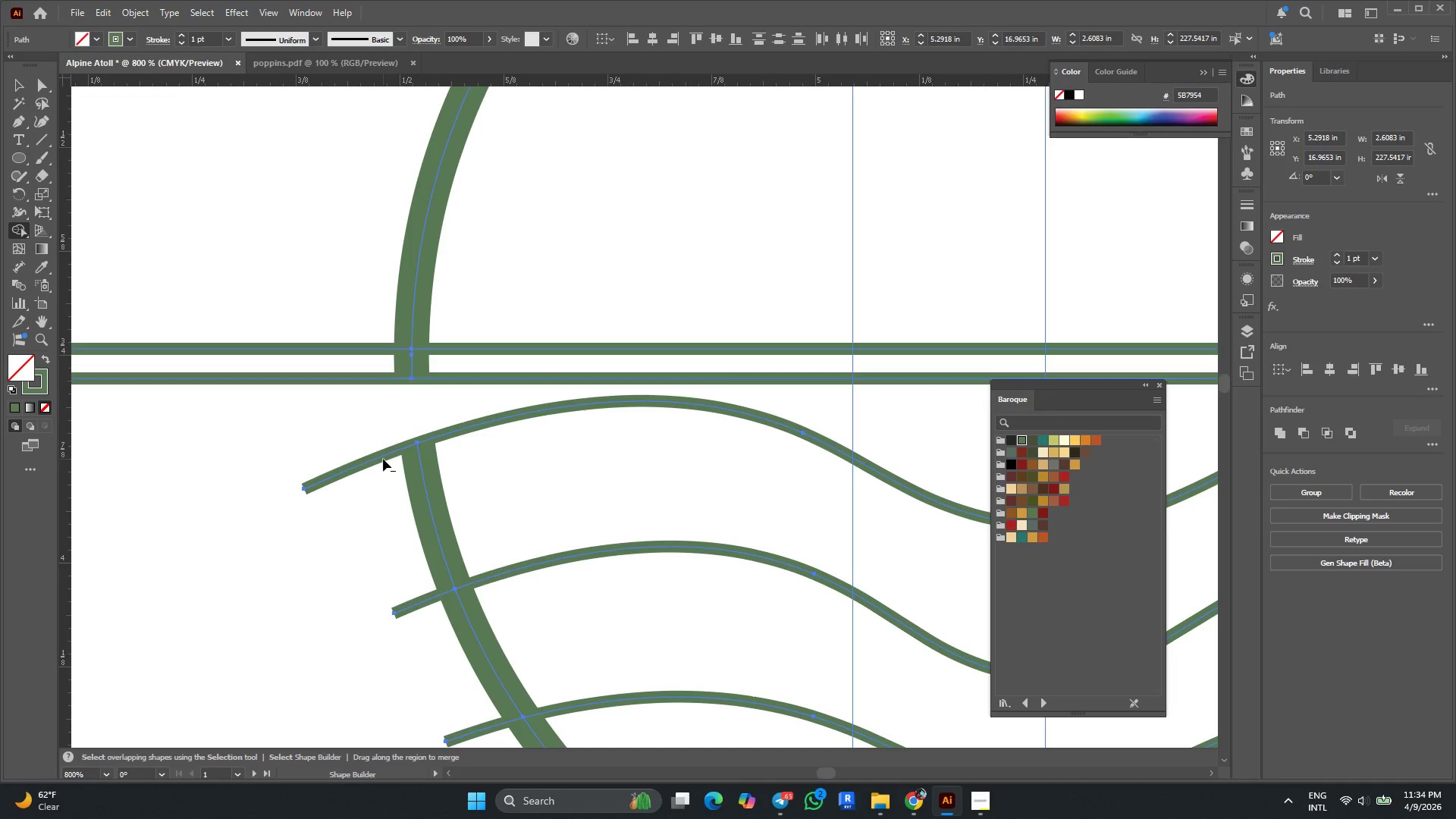 
left_click([379, 459])
 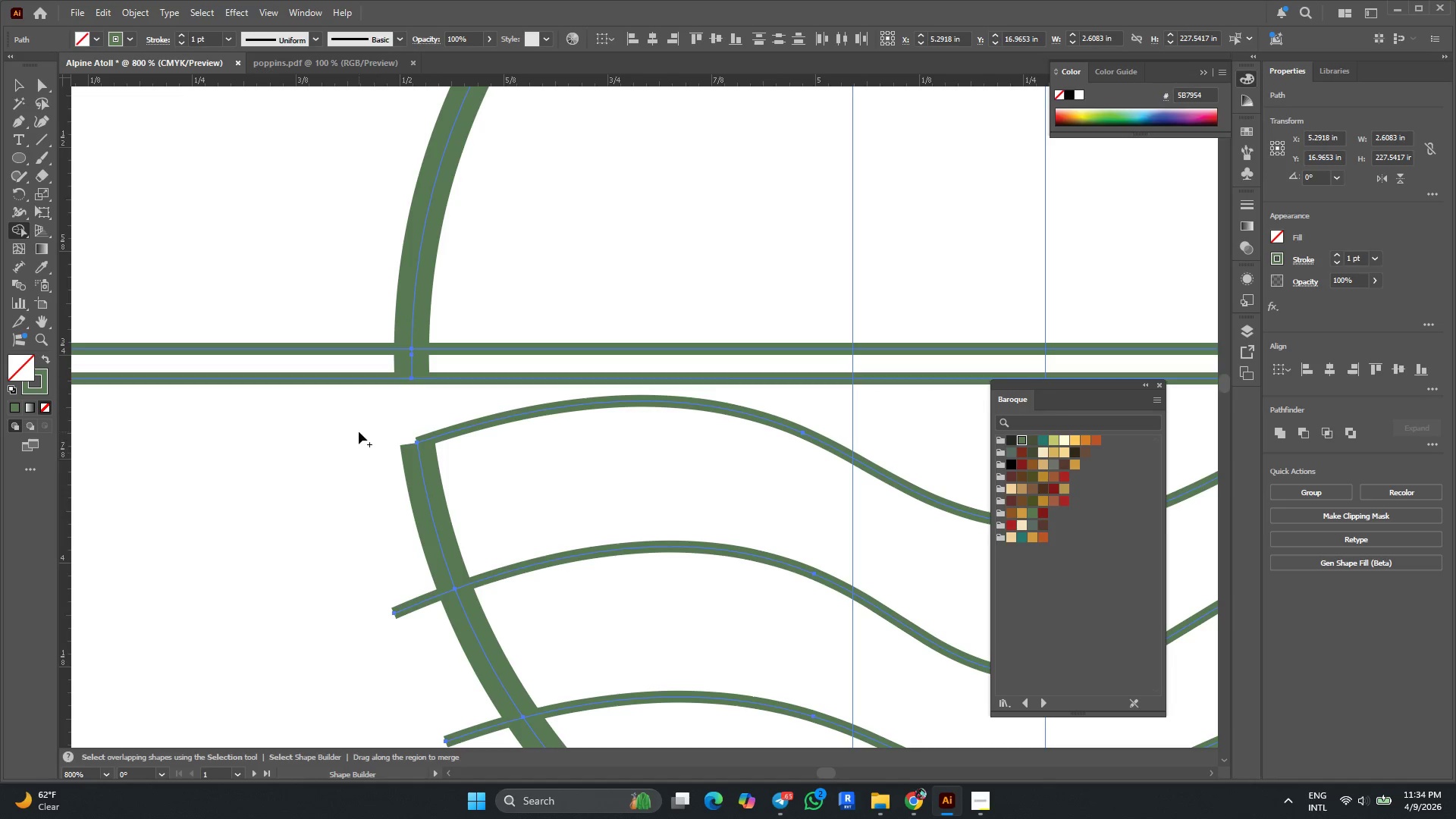 
key(Alt+AltLeft)
 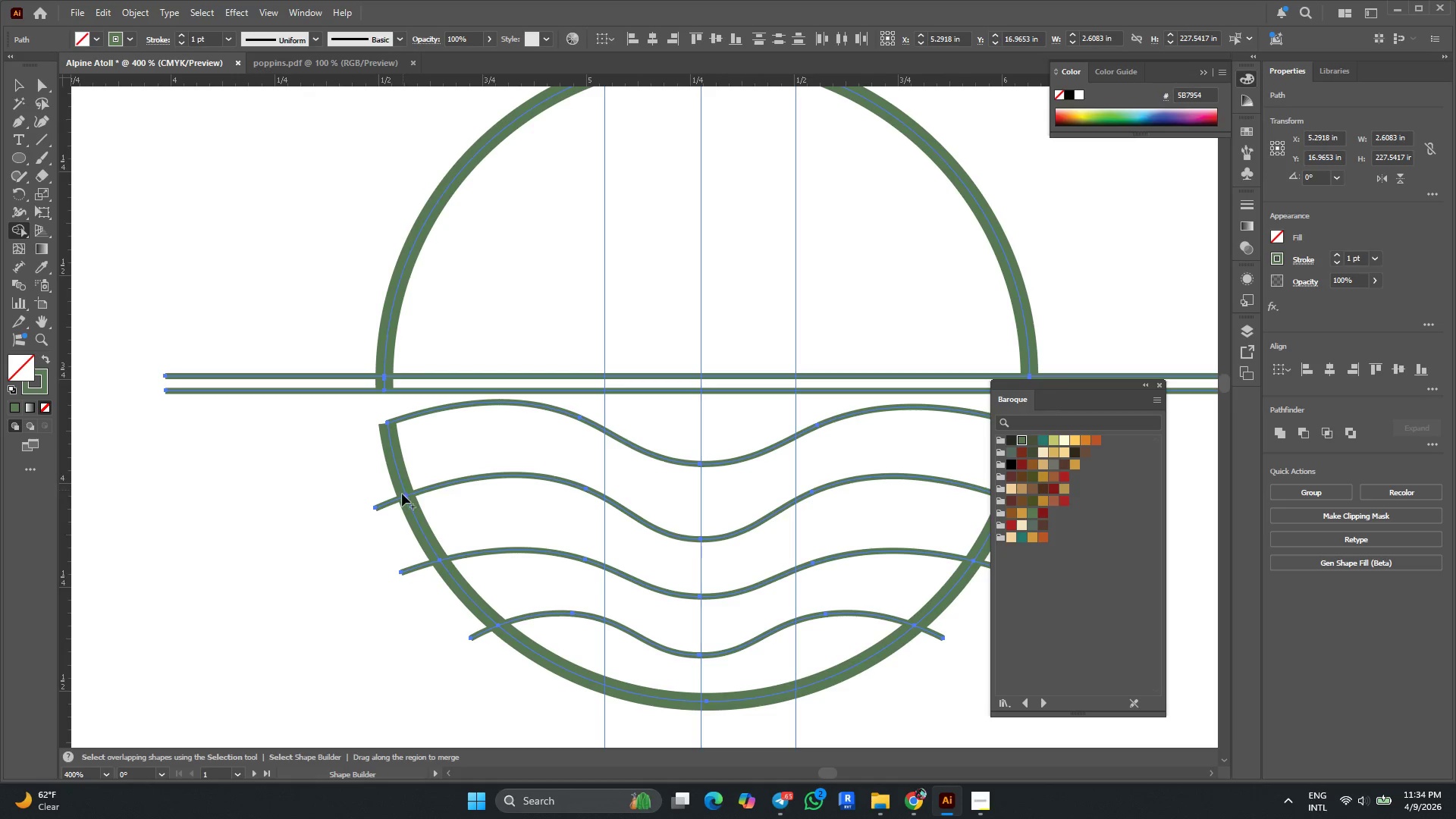 
scroll: coordinate [357, 422], scroll_direction: down, amount: 2.0
 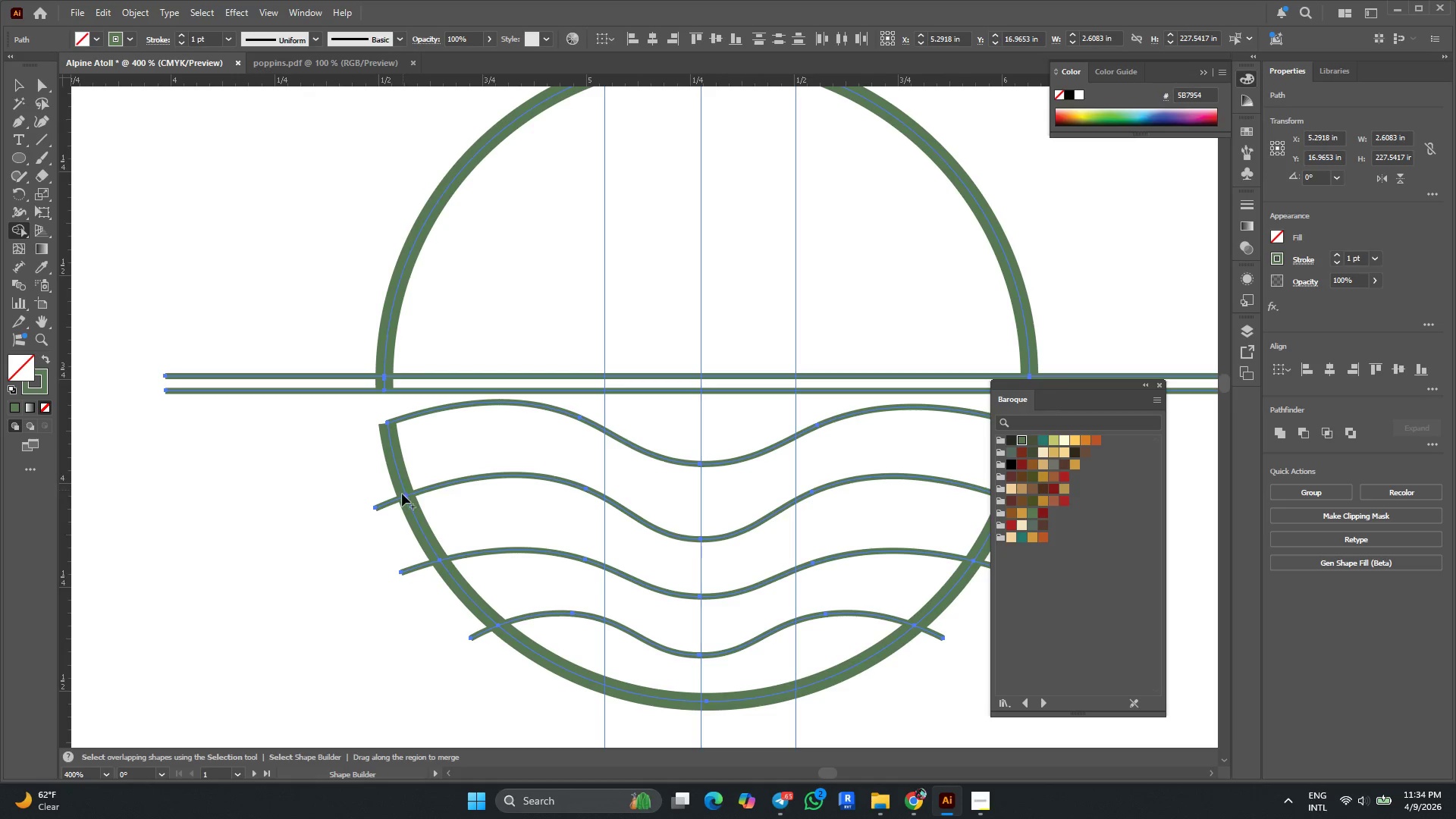 
hold_key(key=AltLeft, duration=1.7)
left_click([384, 505])
 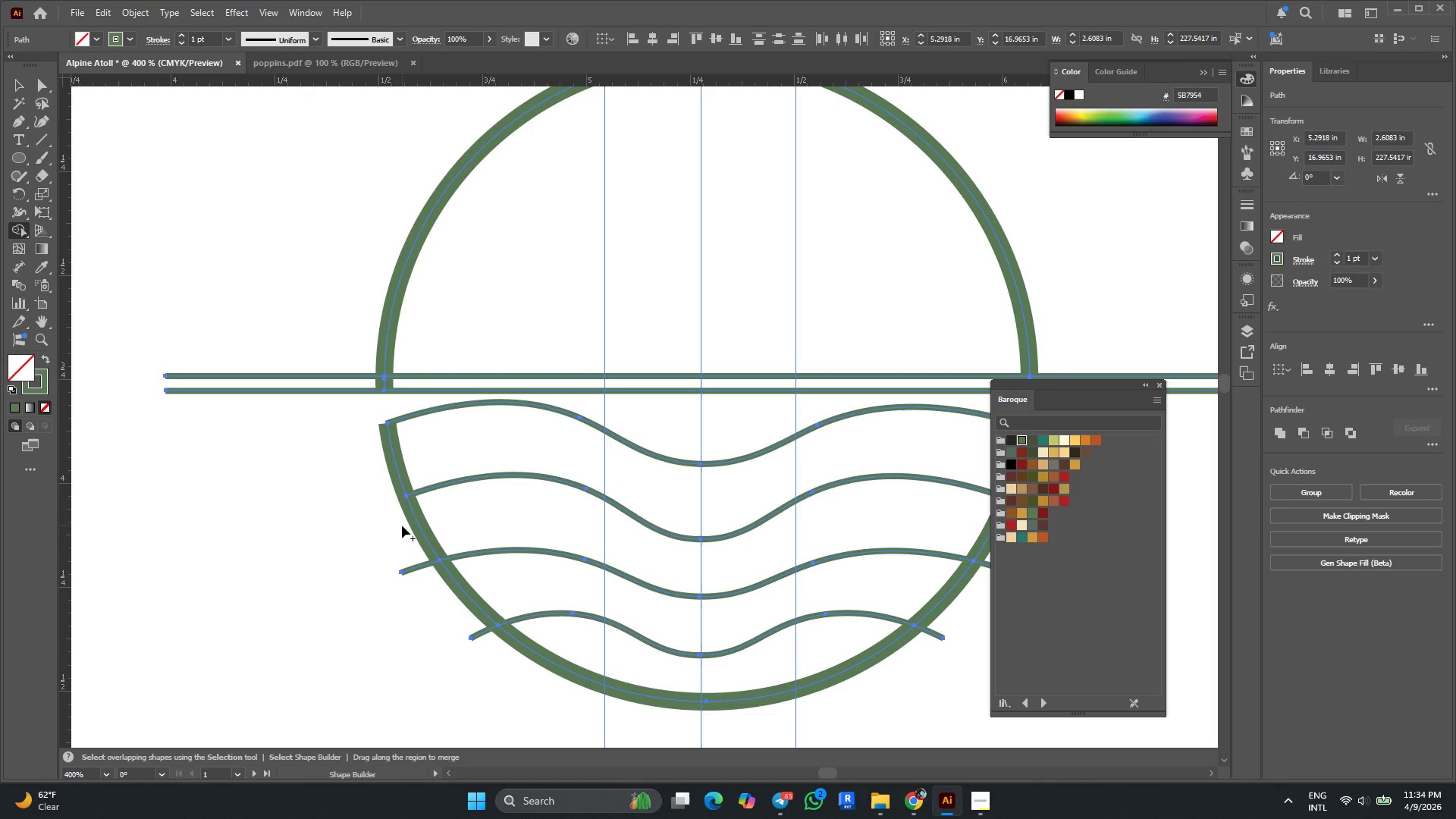 
hold_key(key=AltLeft, duration=9.47)
left_click([398, 466])
 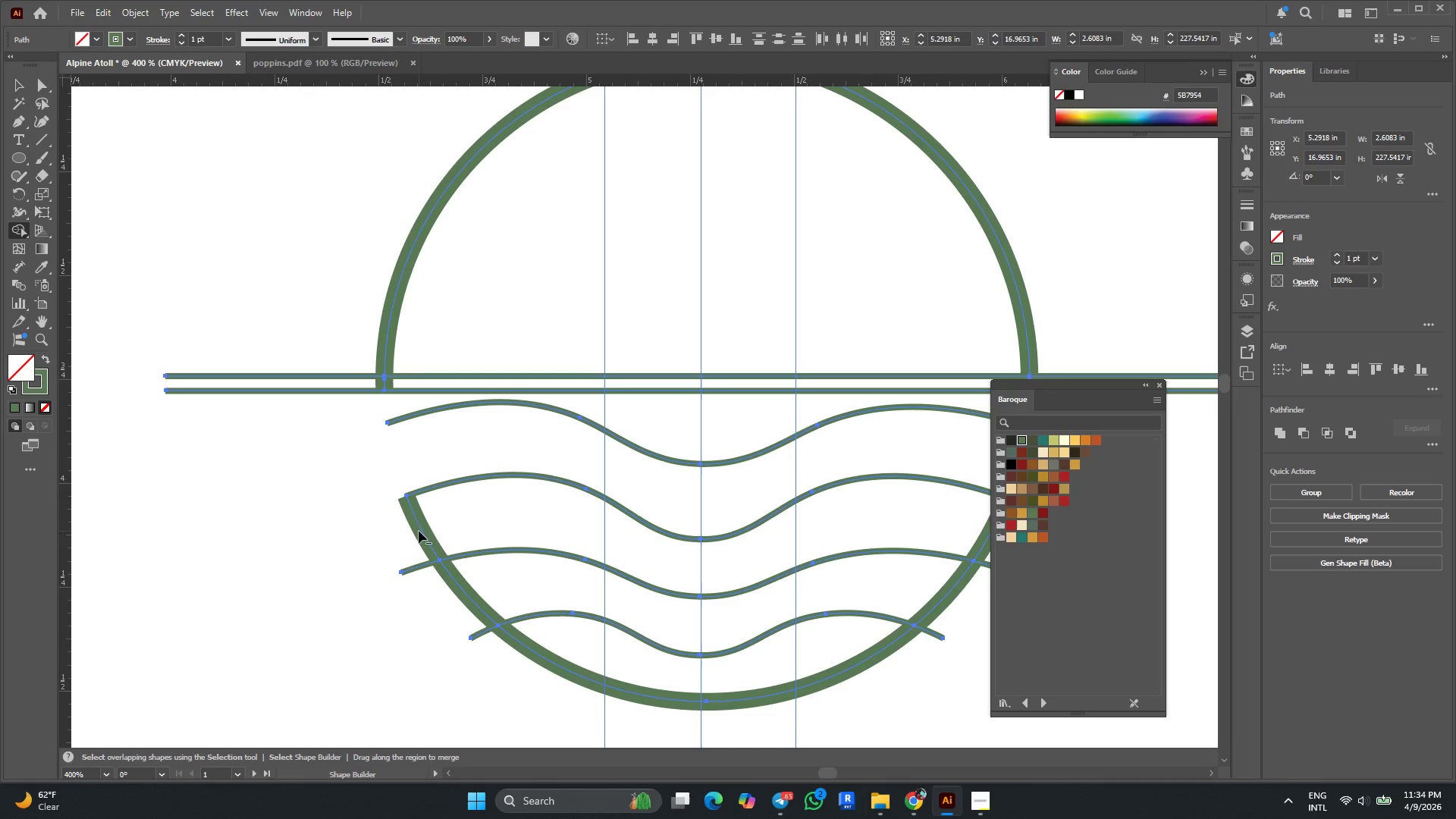 
left_click([421, 531])
 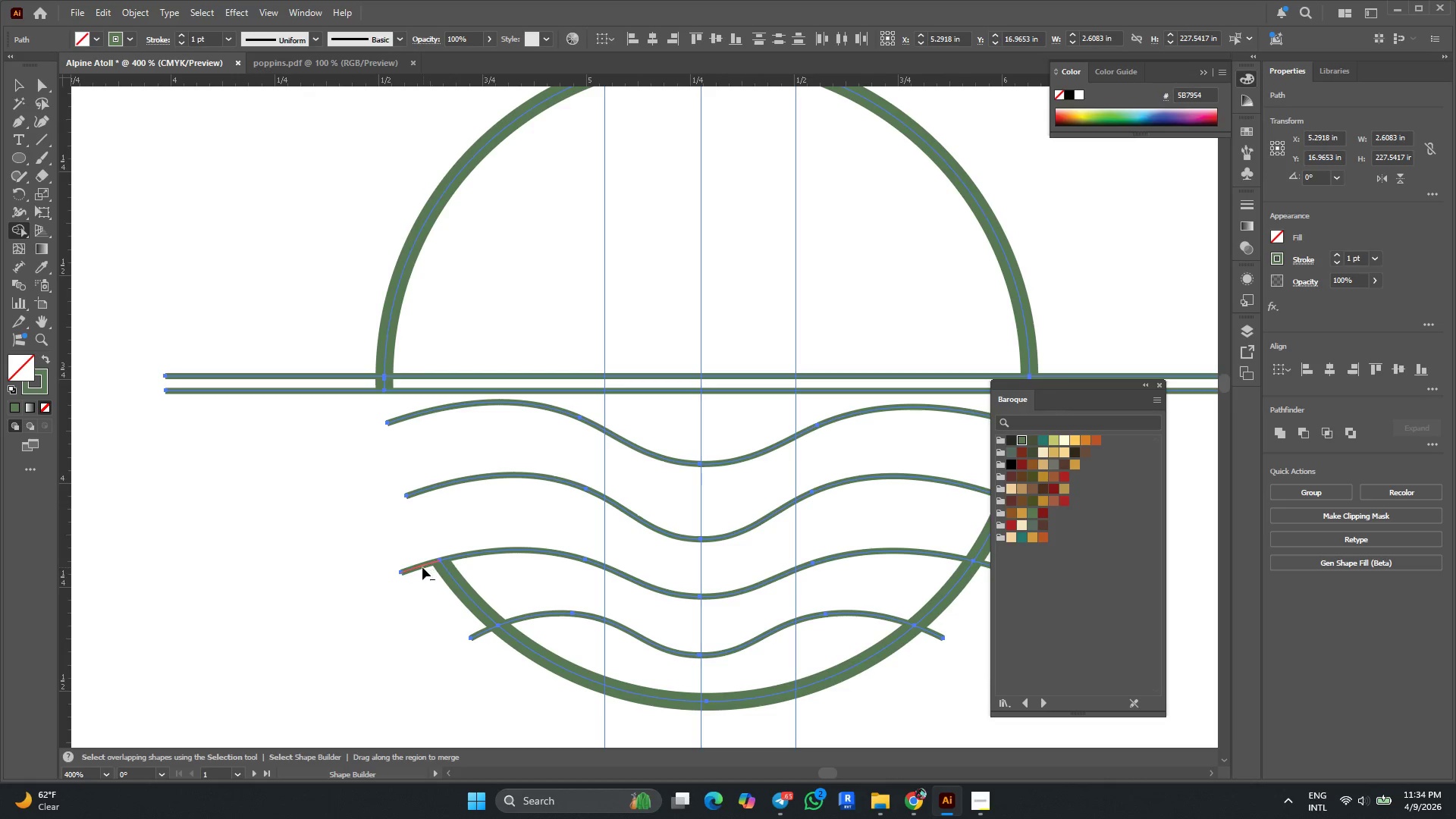 
left_click([421, 567])
 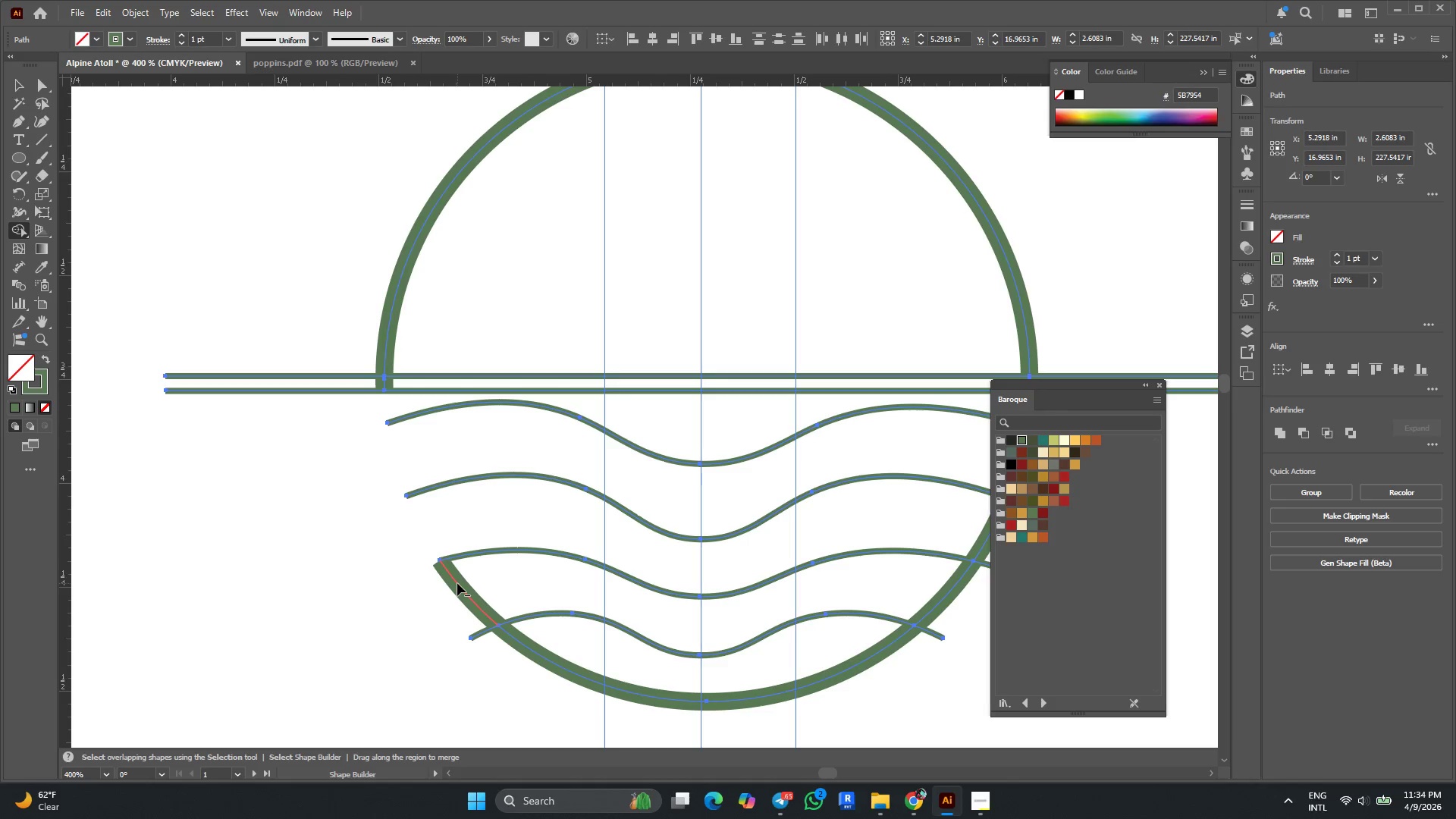 
left_click([457, 583])
 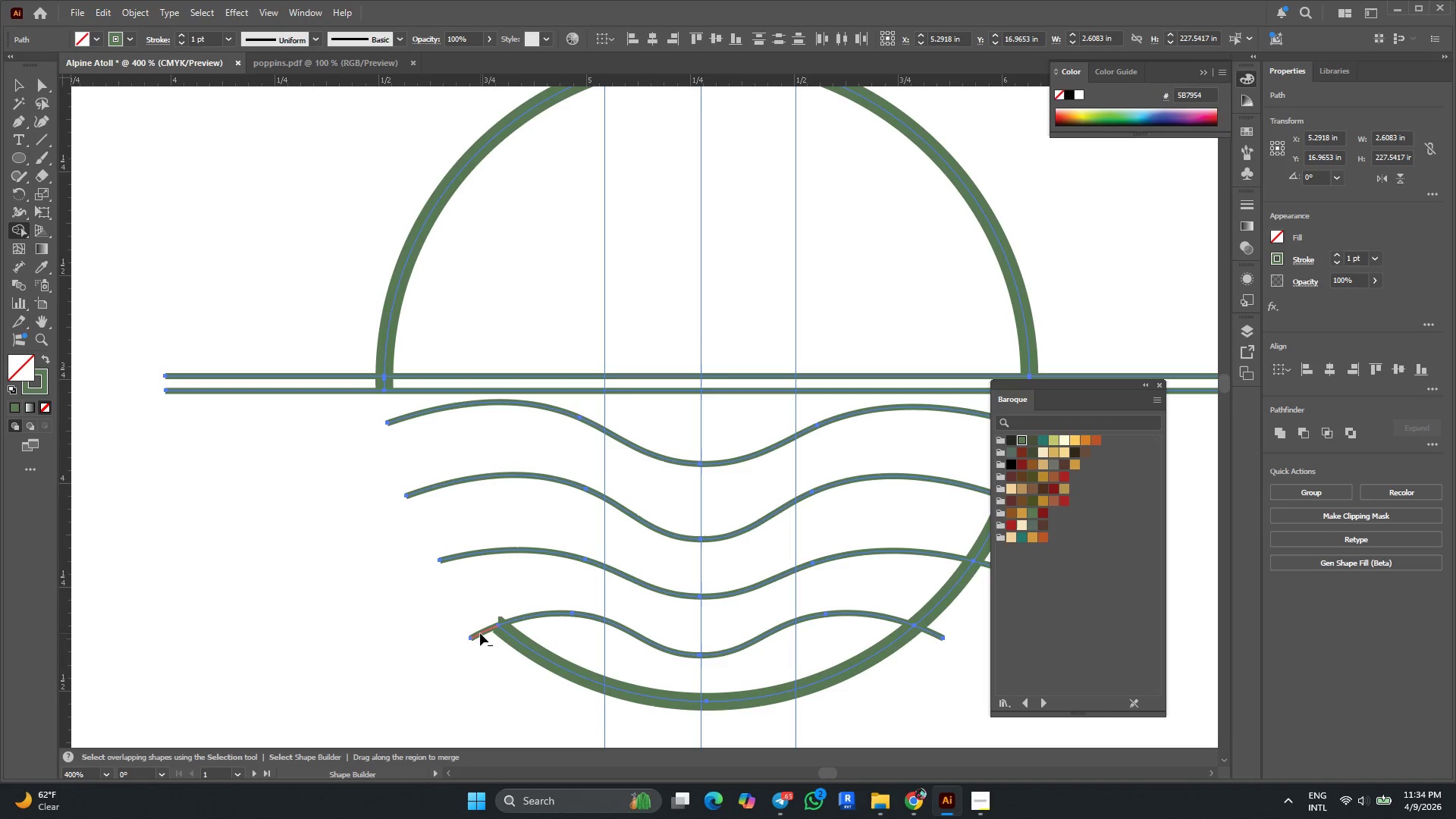 
left_click([482, 635])
 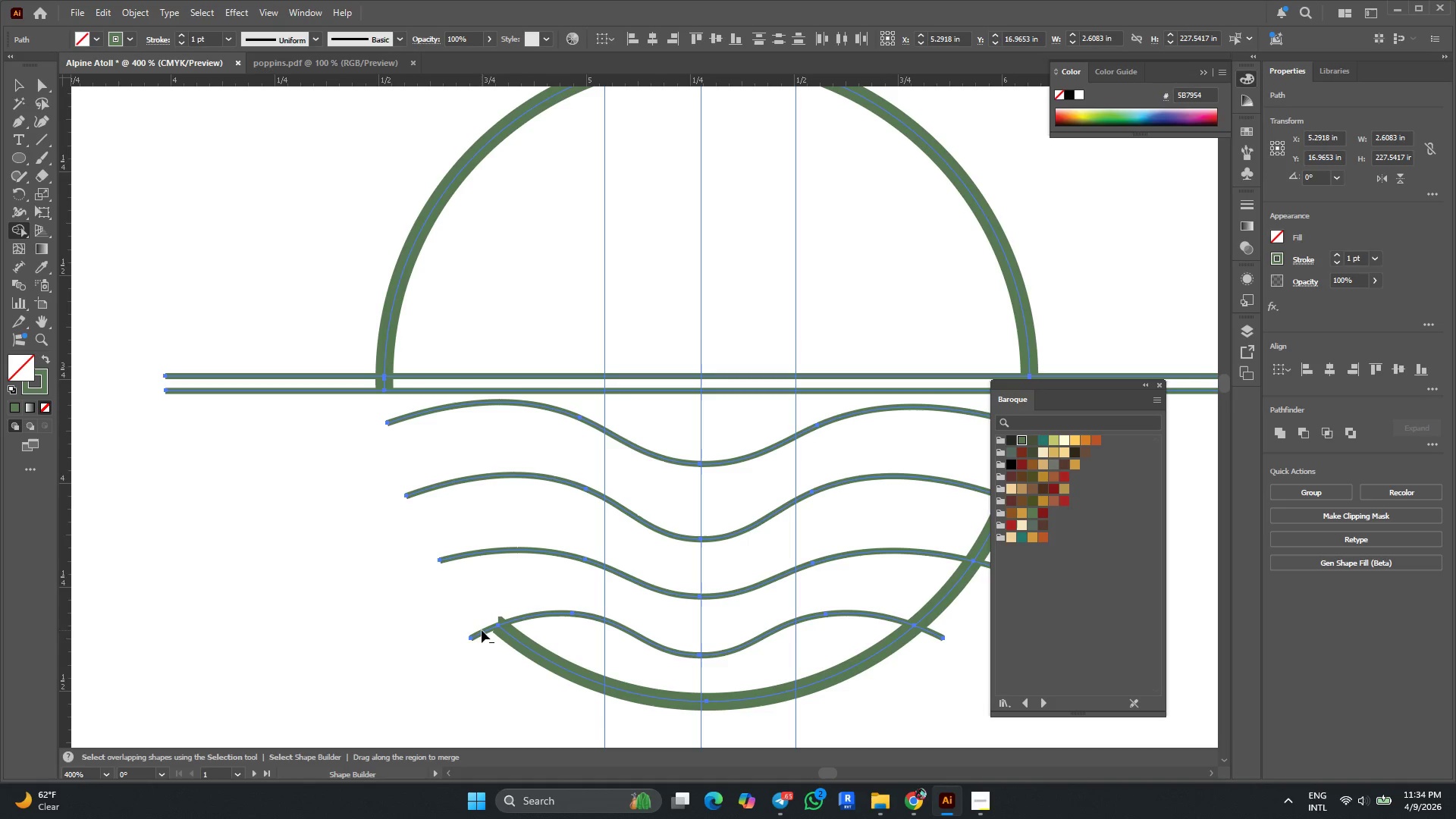 
left_click([482, 632])
 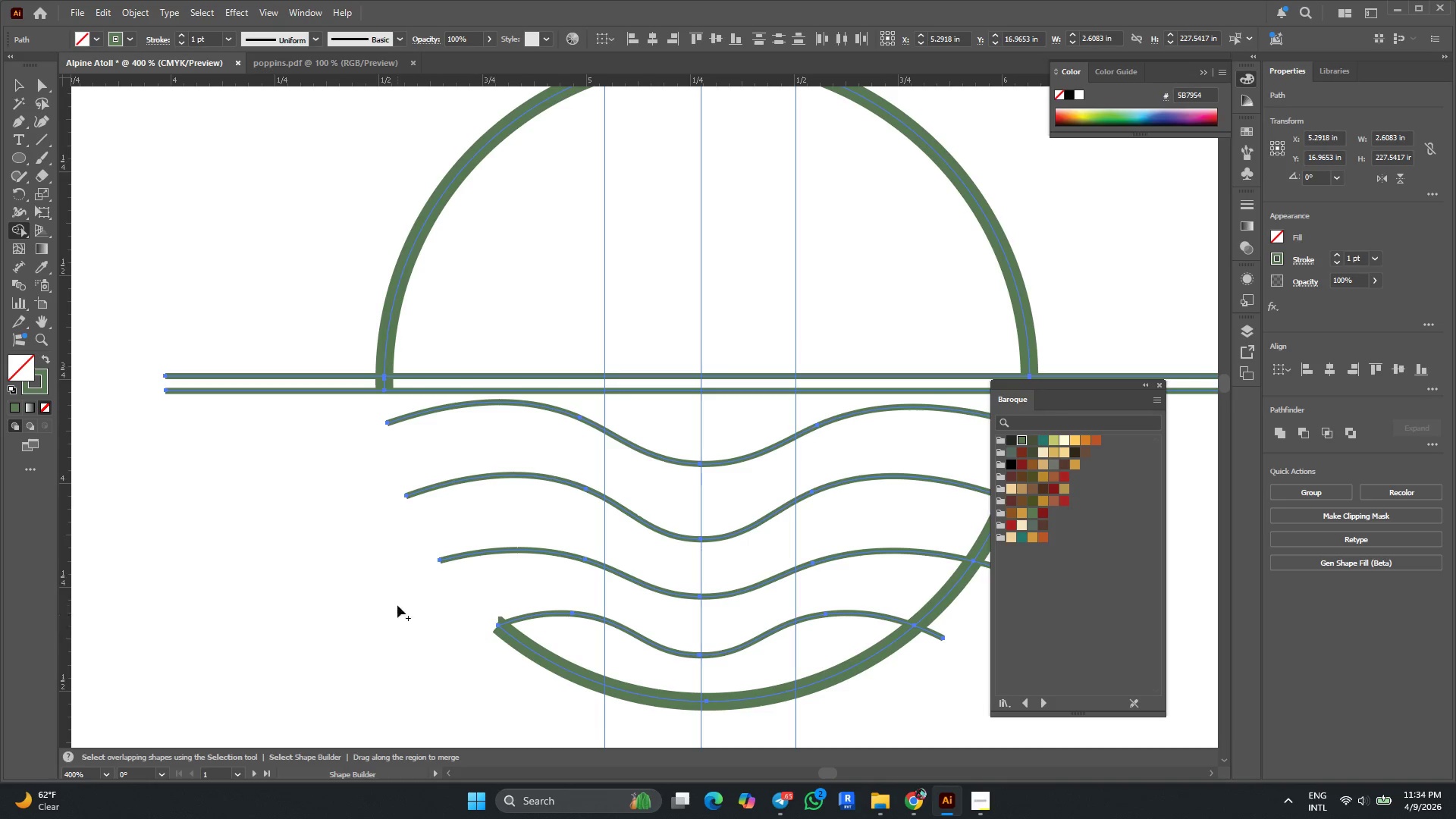 
hold_key(key=AltLeft, duration=0.33)
scroll: coordinate [384, 589], scroll_direction: down, amount: 2.0
 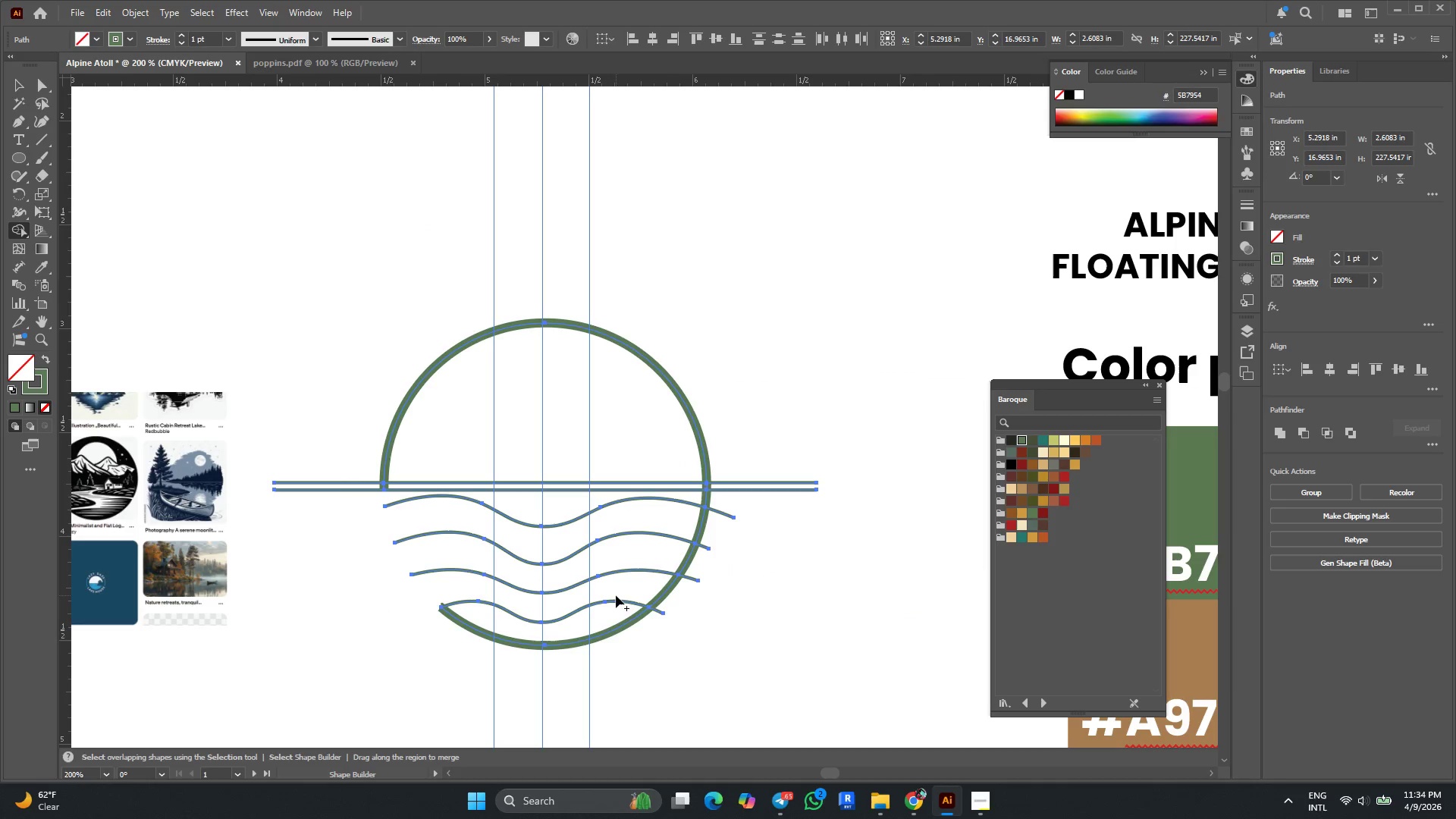 
hold_key(key=AltLeft, duration=0.47)
scroll: coordinate [641, 598], scroll_direction: up, amount: 1.0
 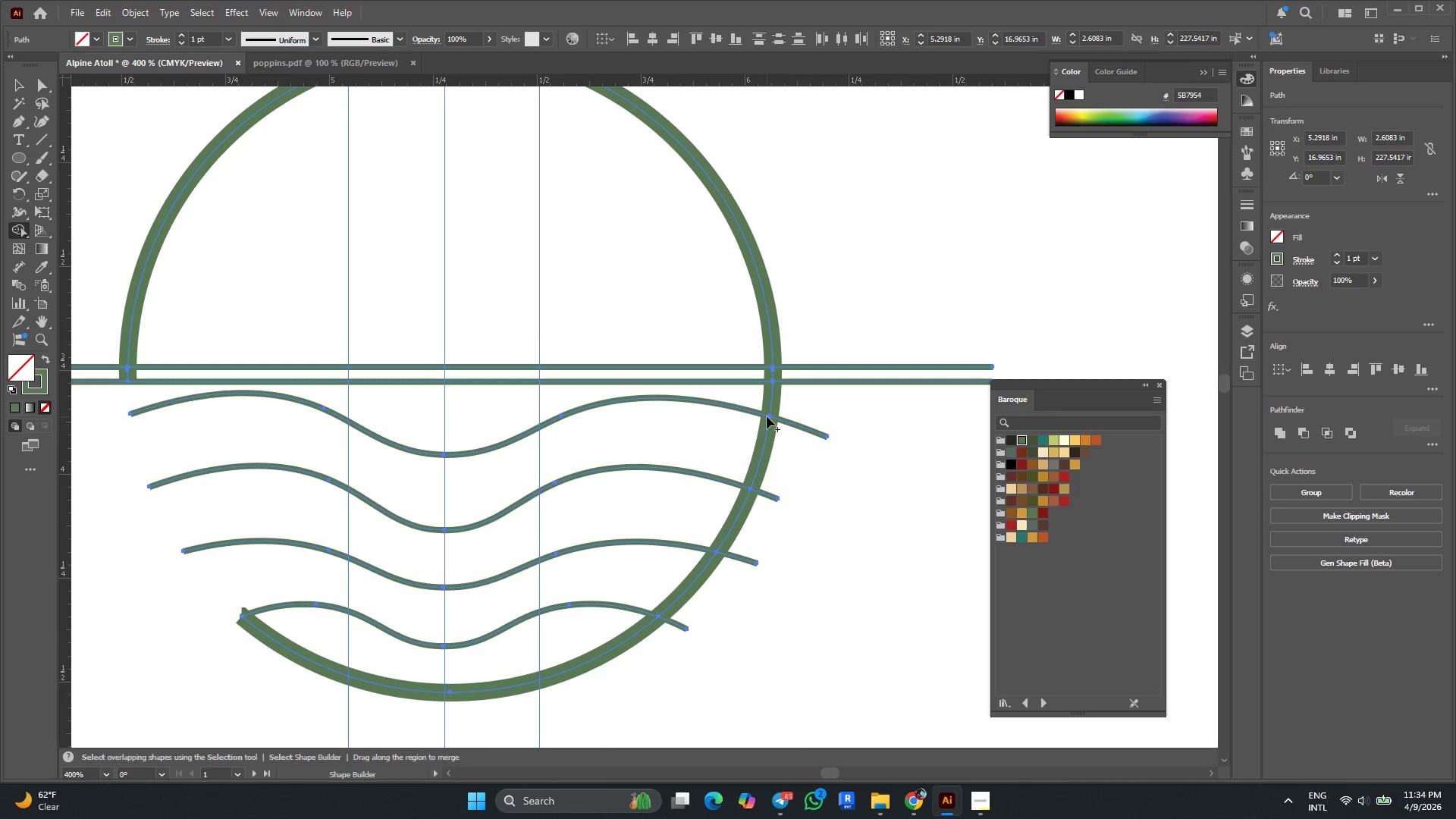 
hold_key(key=AltLeft, duration=1.28)
left_click([773, 402])
 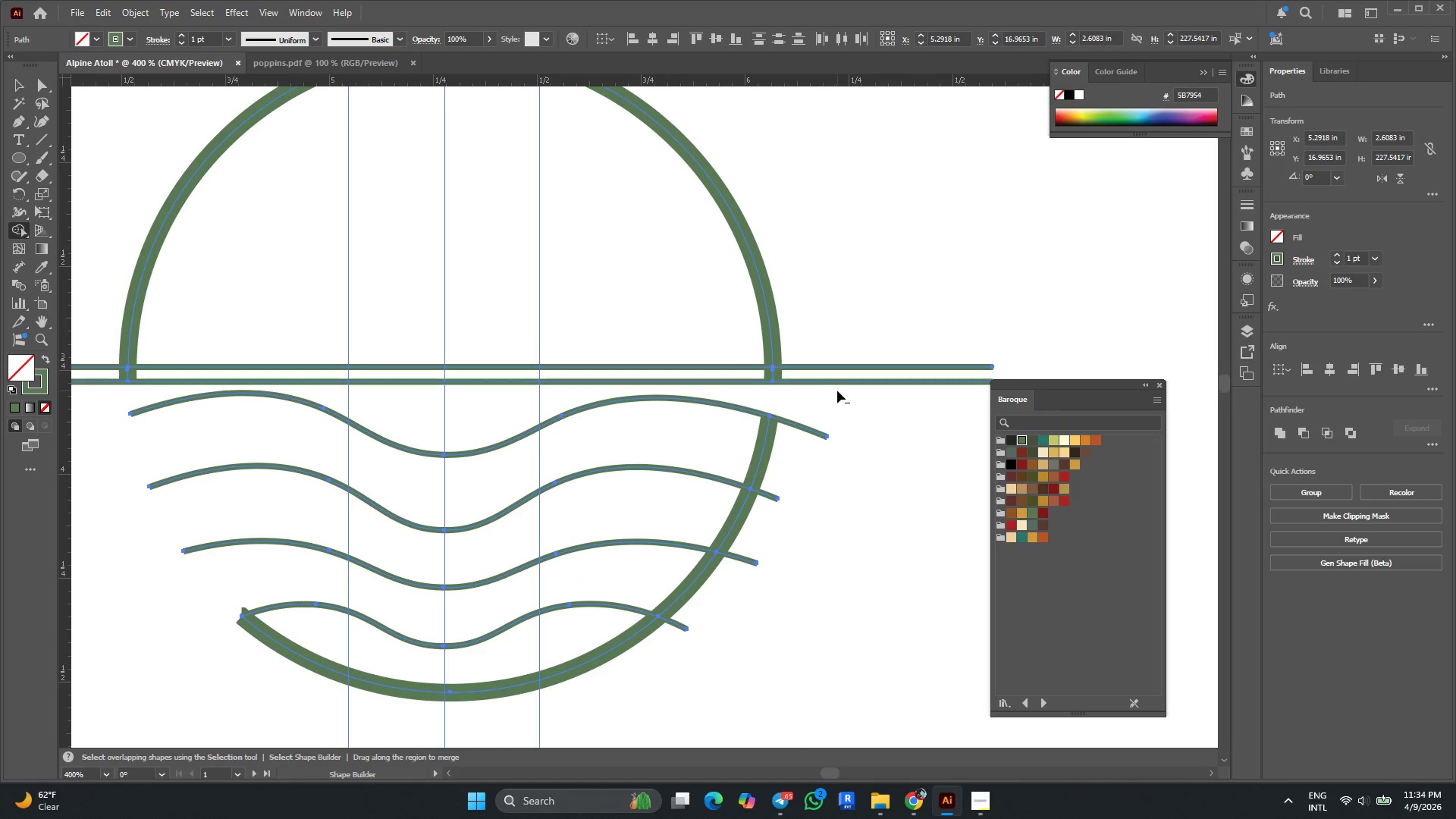 
hold_key(key=AltLeft, duration=0.83)
left_click_drag(start_coordinate=[846, 403], to_coordinate=[851, 353])
 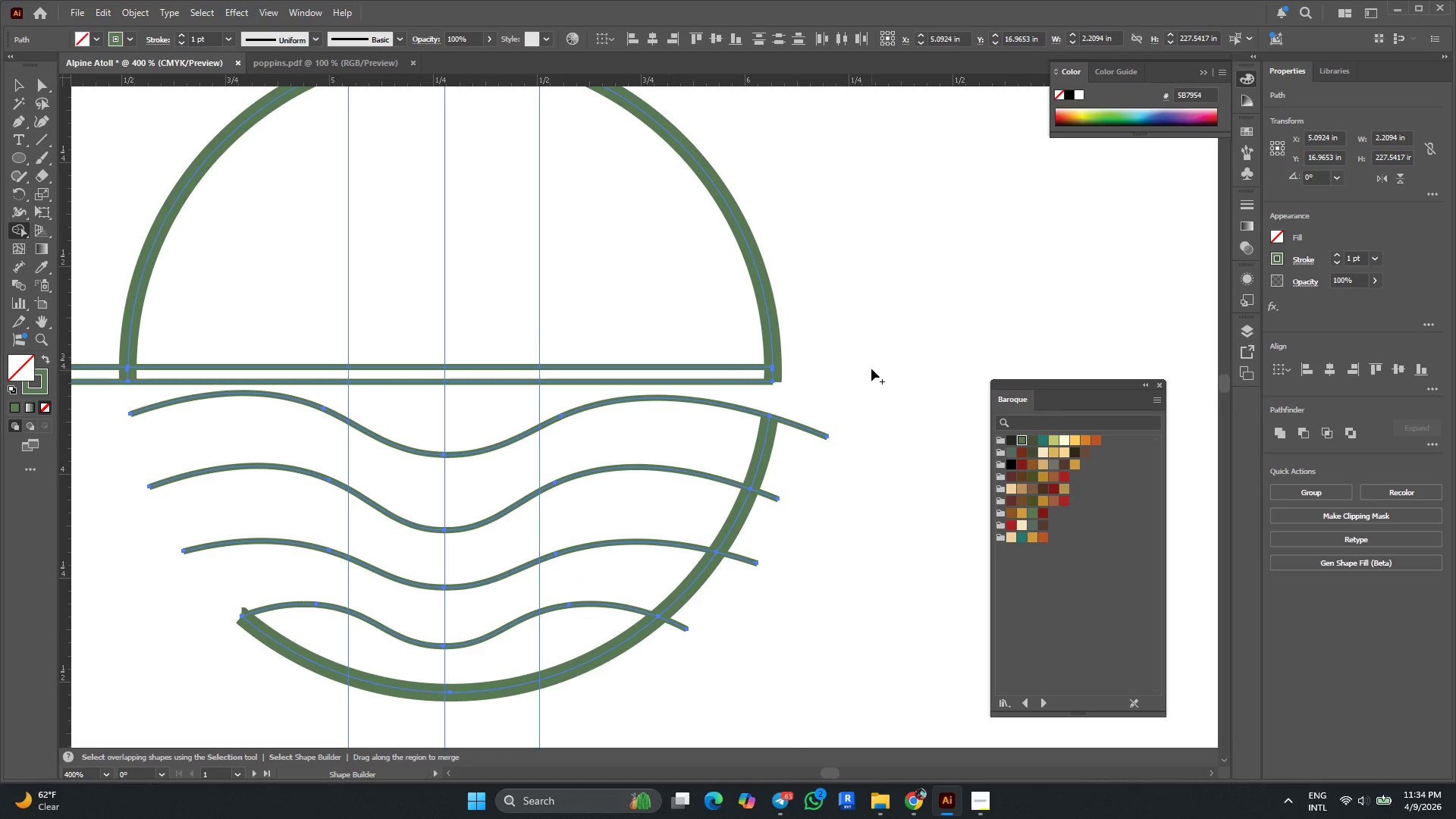 
hold_key(key=AltLeft, duration=0.34)
scroll: coordinate [885, 398], scroll_direction: down, amount: 1.0
 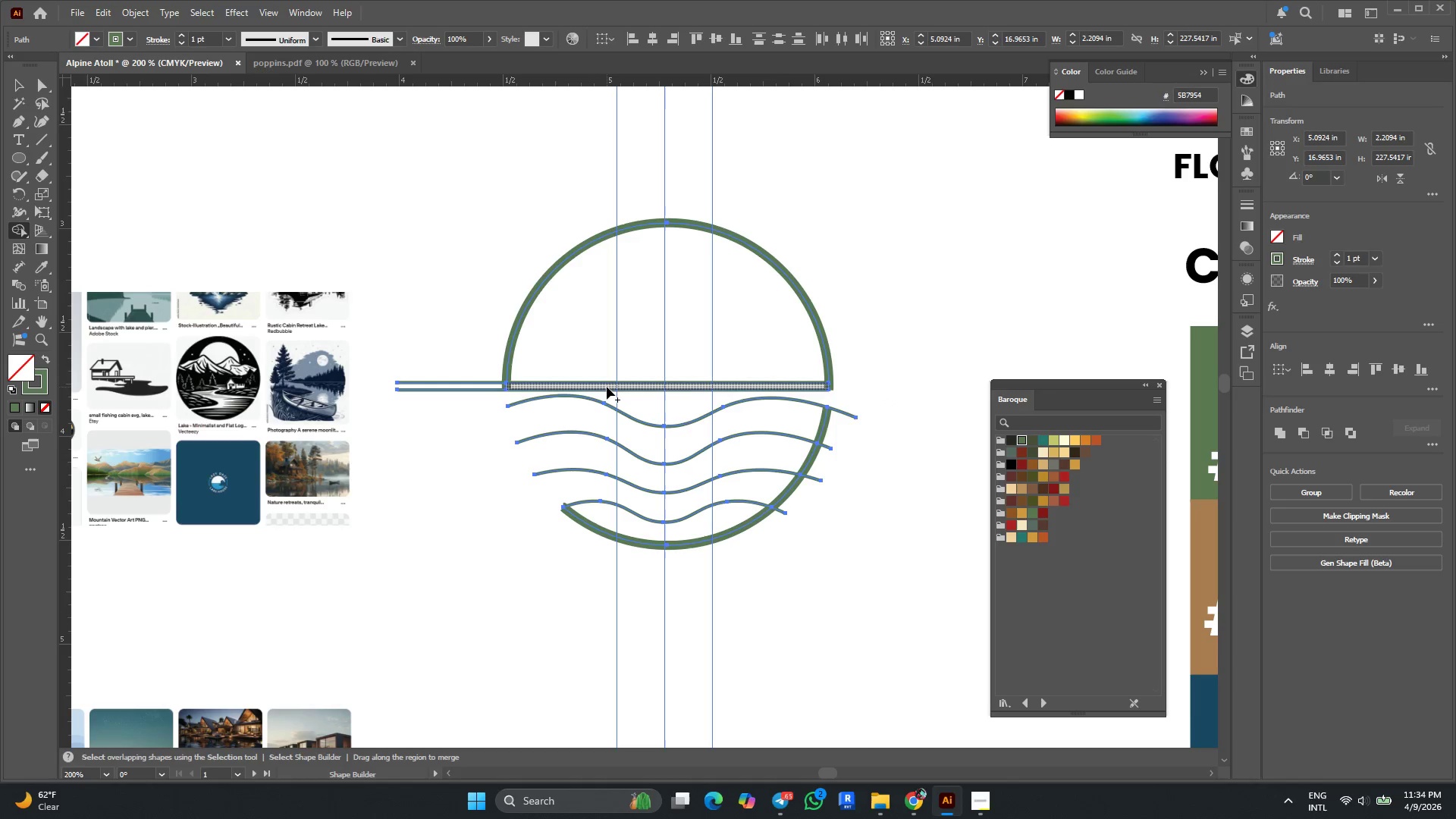 
hold_key(key=AltLeft, duration=1.7)
left_click_drag(start_coordinate=[488, 406], to_coordinate=[484, 348])
 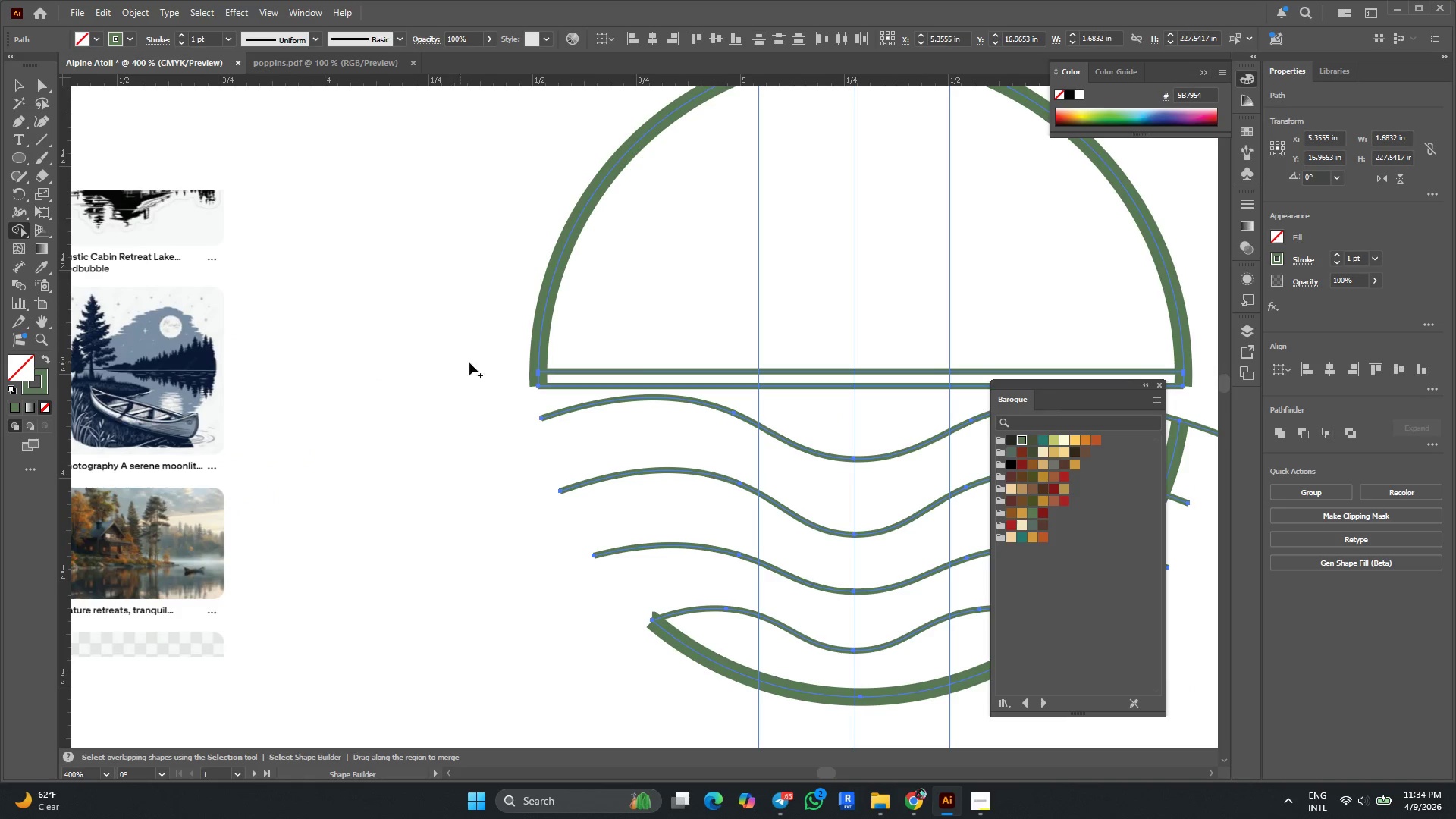 
scroll: coordinate [474, 394], scroll_direction: up, amount: 1.0
 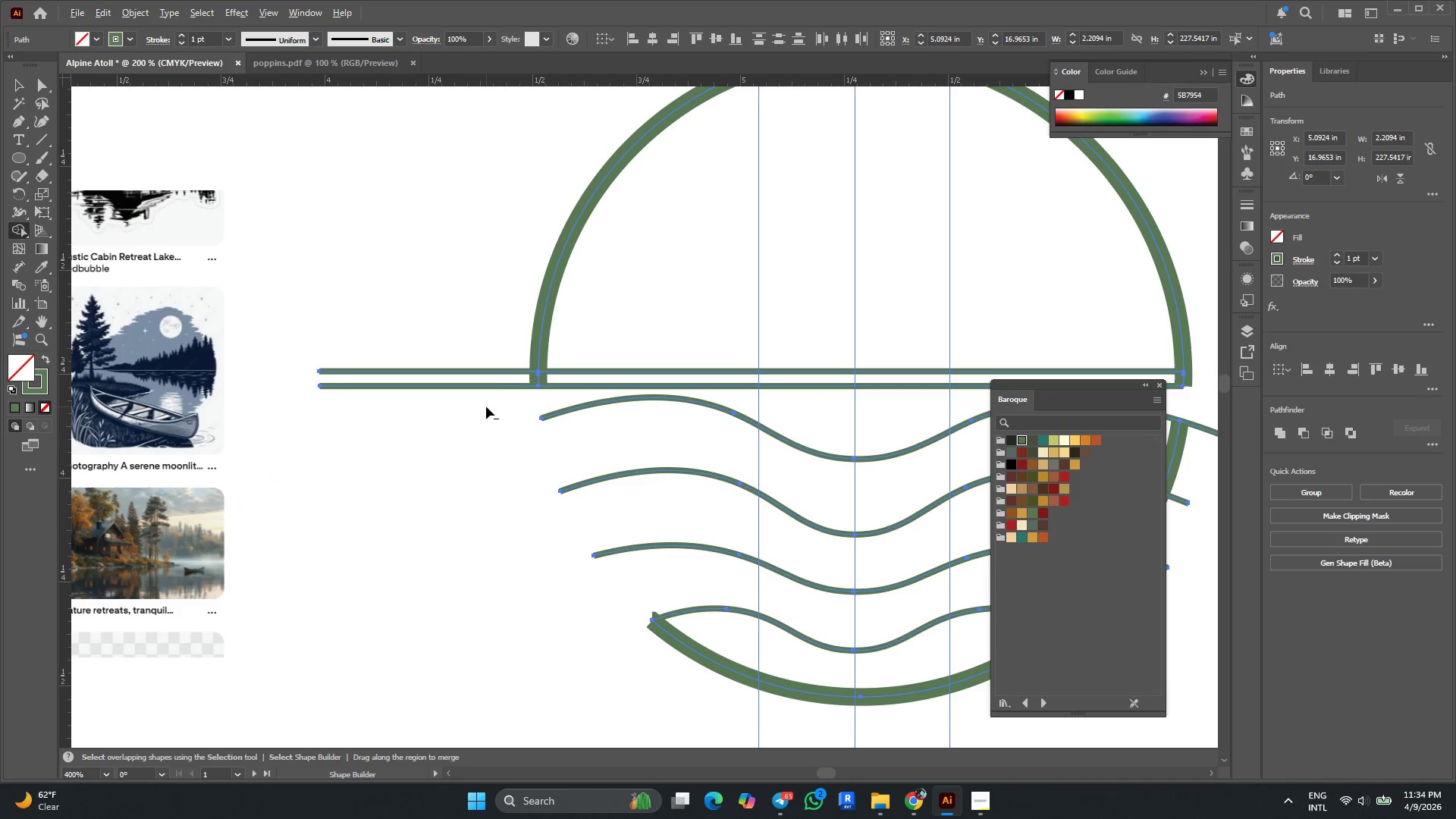 
hold_key(key=AltLeft, duration=0.31)
scroll: coordinate [441, 338], scroll_direction: none, amount: 0.0
 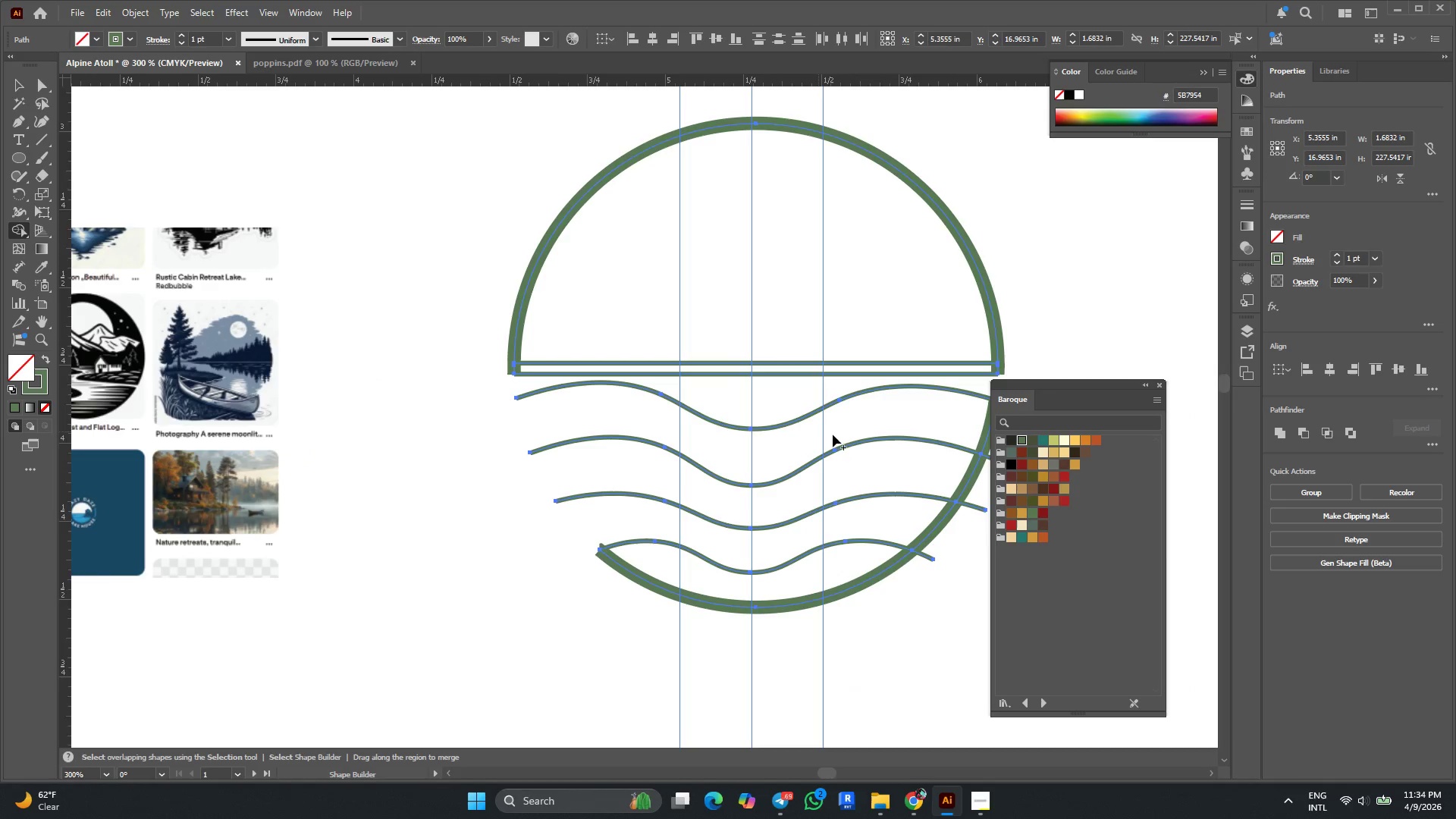 
hold_key(key=AltLeft, duration=0.44)
scroll: coordinate [492, 387], scroll_direction: down, amount: 1.0
 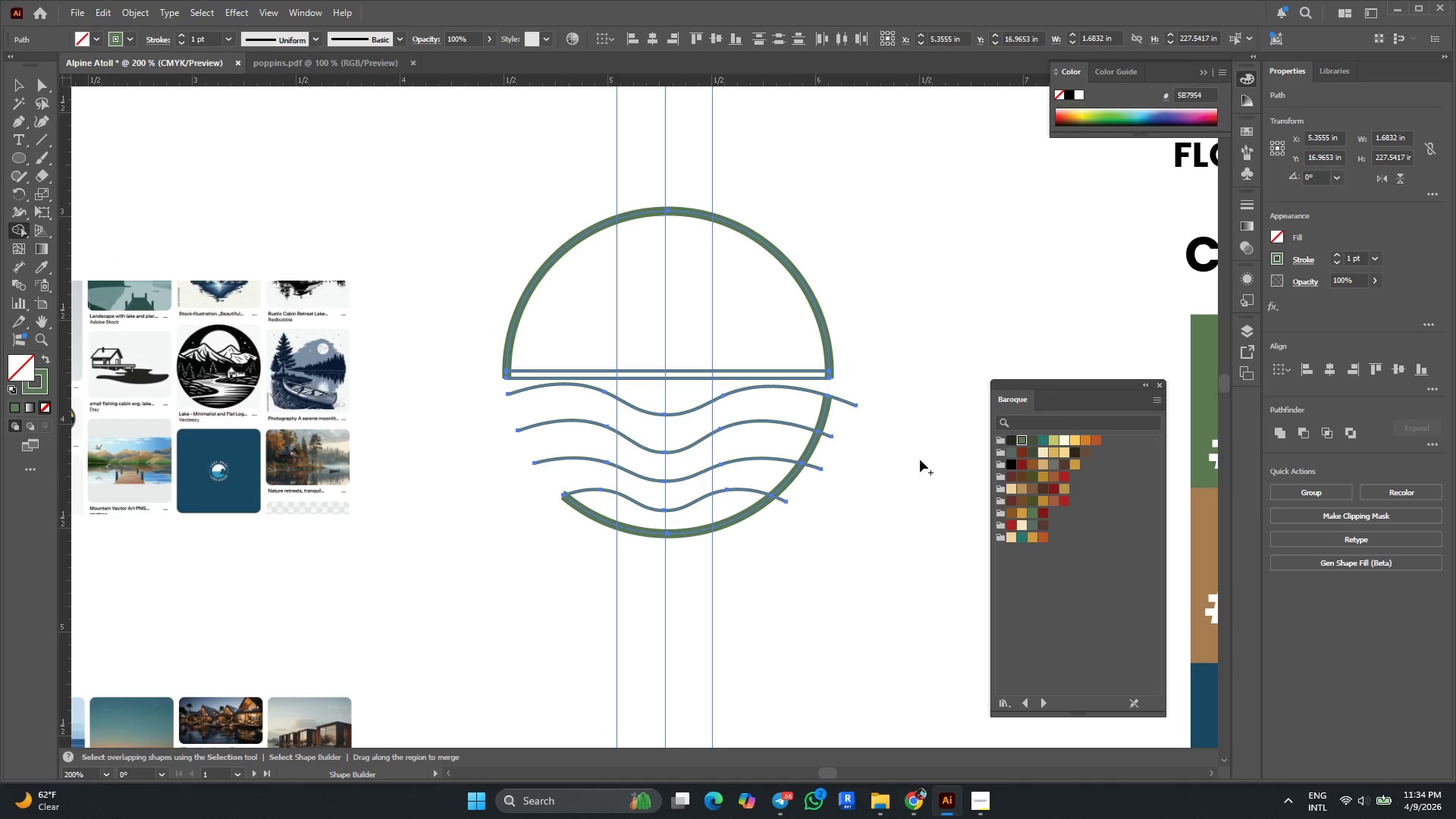 
hold_key(key=AltLeft, duration=0.48)
scroll: coordinate [858, 412], scroll_direction: none, amount: 0.0
 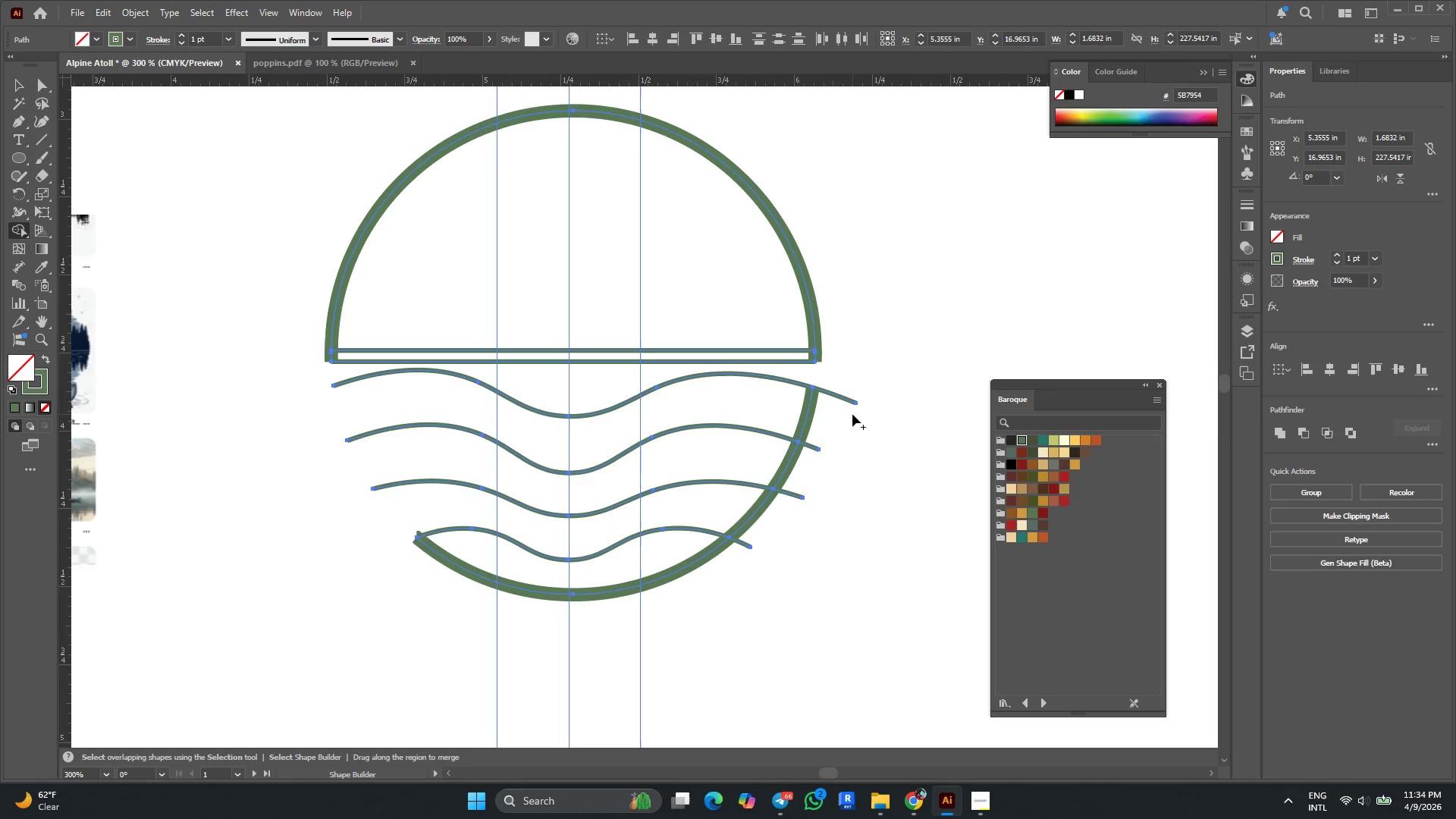 
hold_key(key=AltLeft, duration=5.44)
left_click_drag(start_coordinate=[848, 414], to_coordinate=[855, 384])
 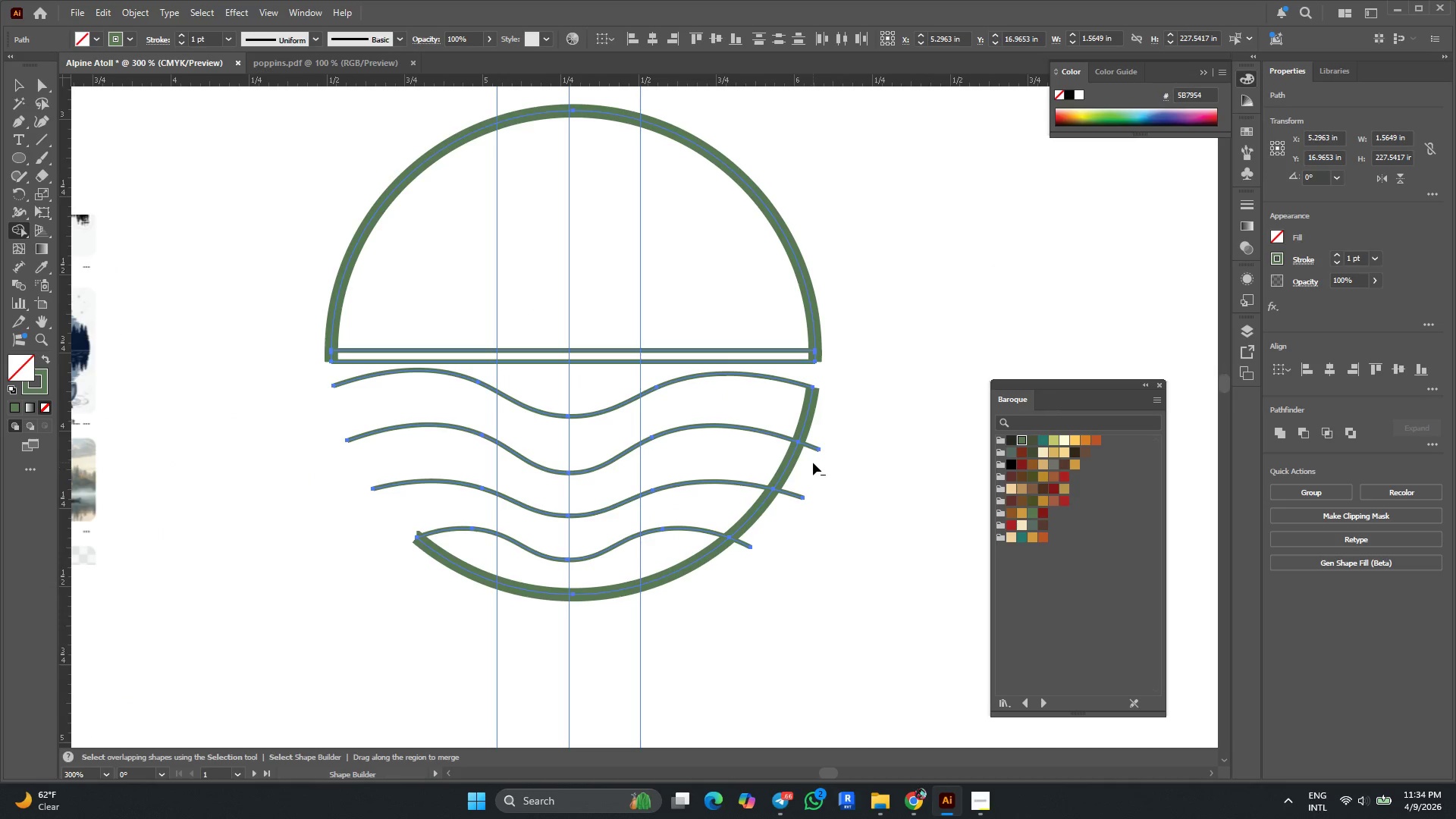 
left_click_drag(start_coordinate=[813, 453], to_coordinate=[820, 431])
 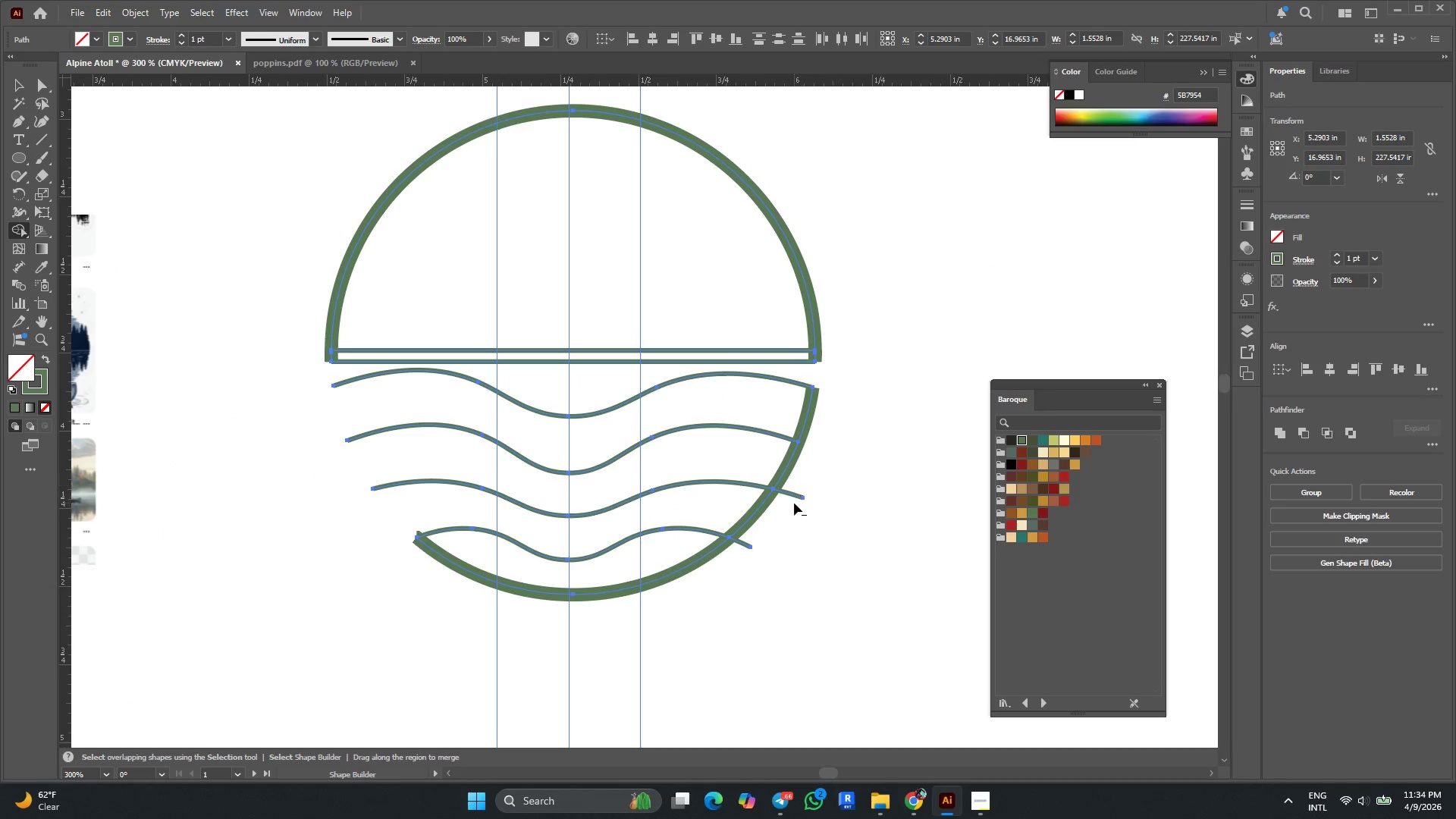 
left_click_drag(start_coordinate=[796, 497], to_coordinate=[806, 485])
 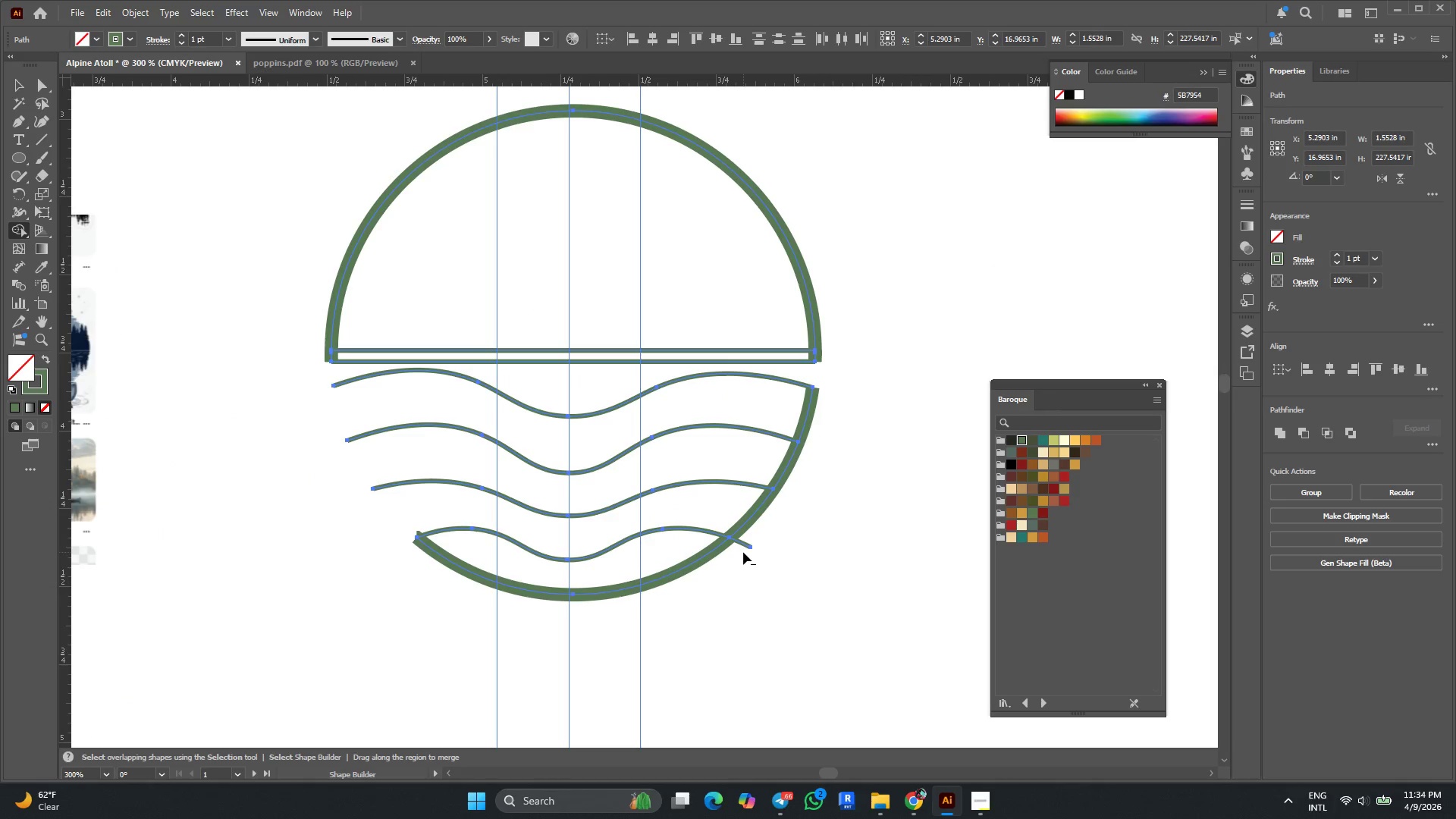 
left_click_drag(start_coordinate=[747, 541], to_coordinate=[753, 536])
 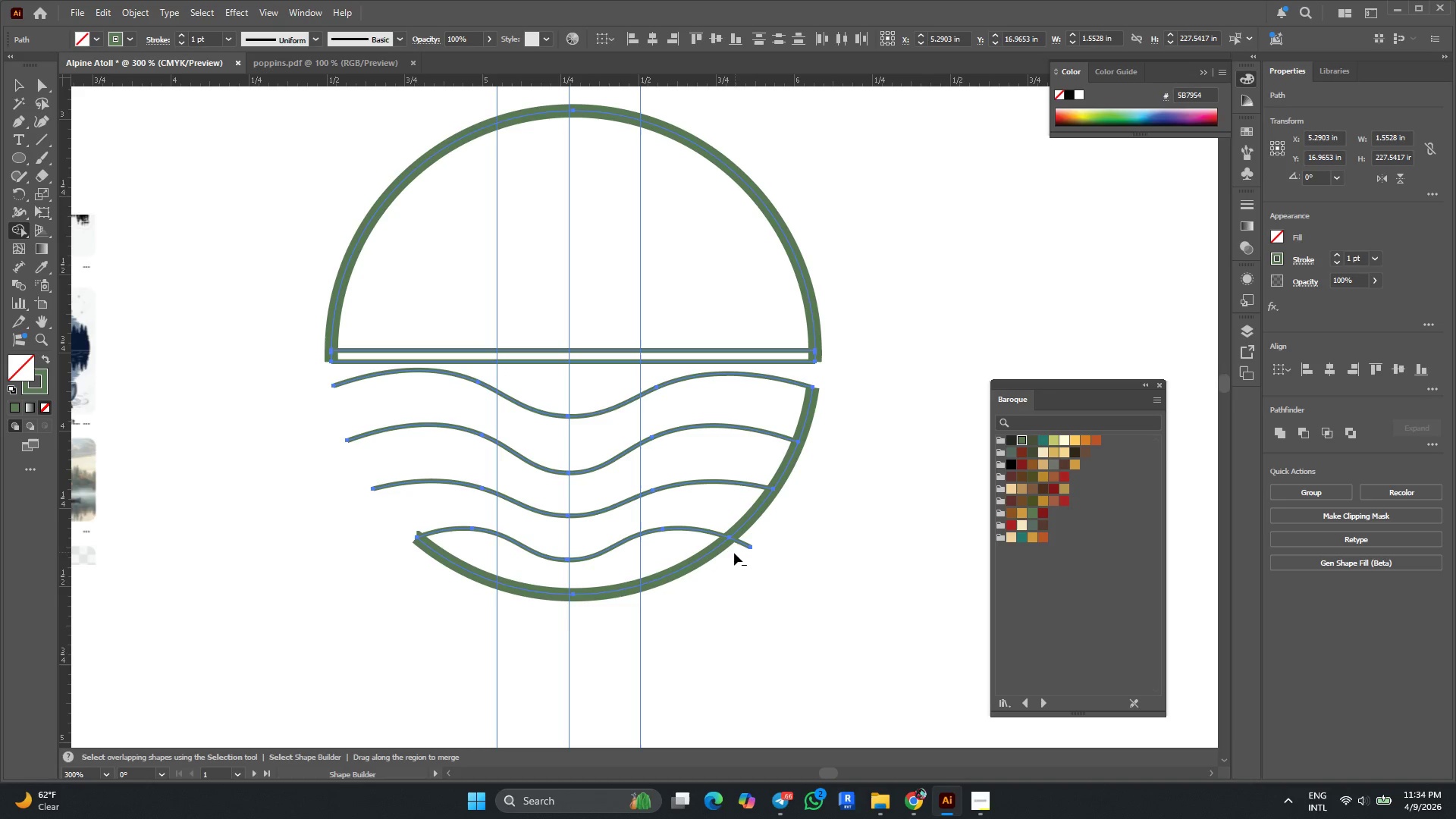 
left_click_drag(start_coordinate=[734, 553], to_coordinate=[752, 540])
 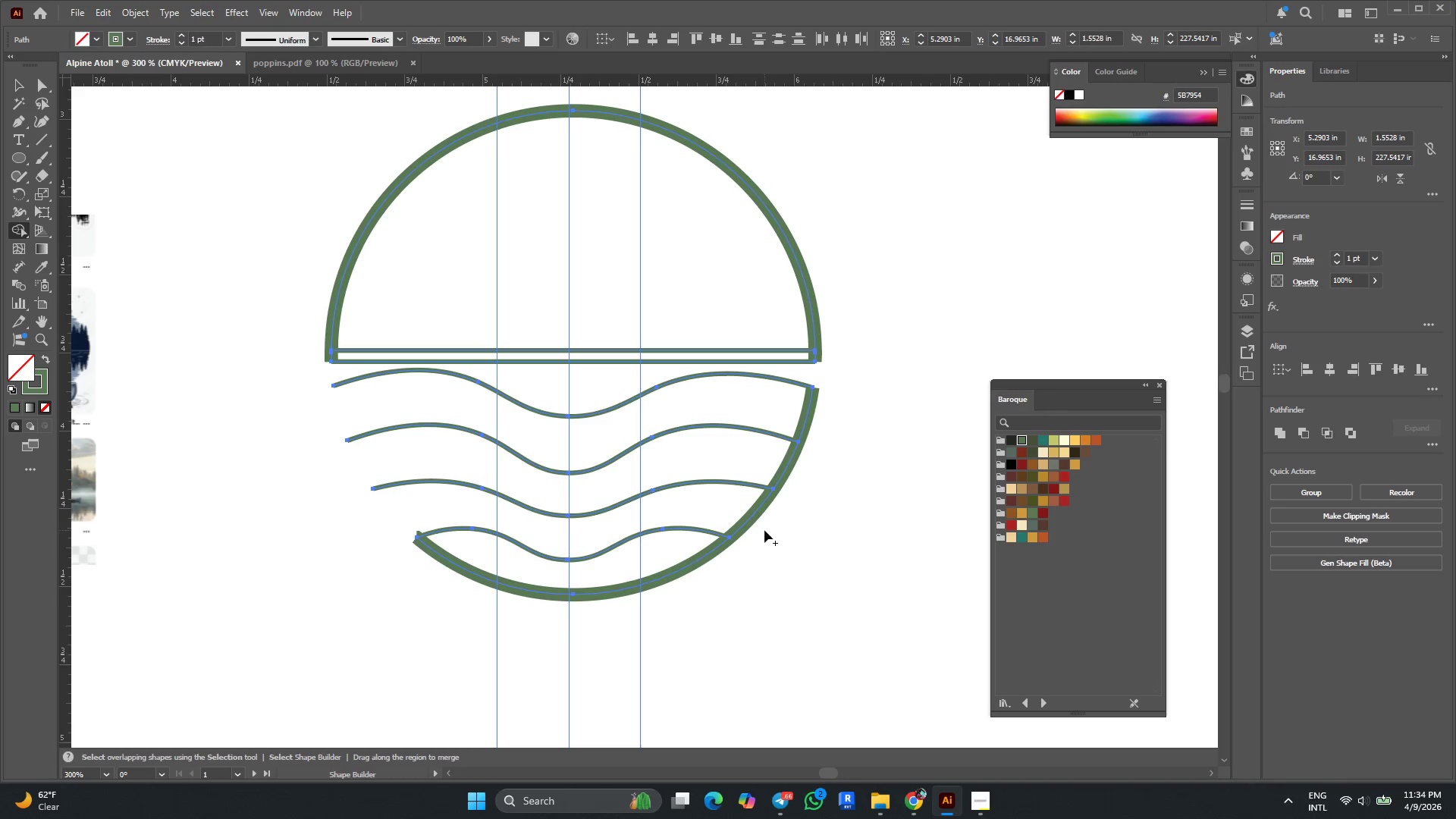 
hold_key(key=AltLeft, duration=2.0)
left_click_drag(start_coordinate=[764, 529], to_coordinate=[746, 506])
 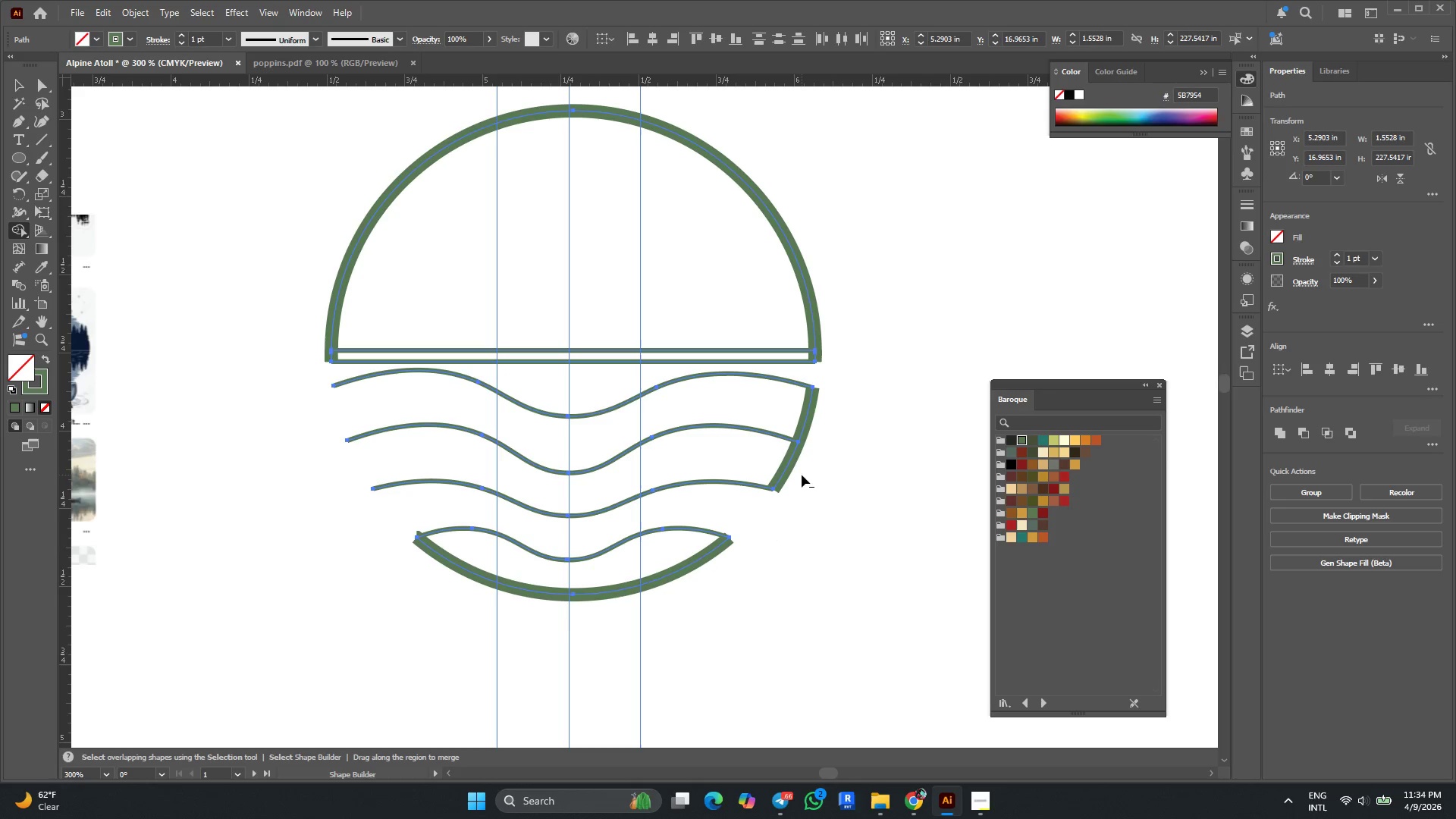 
left_click_drag(start_coordinate=[802, 469], to_coordinate=[780, 457])
 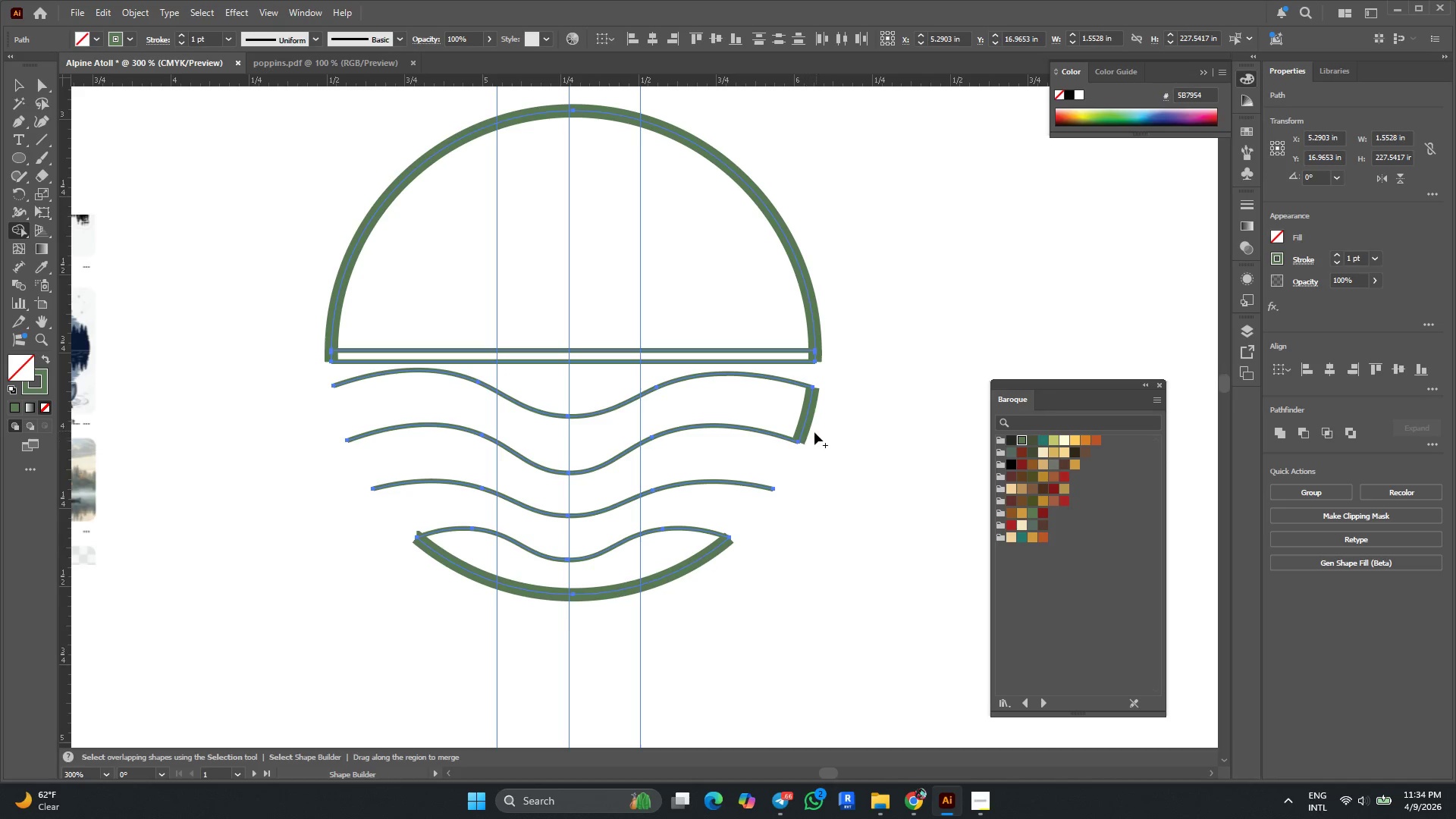 
hold_key(key=AltLeft, duration=0.52)
left_click_drag(start_coordinate=[824, 425], to_coordinate=[799, 413])
 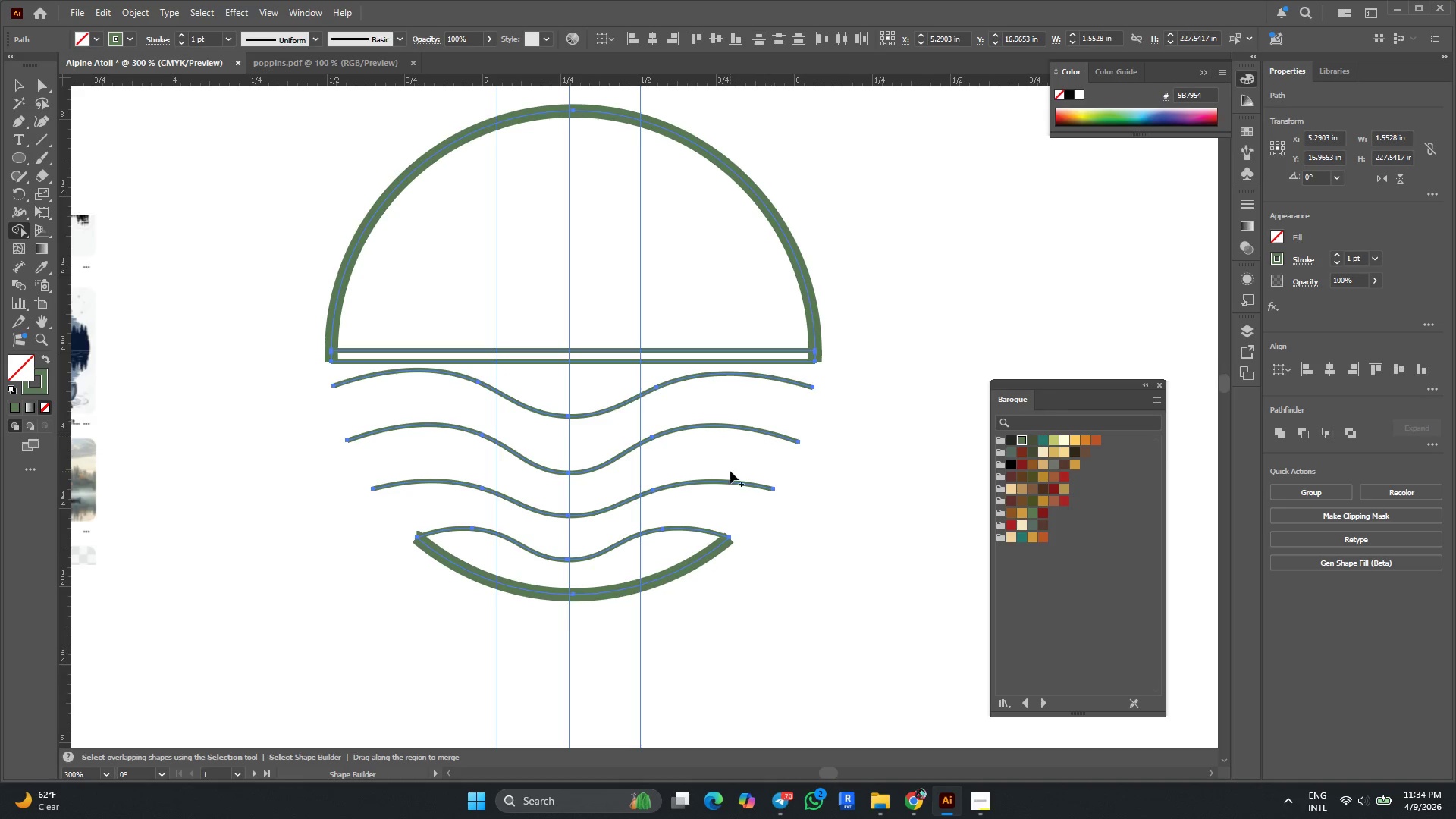 
key(Alt+AltLeft)
 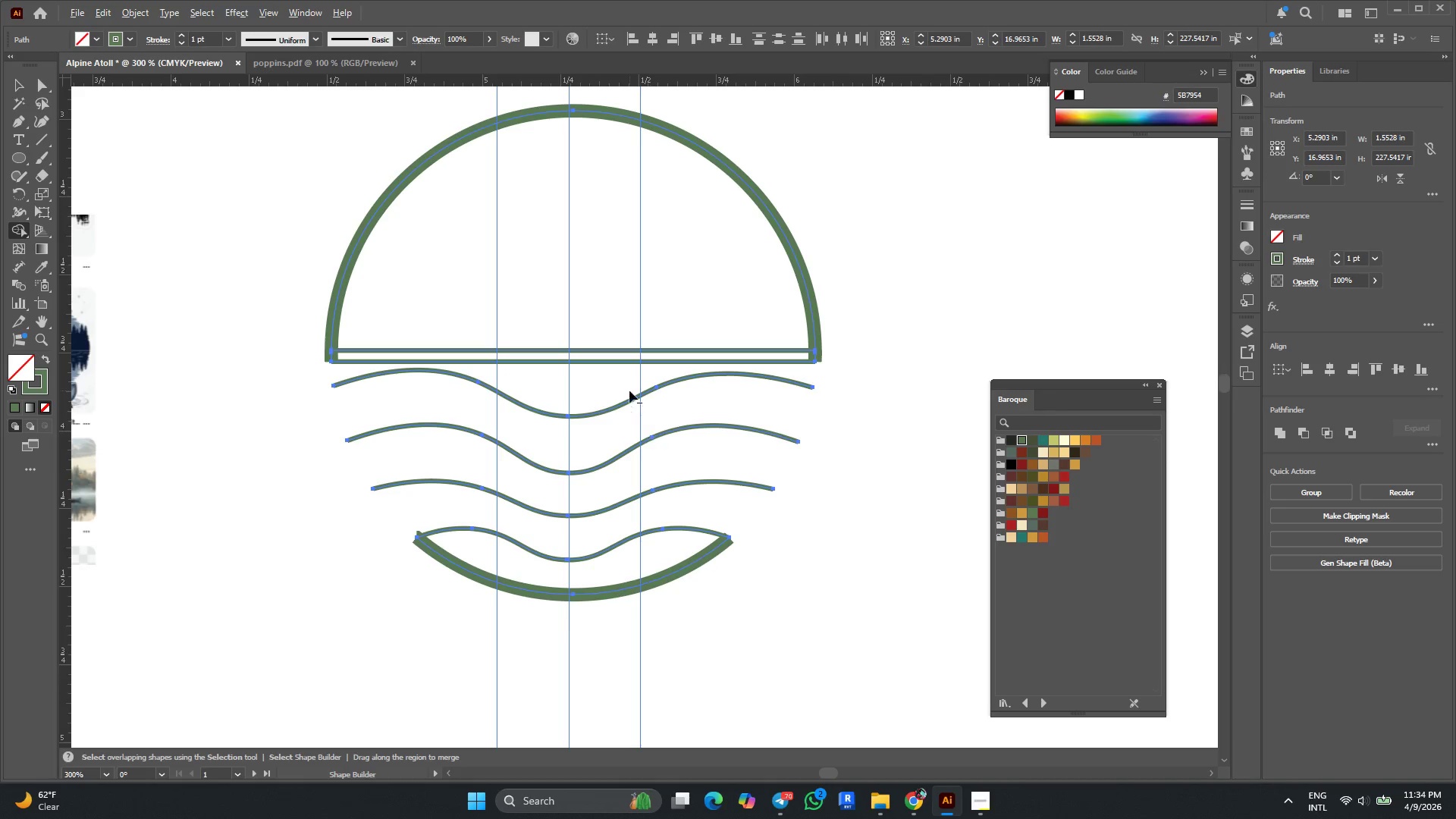 
scroll: coordinate [629, 385], scroll_direction: down, amount: 1.0
 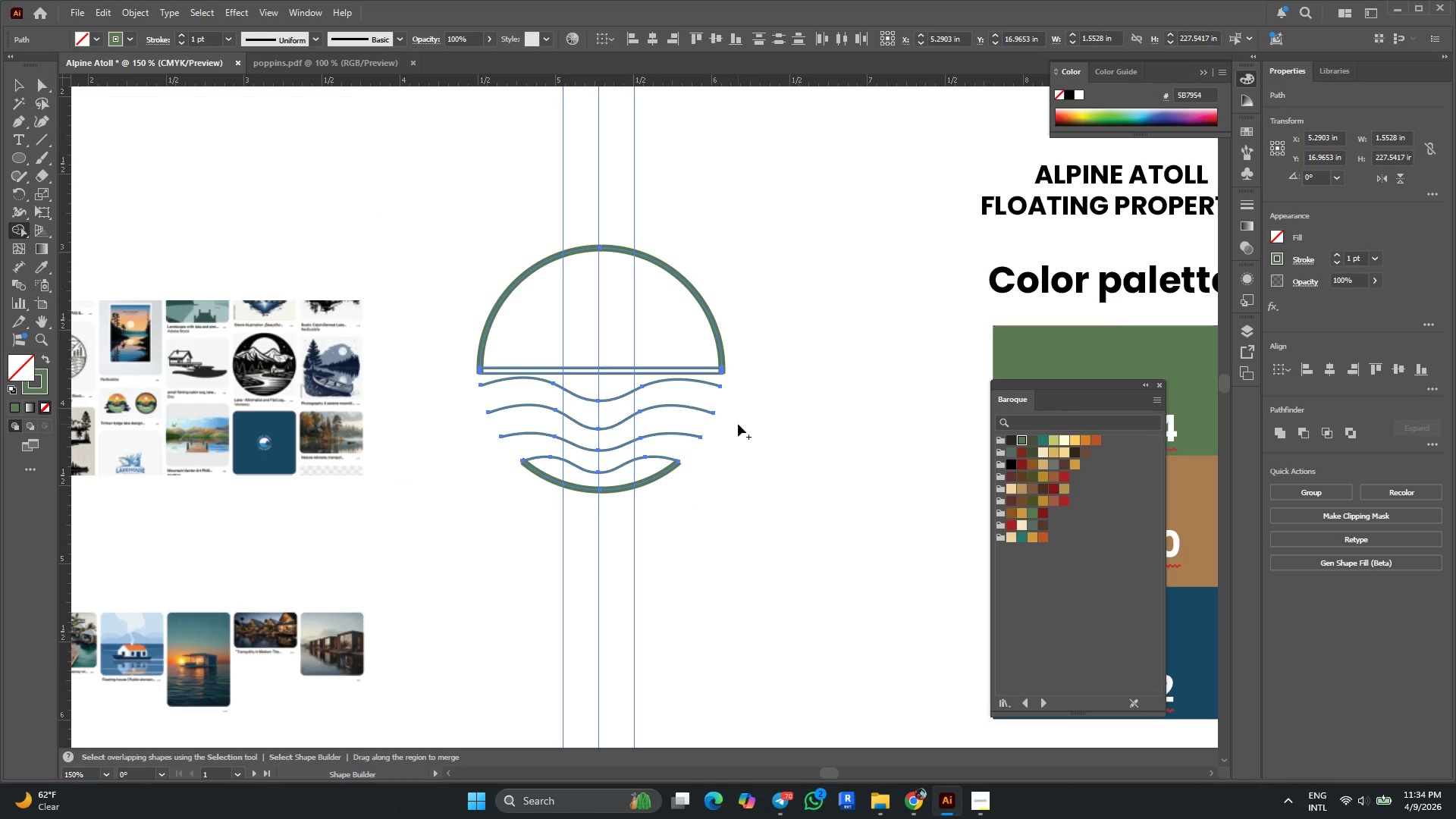 
hold_key(key=AltLeft, duration=0.47)
scroll: coordinate [634, 386], scroll_direction: up, amount: 1.0
 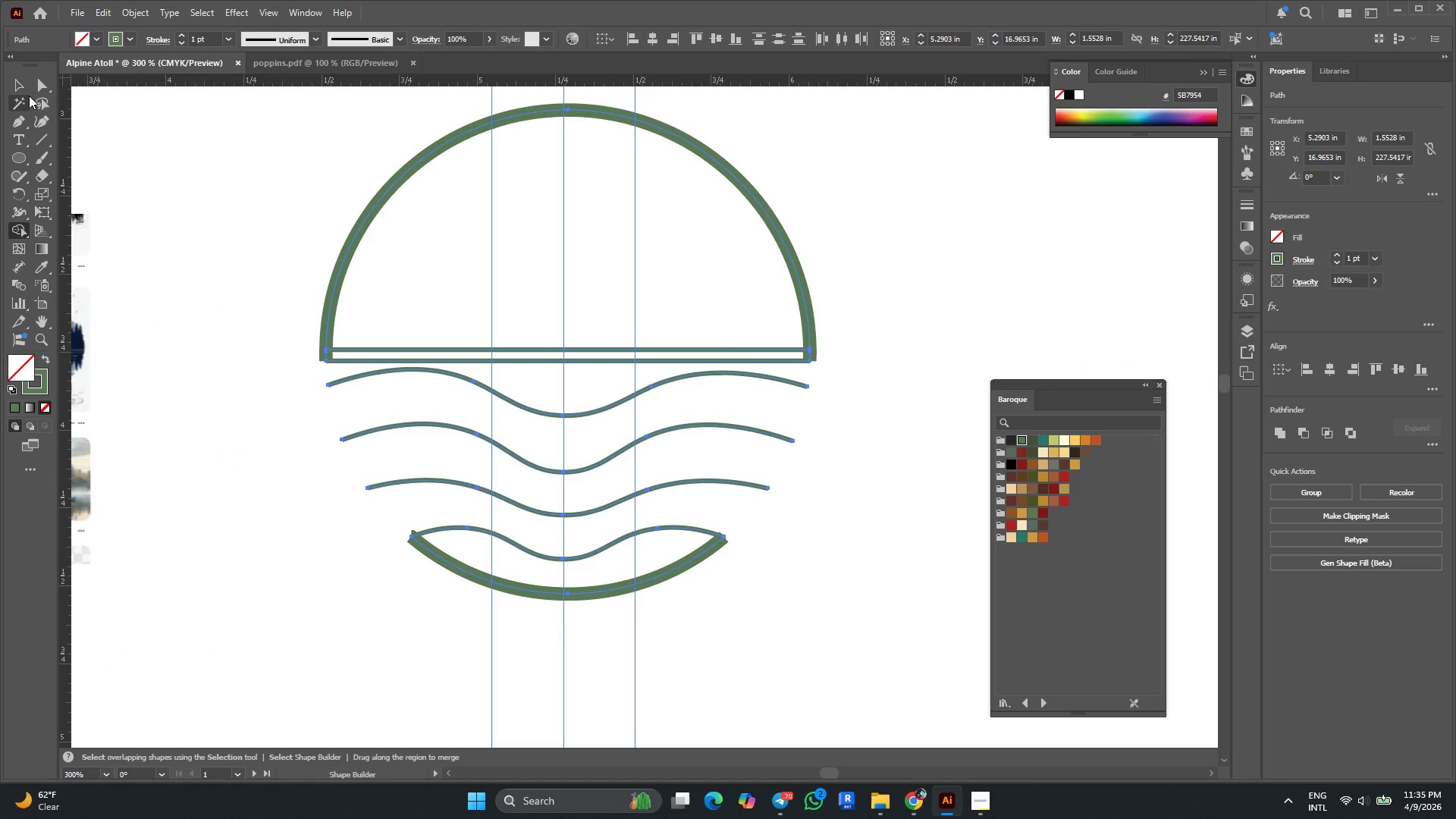 
left_click([24, 88])
 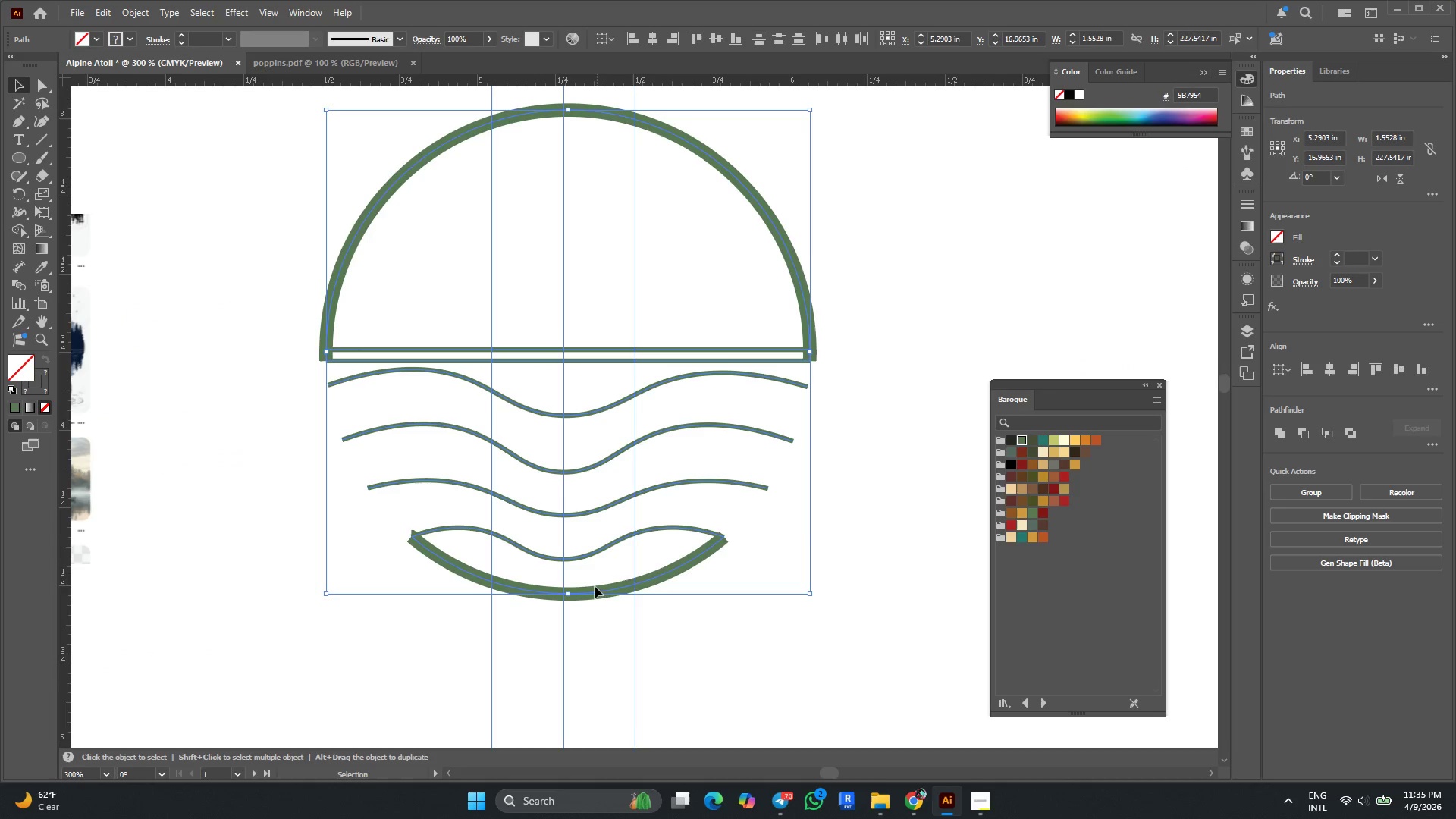 
hold_key(key=AltLeft, duration=0.34)
scroll: coordinate [586, 559], scroll_direction: up, amount: 3.0
 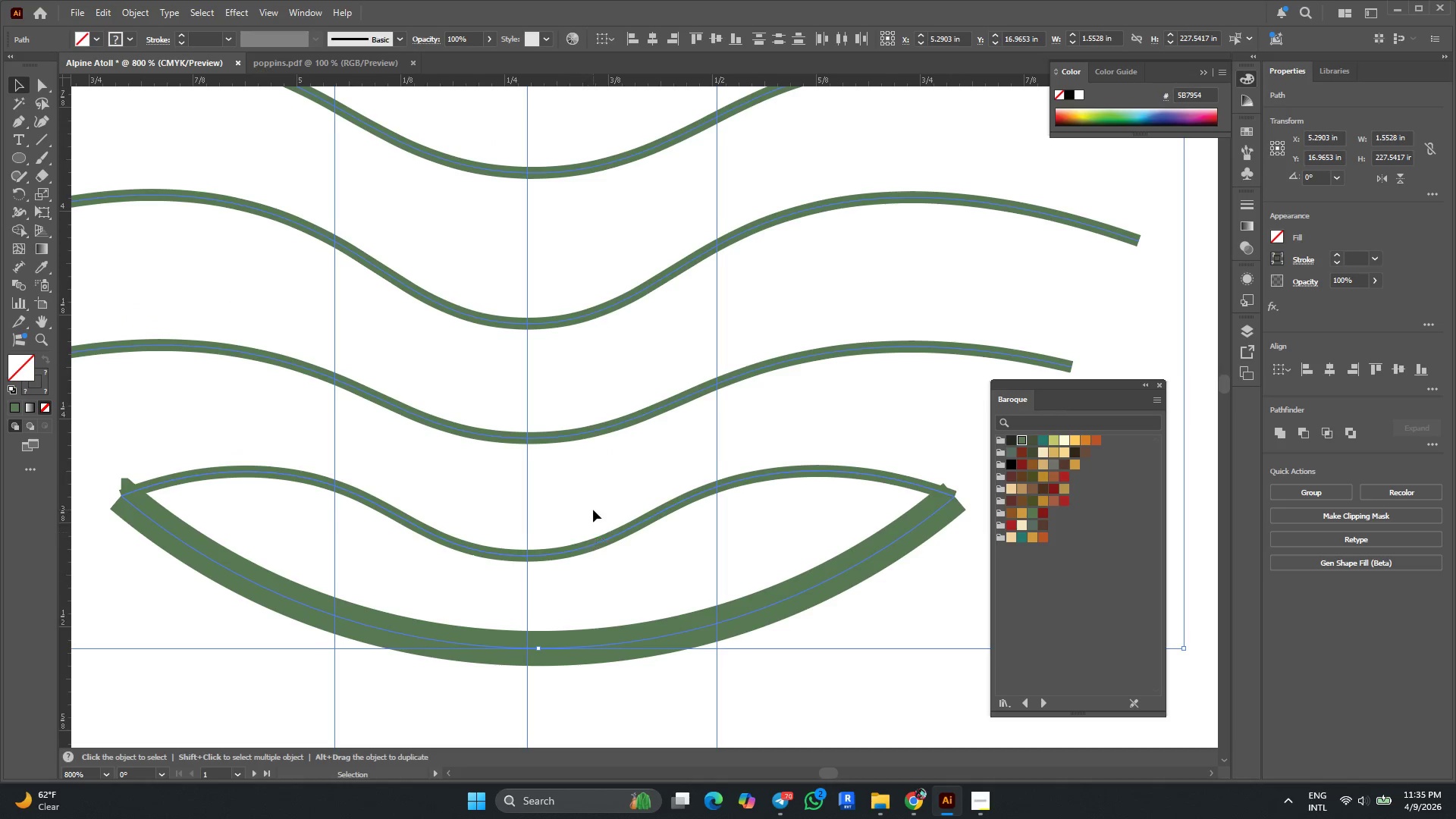 
scroll: coordinate [595, 513], scroll_direction: down, amount: 1.0
 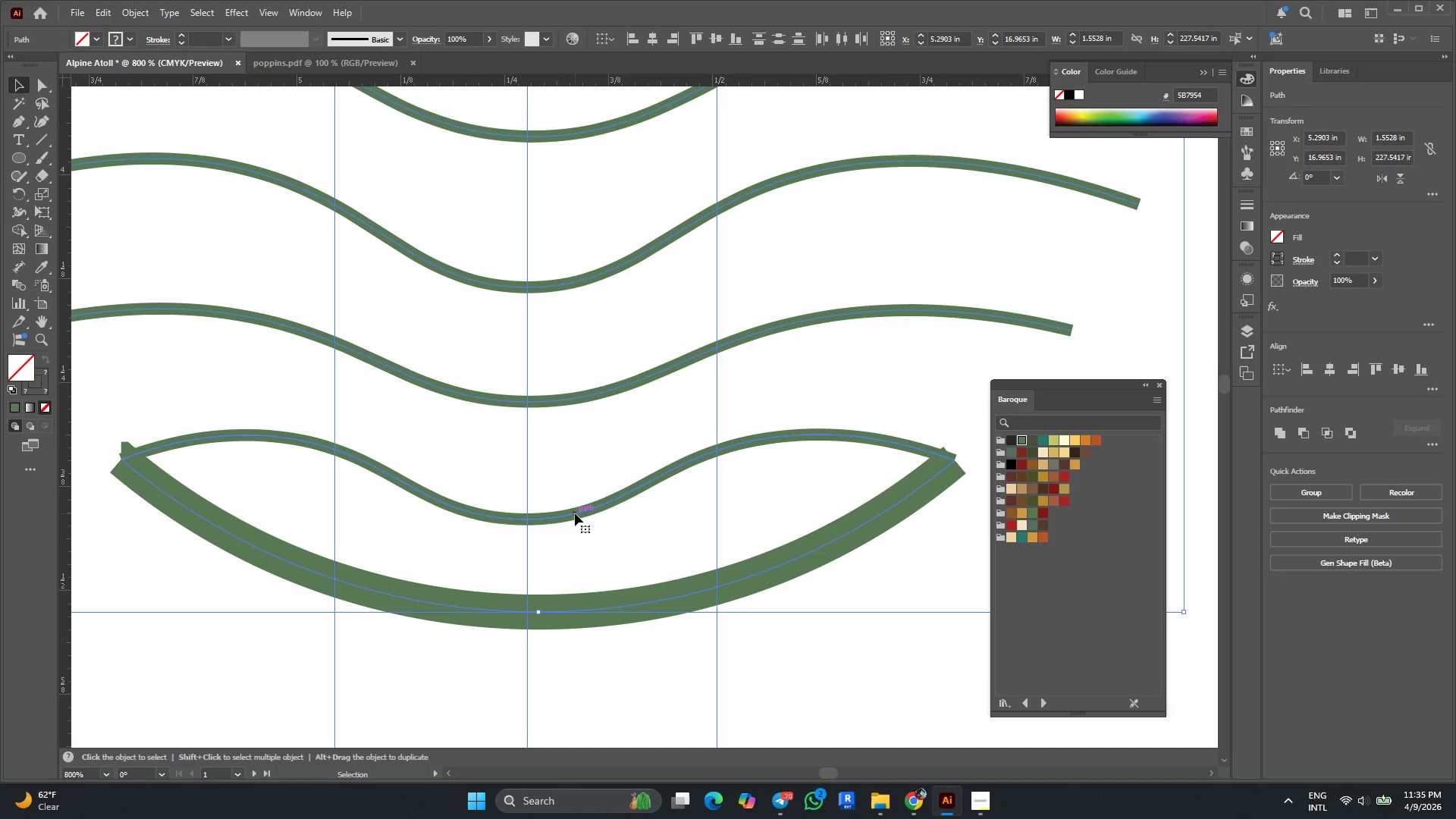 
hold_key(key=AltLeft, duration=0.44)
 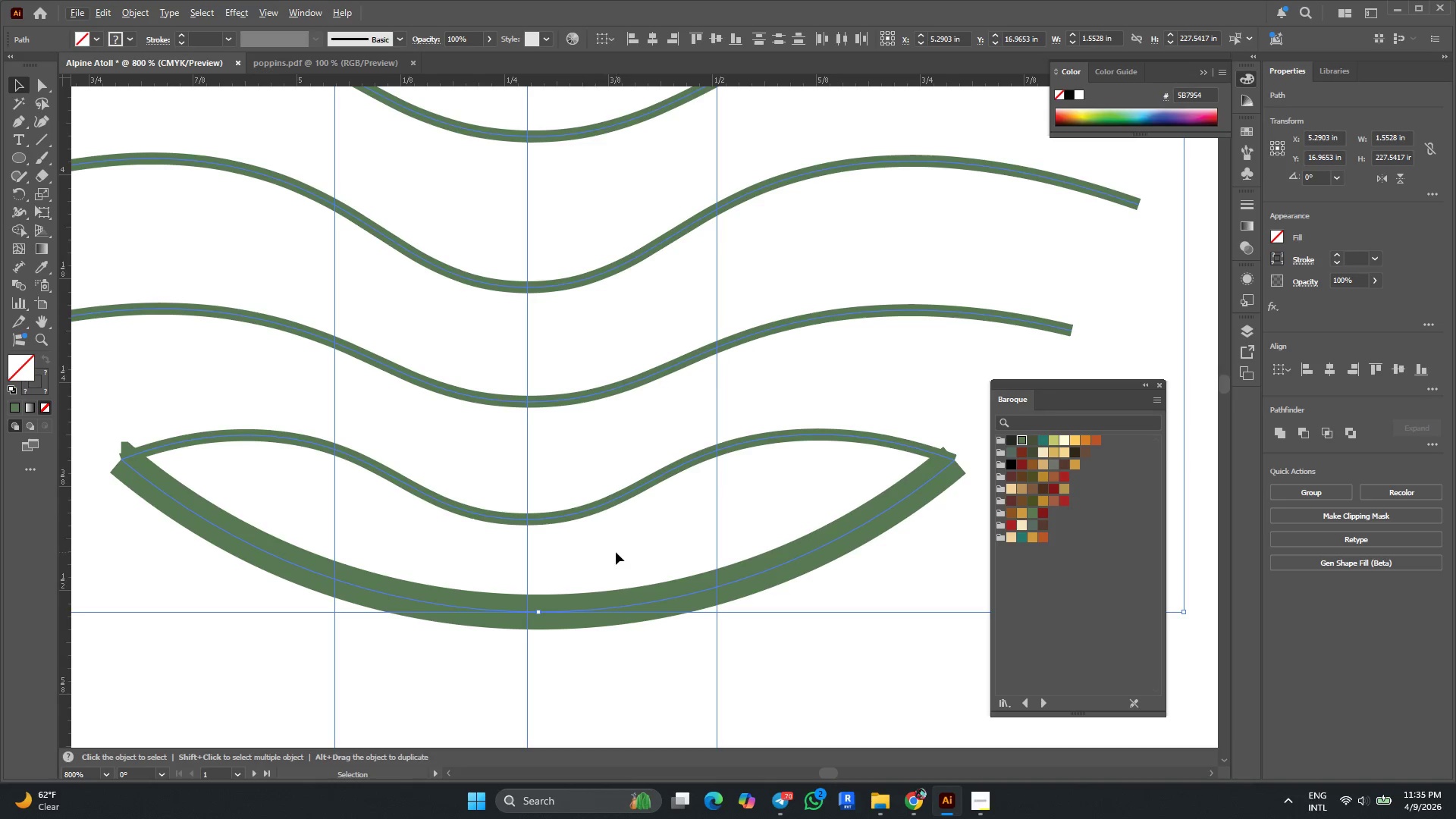 
left_click([616, 552])
 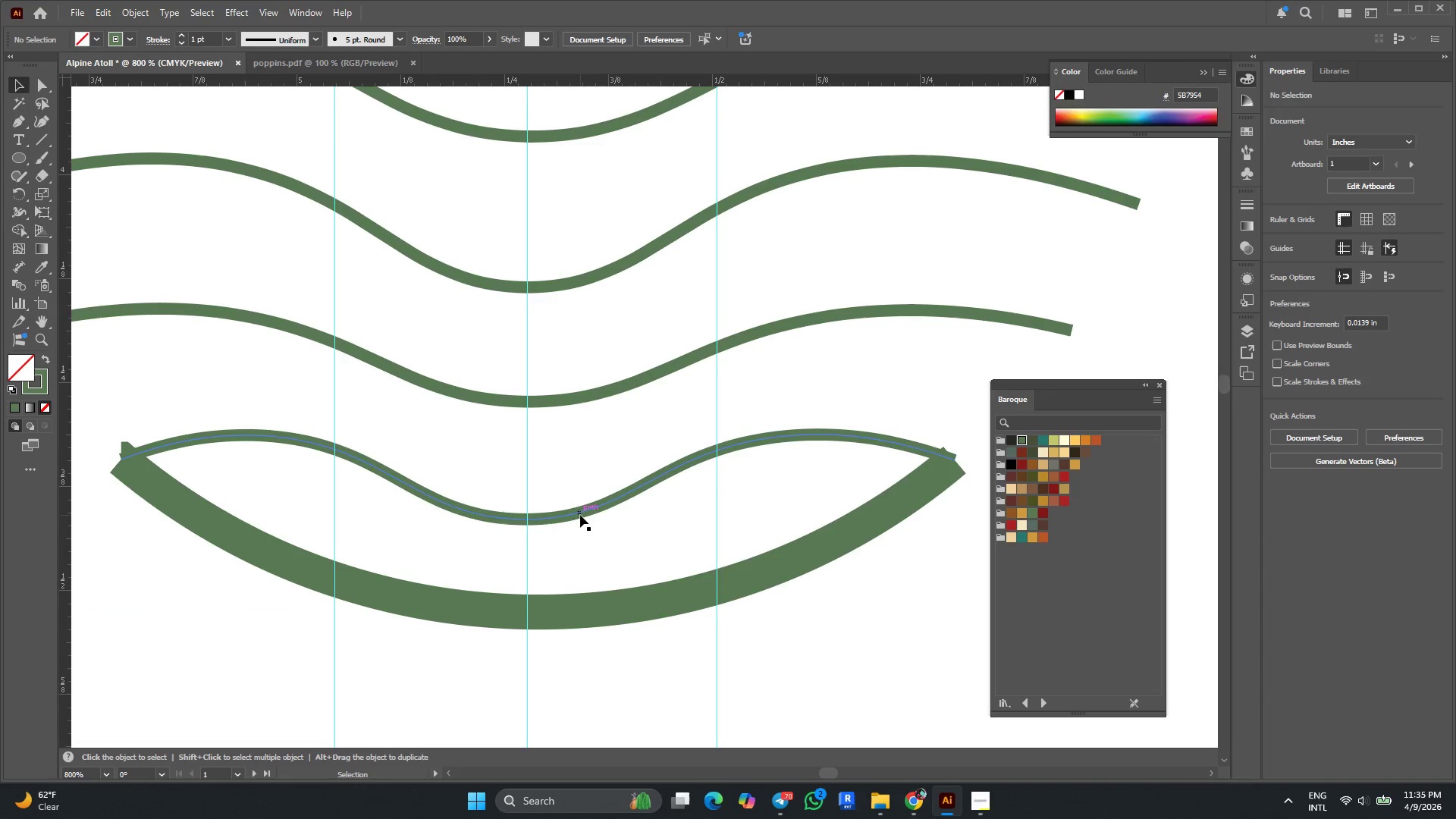 
hold_key(key=AltLeft, duration=5.36)
left_click_drag(start_coordinate=[580, 513], to_coordinate=[581, 608])
 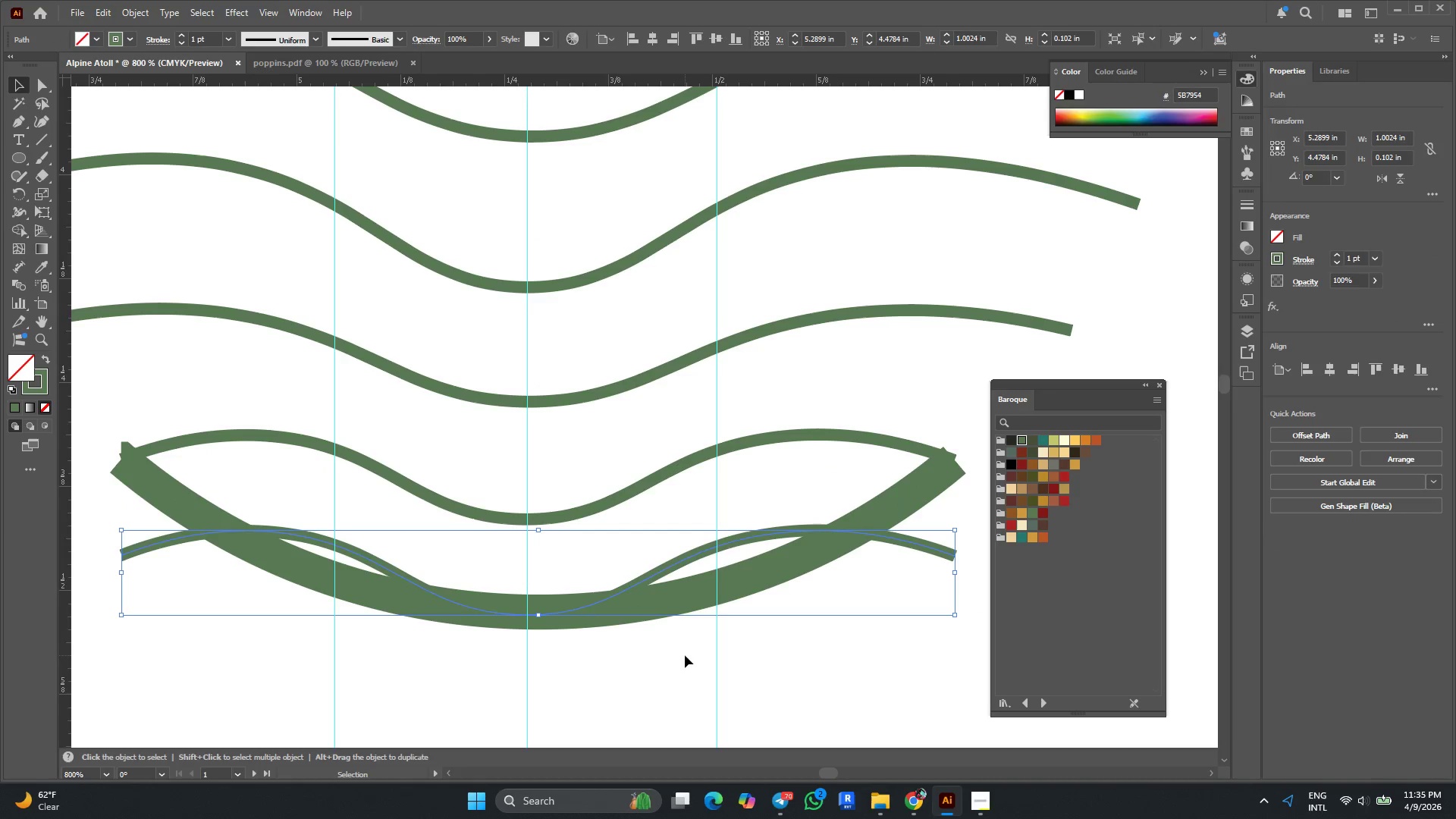 
hold_key(key=ShiftLeft, duration=6.53)
hold_key(key=AltLeft, duration=6.2)
left_click_drag(start_coordinate=[538, 532], to_coordinate=[548, 541])
 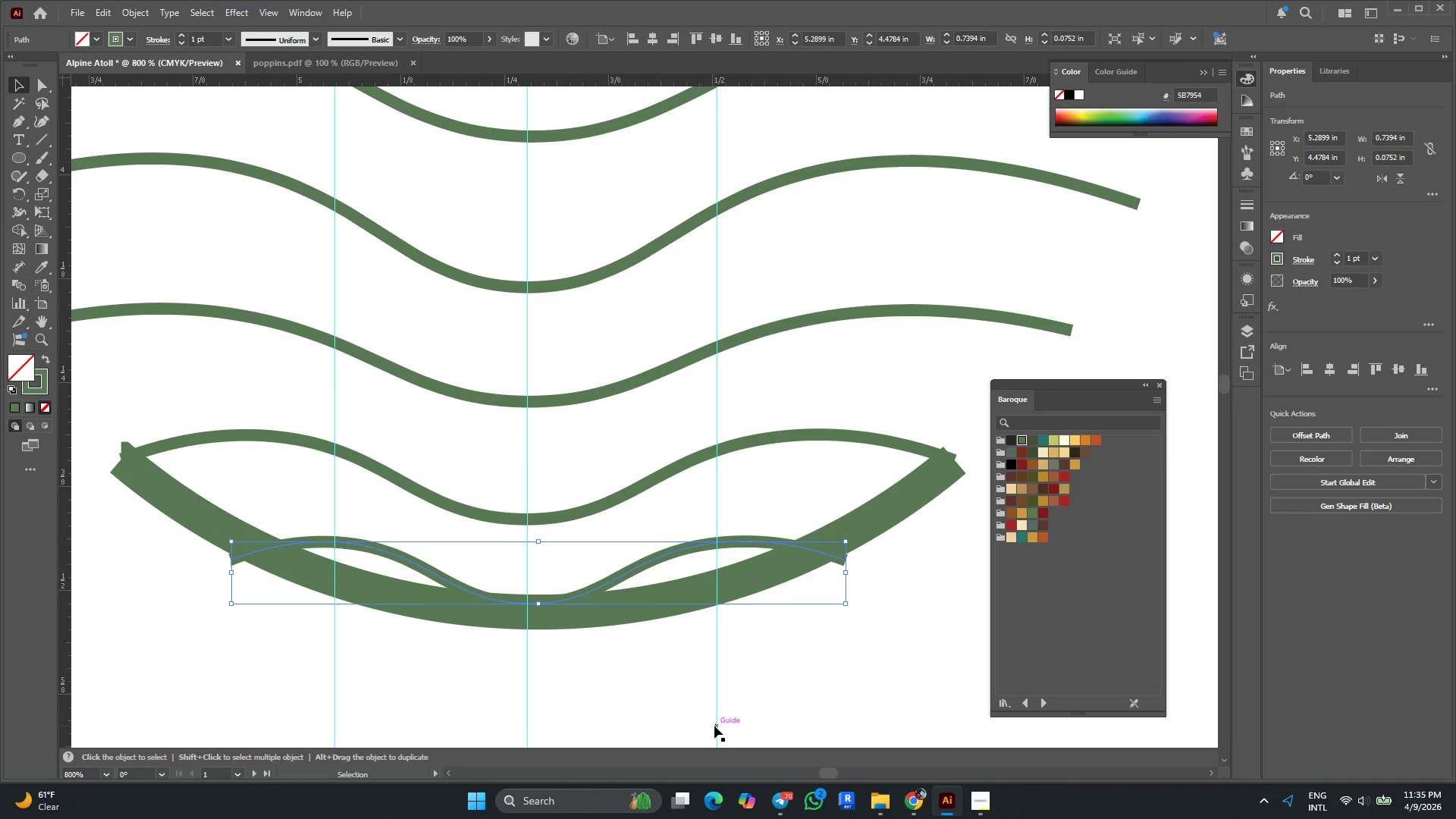 
key(ArrowDown)
 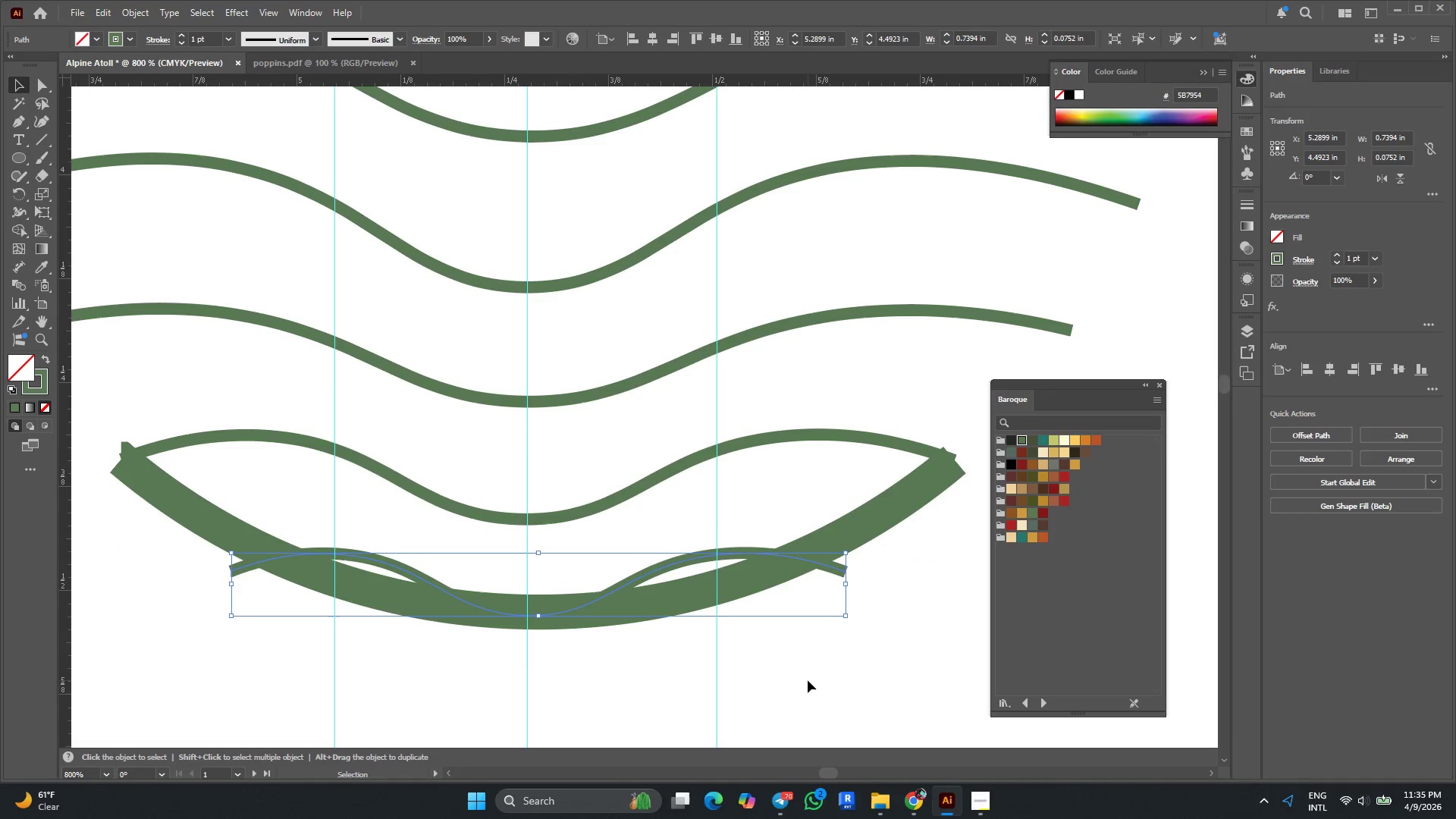 
key(Alt+AltLeft)
 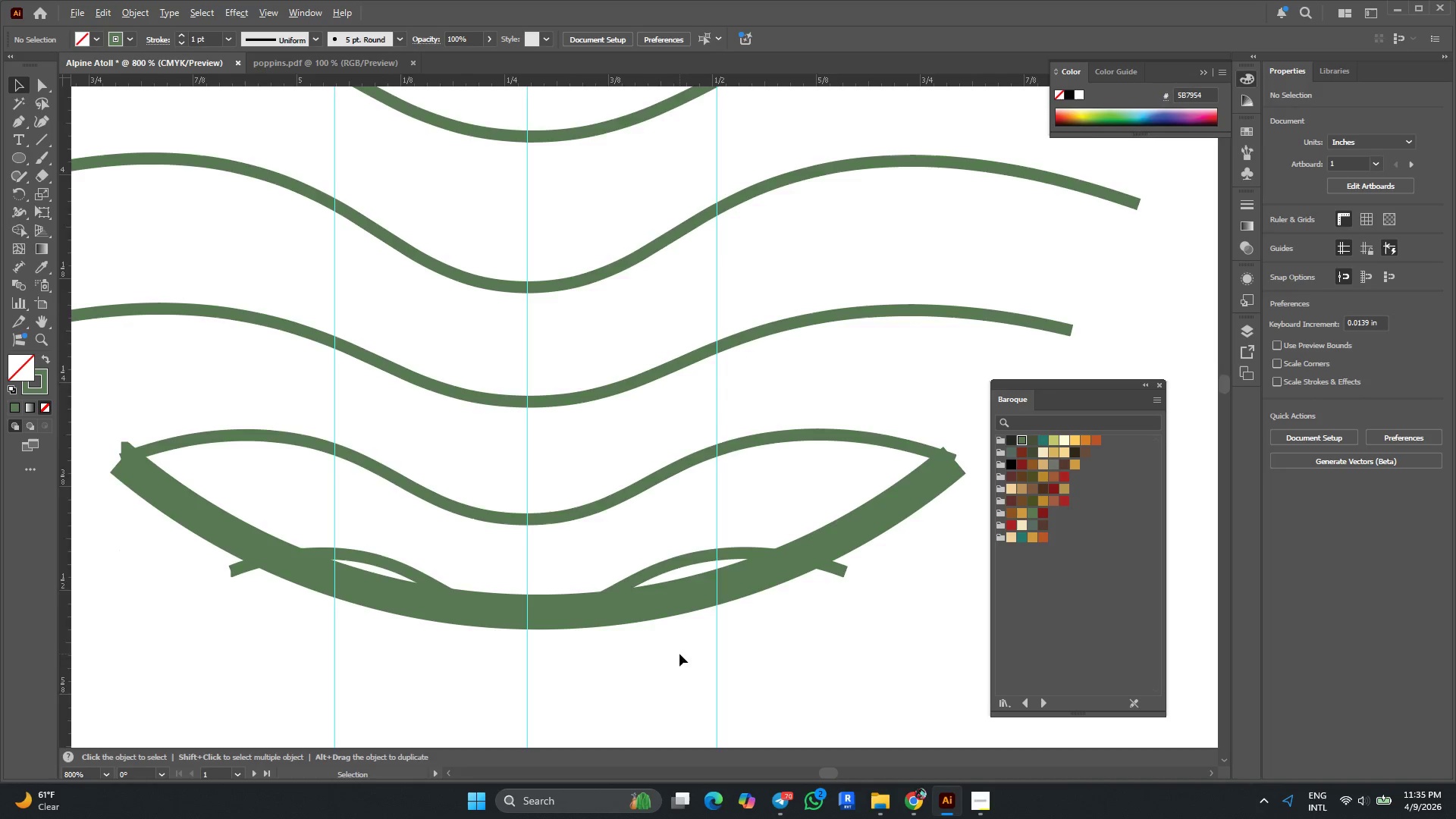 
key(Alt+AltLeft)
 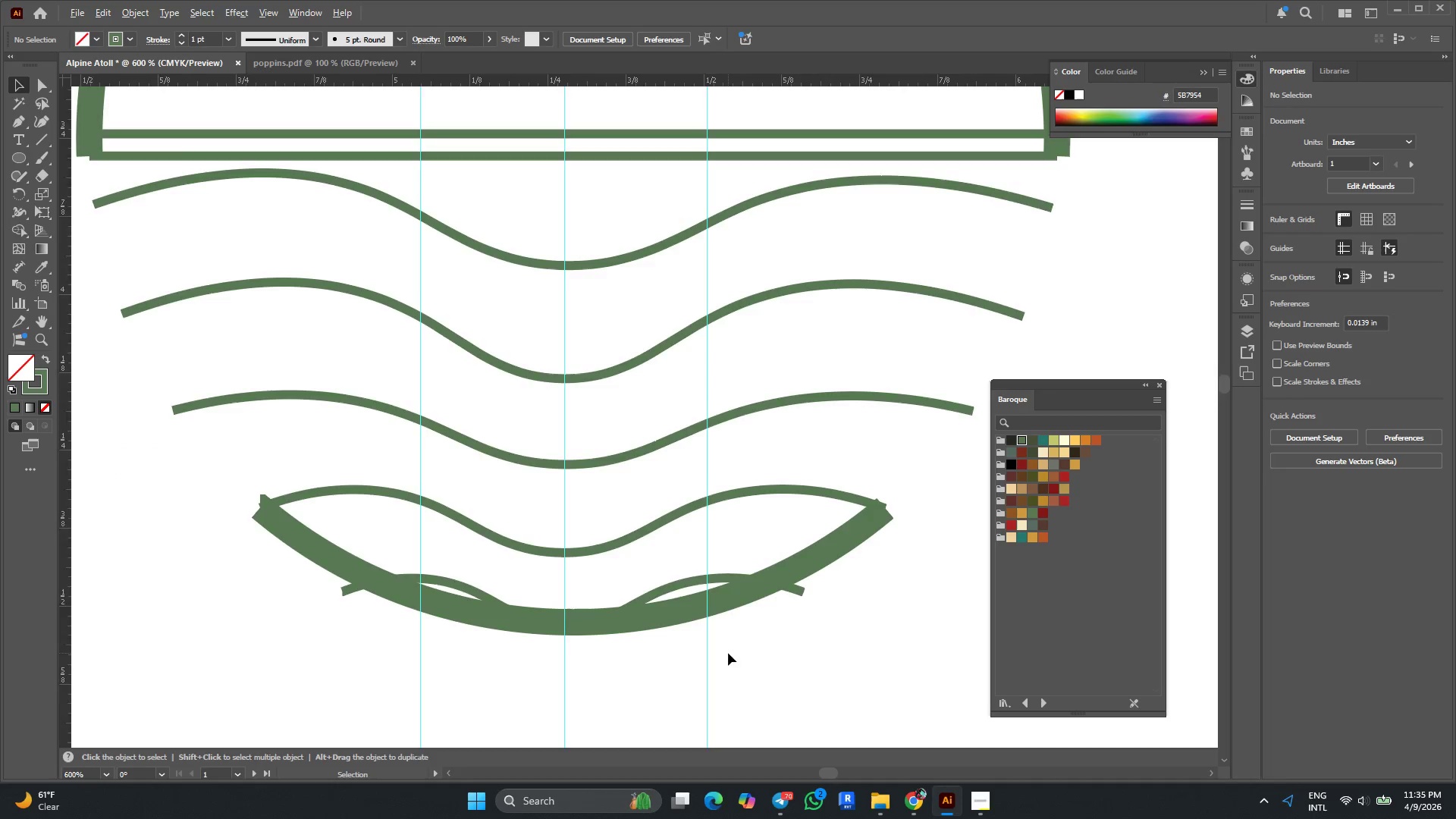 
scroll: coordinate [728, 653], scroll_direction: down, amount: 2.0
 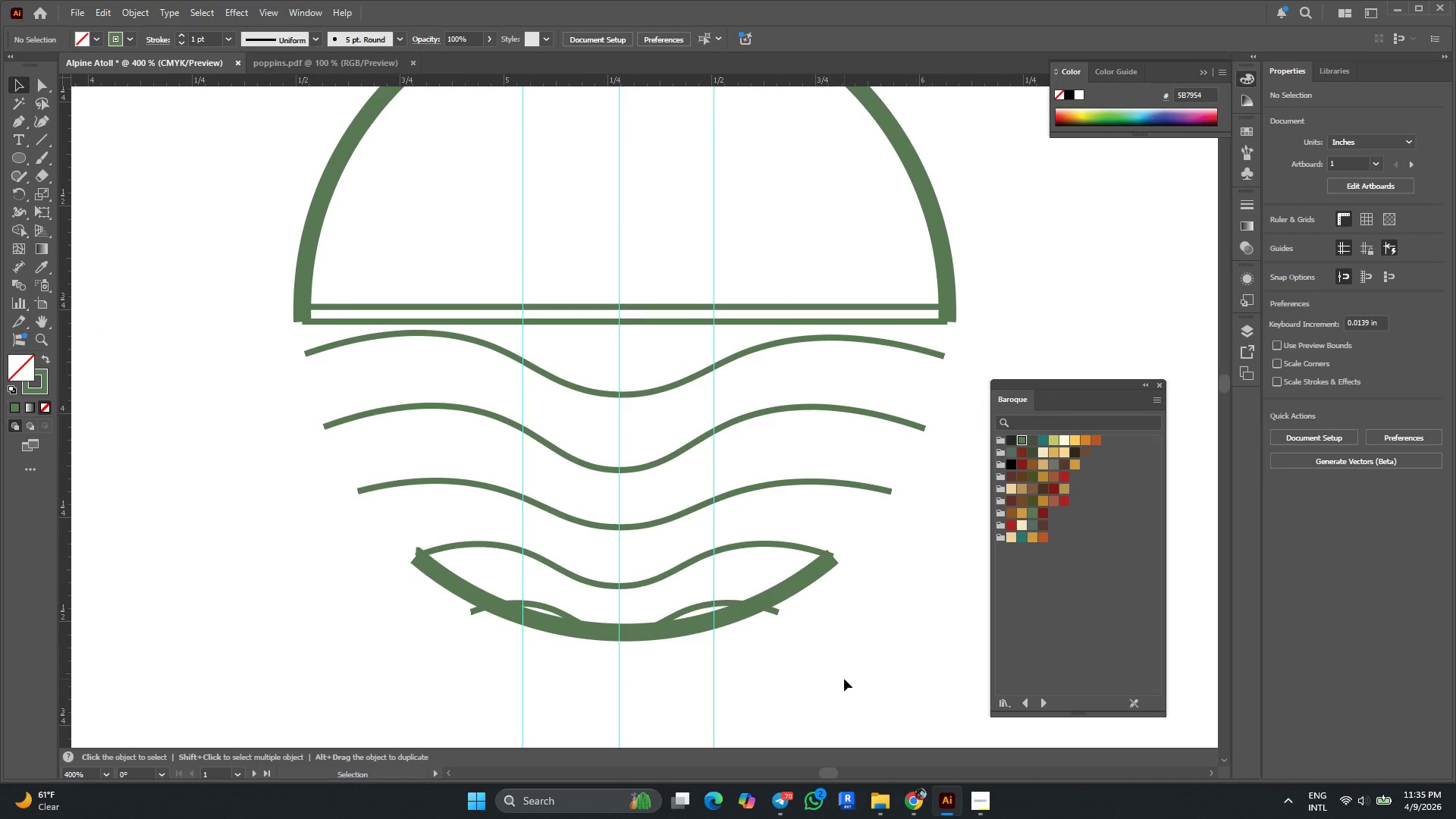 
left_click_drag(start_coordinate=[846, 680], to_coordinate=[274, 209])
 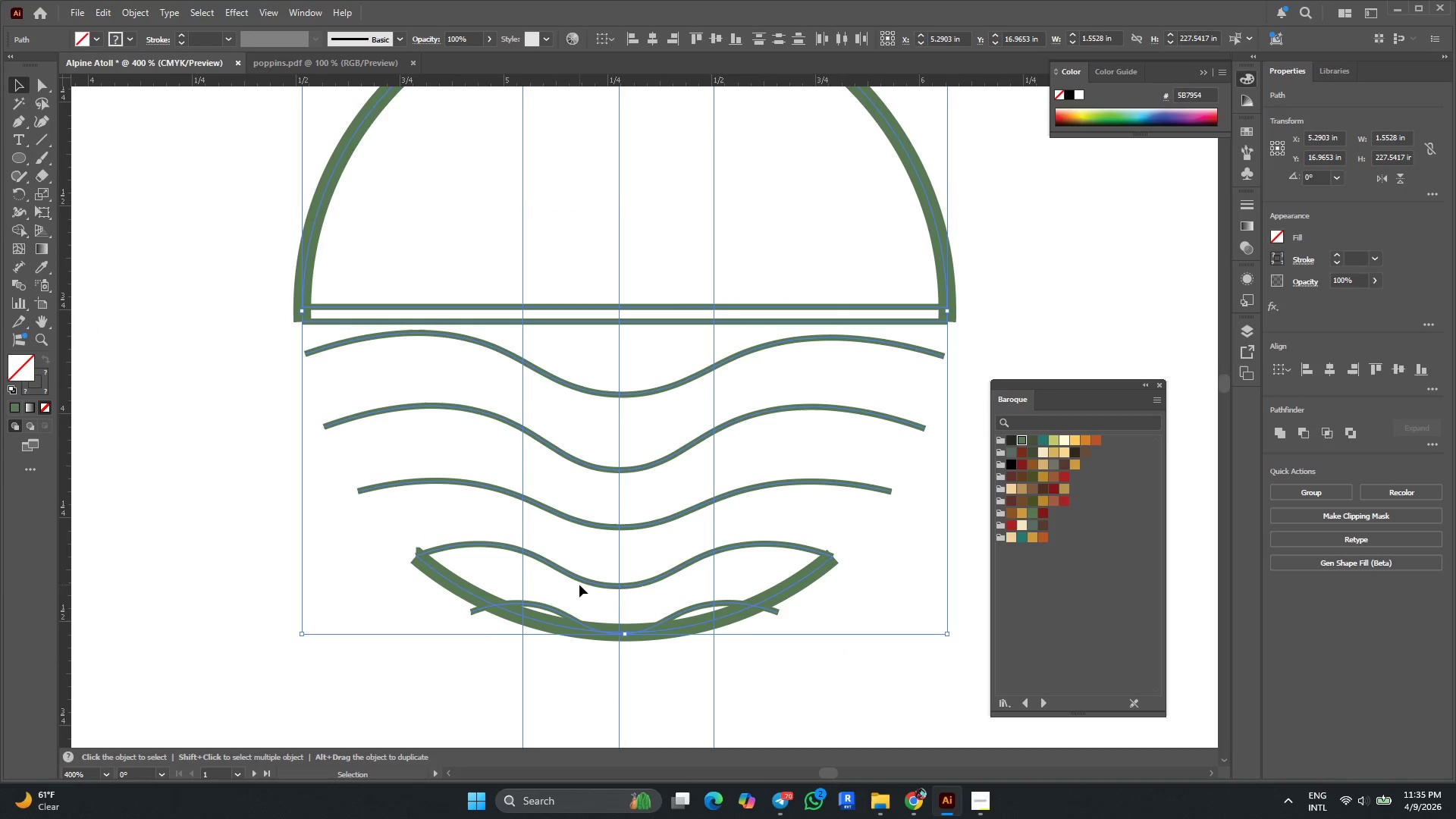 
key(Shift+M)
 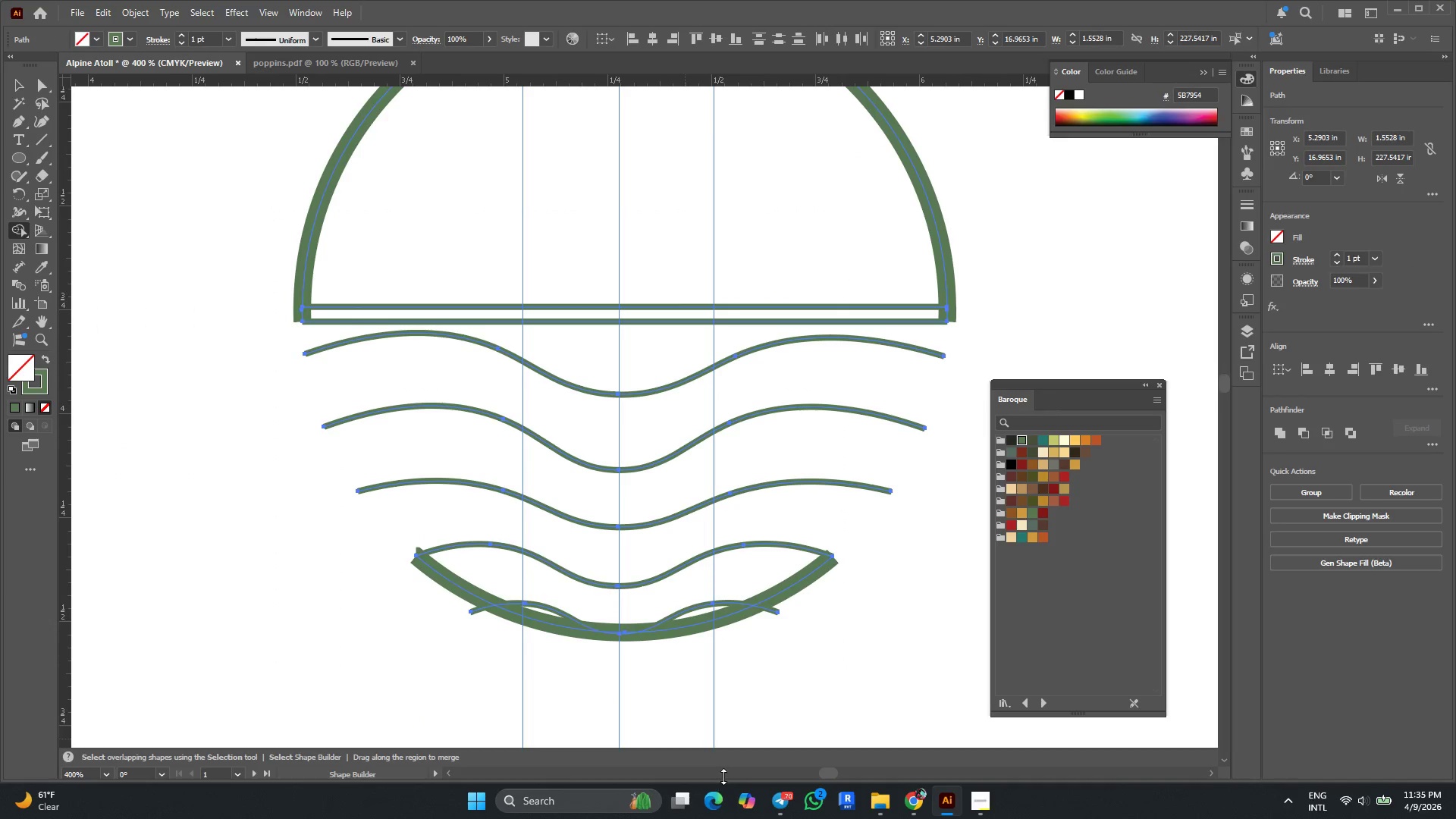 
hold_key(key=AltLeft, duration=3.84)
scroll: coordinate [481, 576], scroll_direction: up, amount: 1.0
 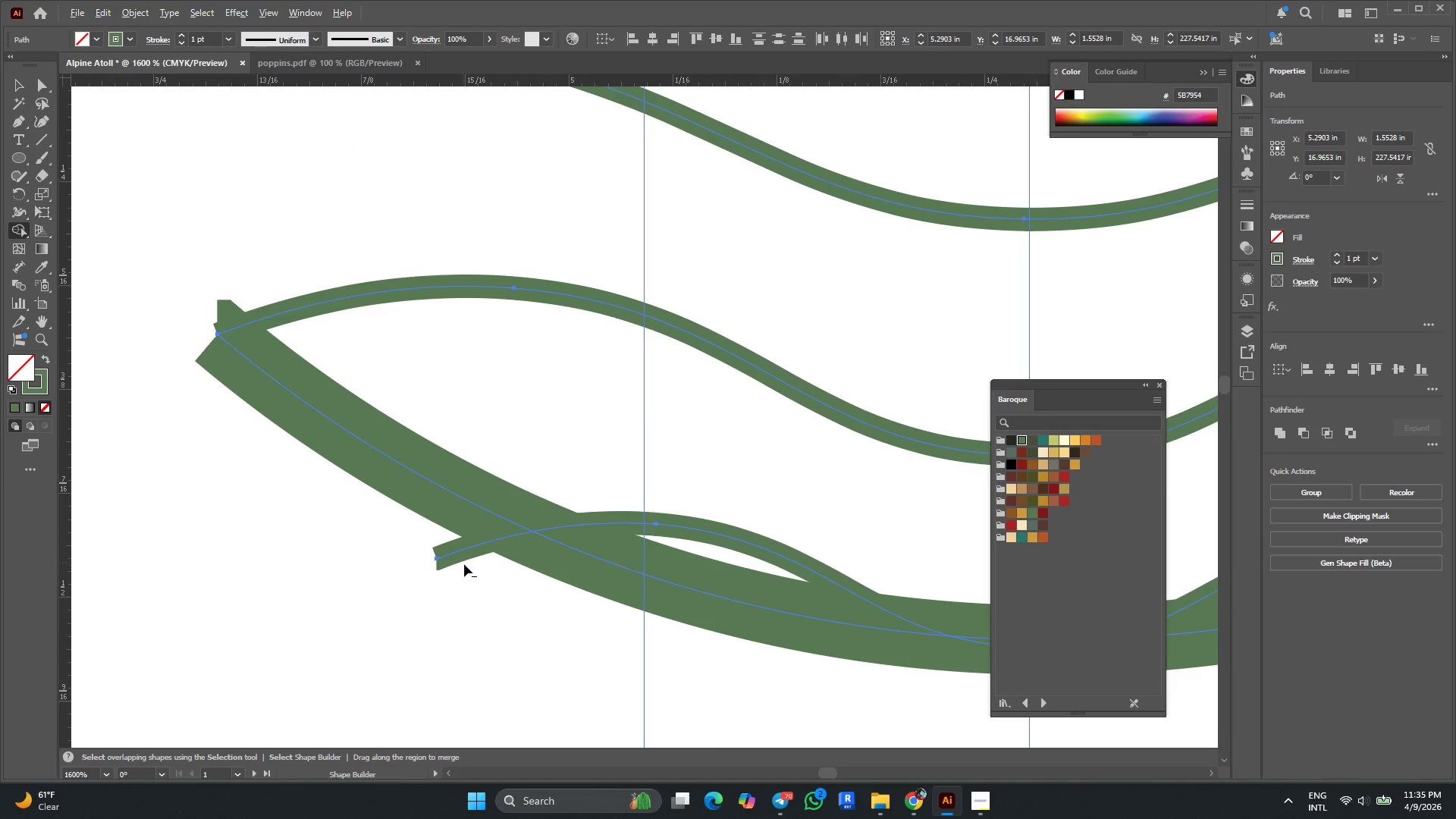 
left_click([460, 551])
 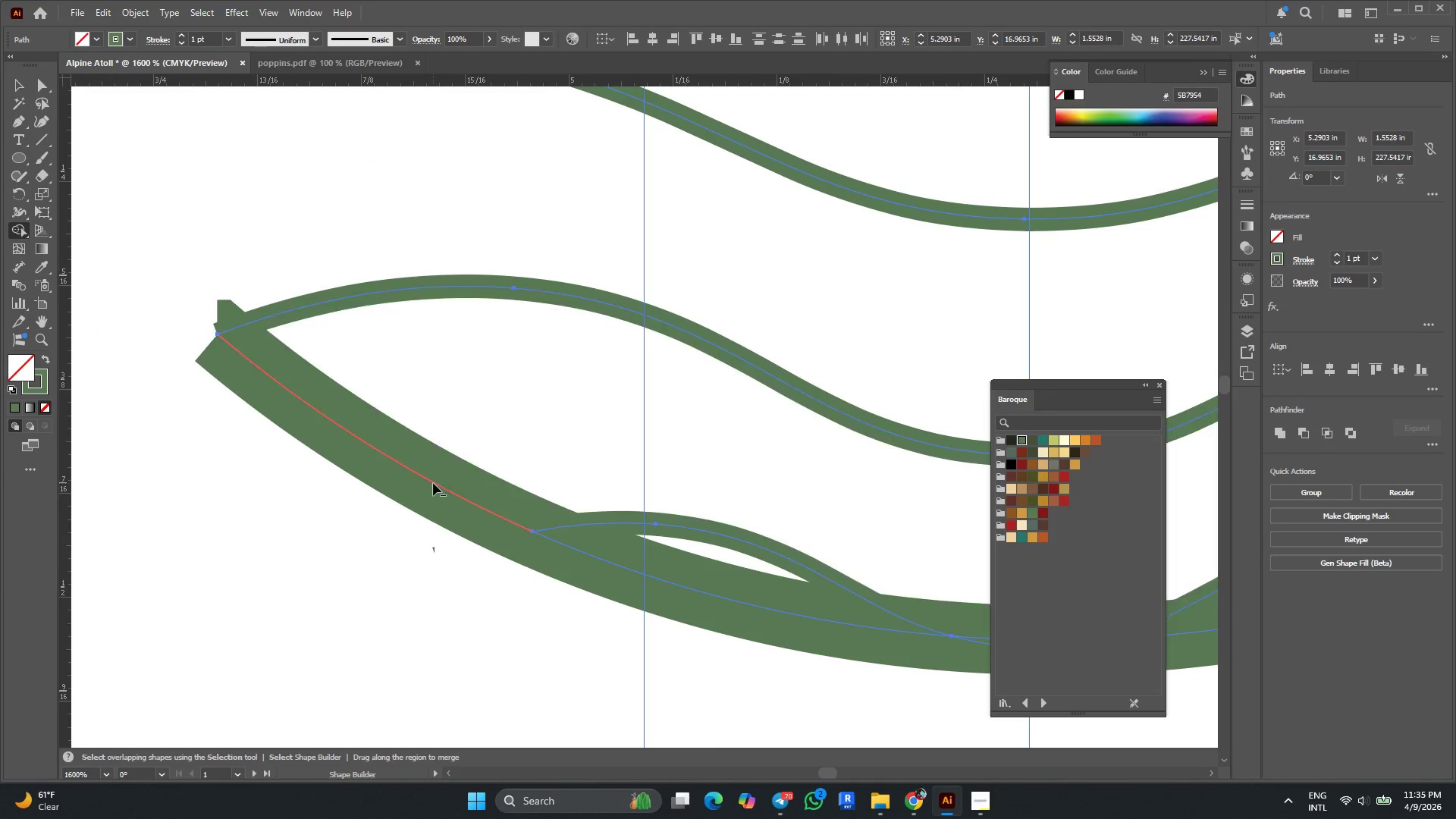 
left_click([432, 484])
 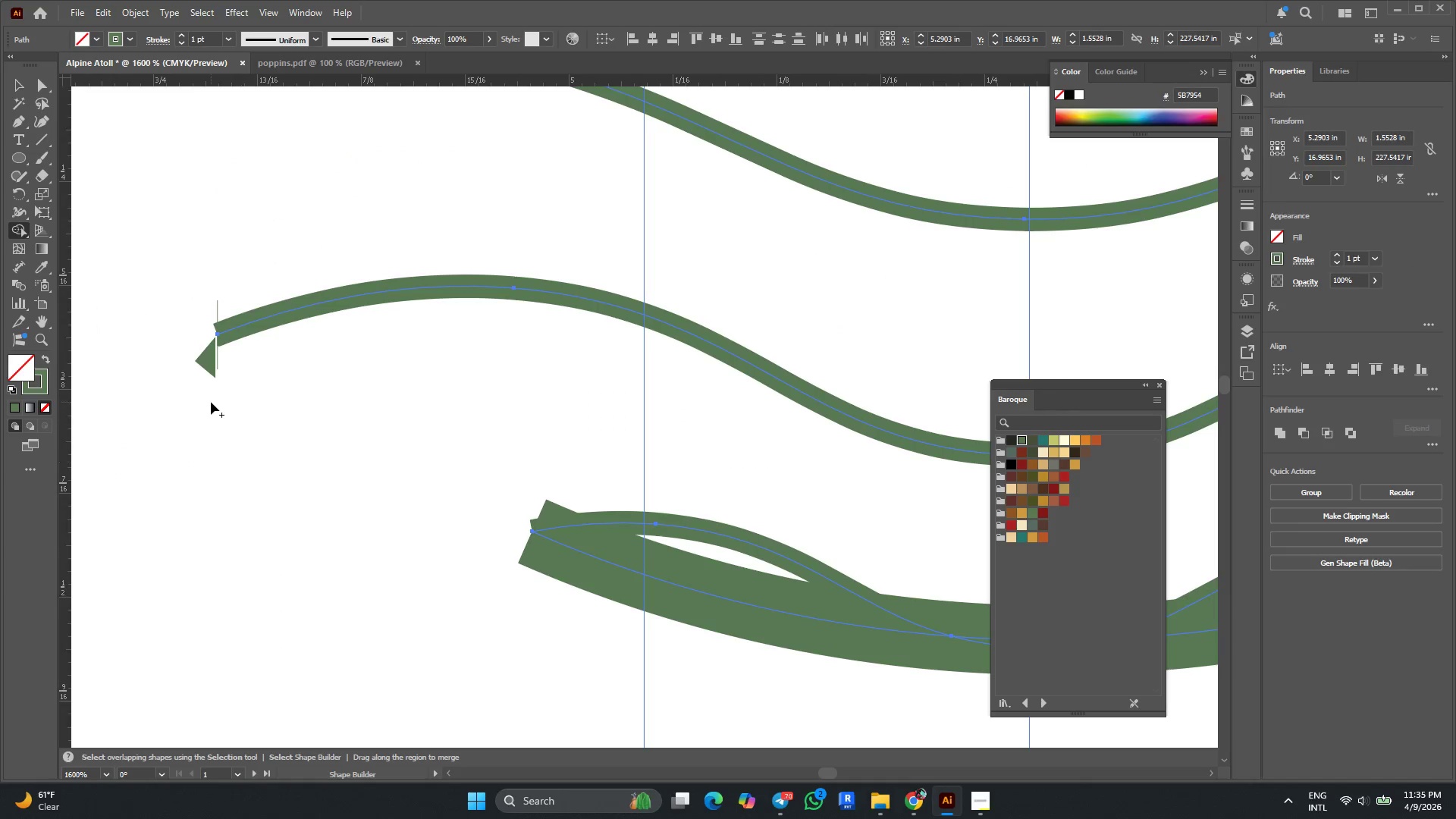 
hold_key(key=AltLeft, duration=2.03)
left_click_drag(start_coordinate=[236, 375], to_coordinate=[205, 359])
 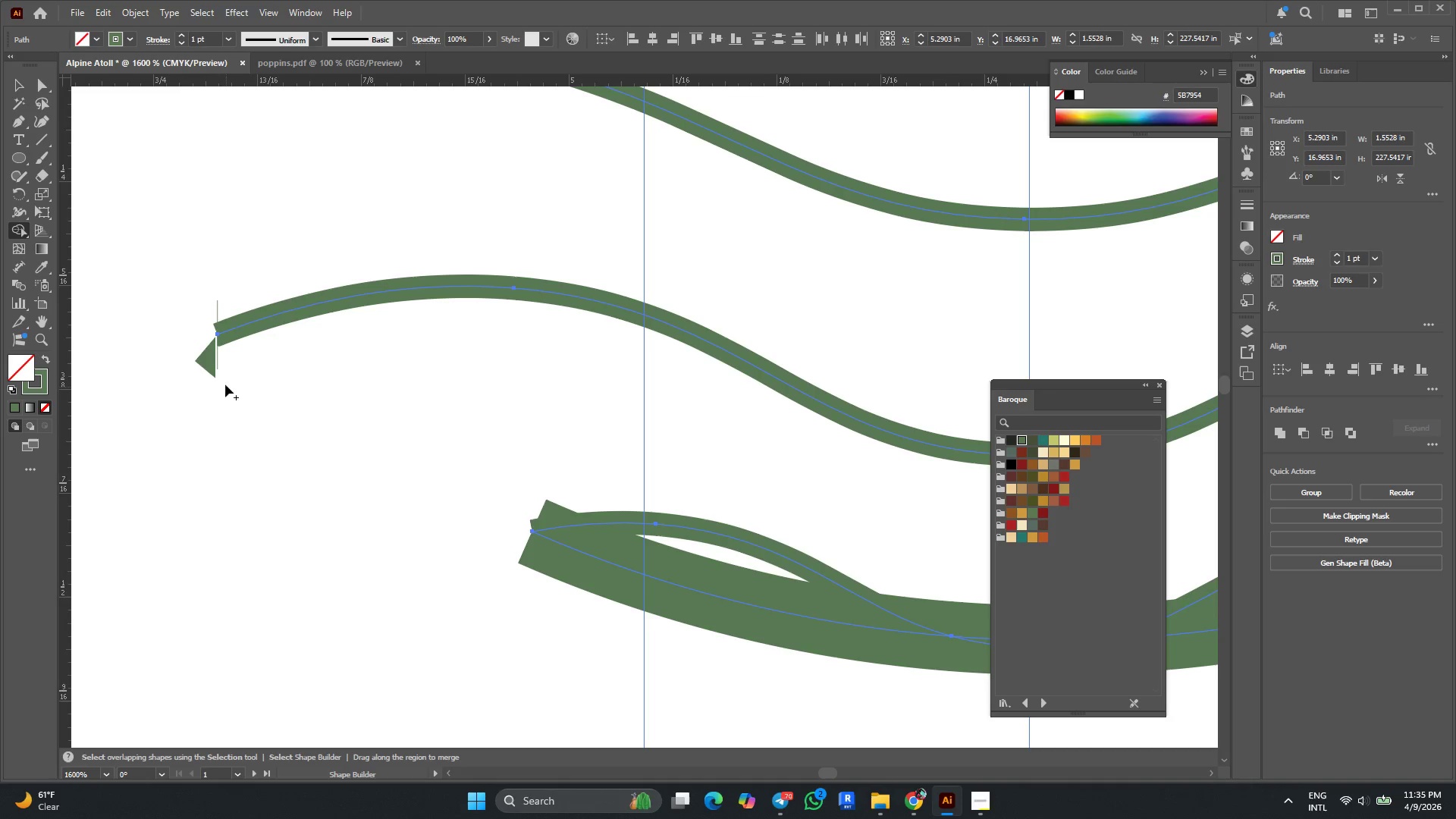 
hold_key(key=AltLeft, duration=0.64)
scroll: coordinate [213, 350], scroll_direction: up, amount: 3.0
 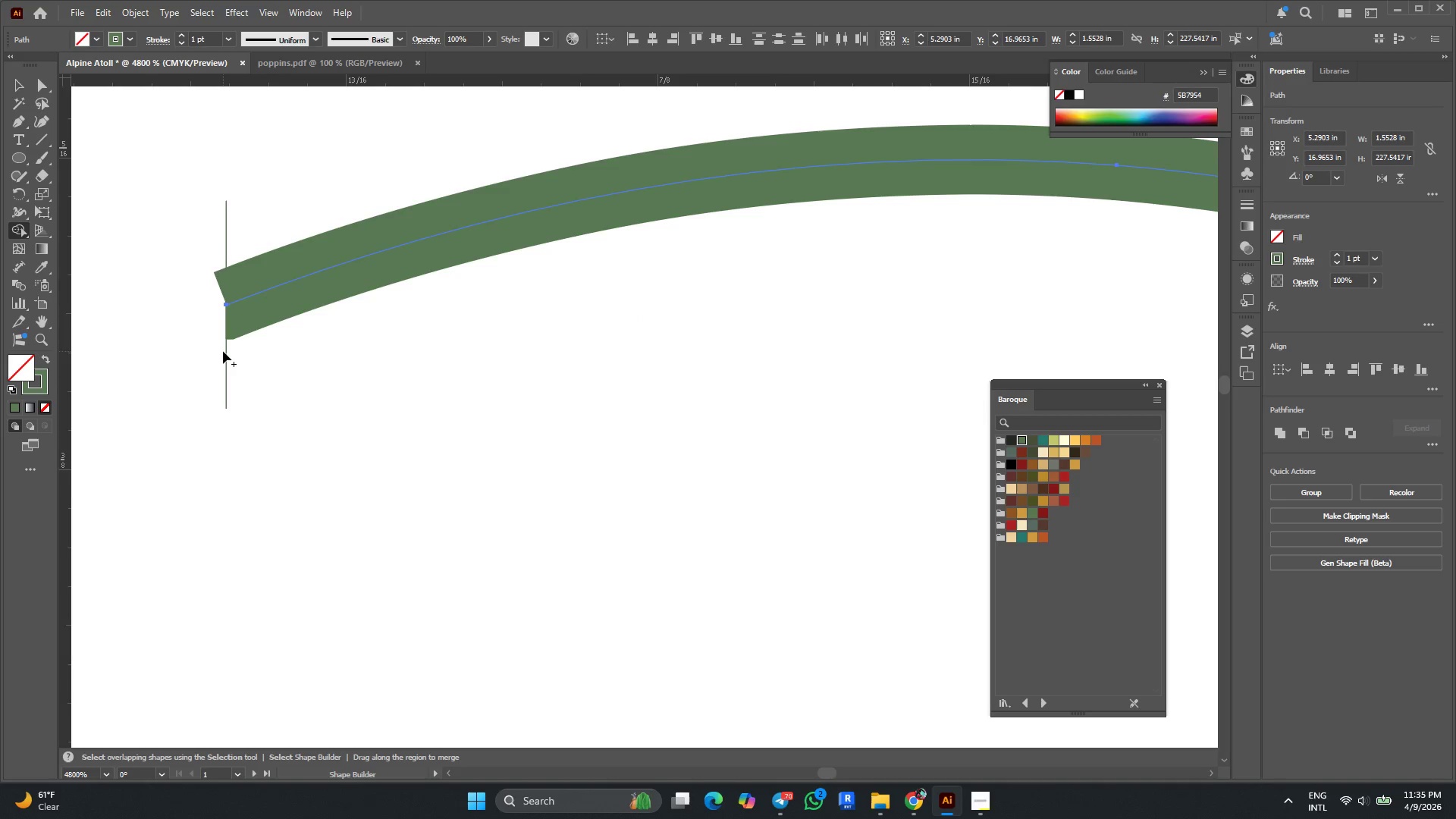 
hold_key(key=AltLeft, duration=0.33)
 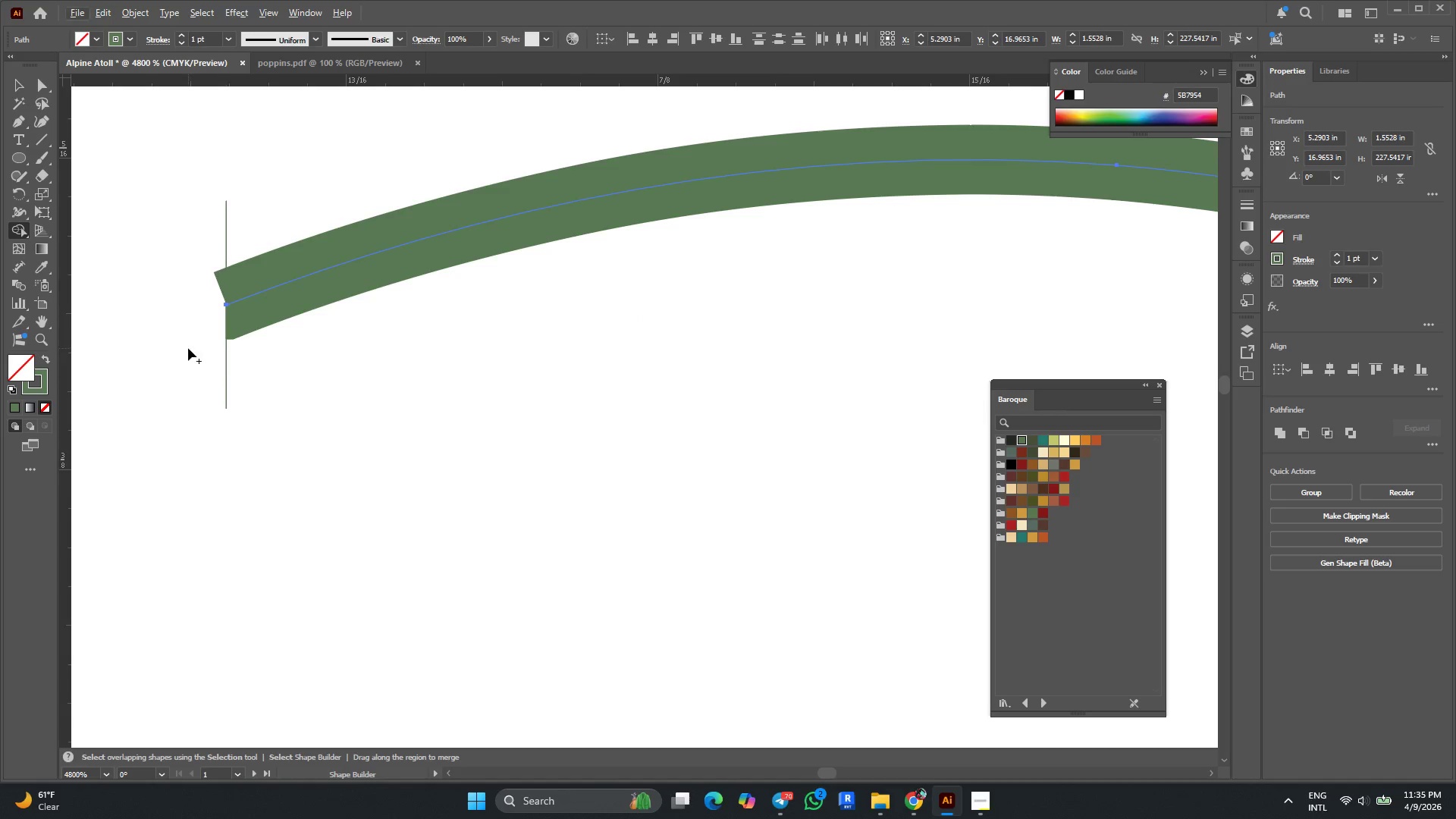 
hold_key(key=AltLeft, duration=0.48)
scroll: coordinate [187, 348], scroll_direction: down, amount: 5.0
 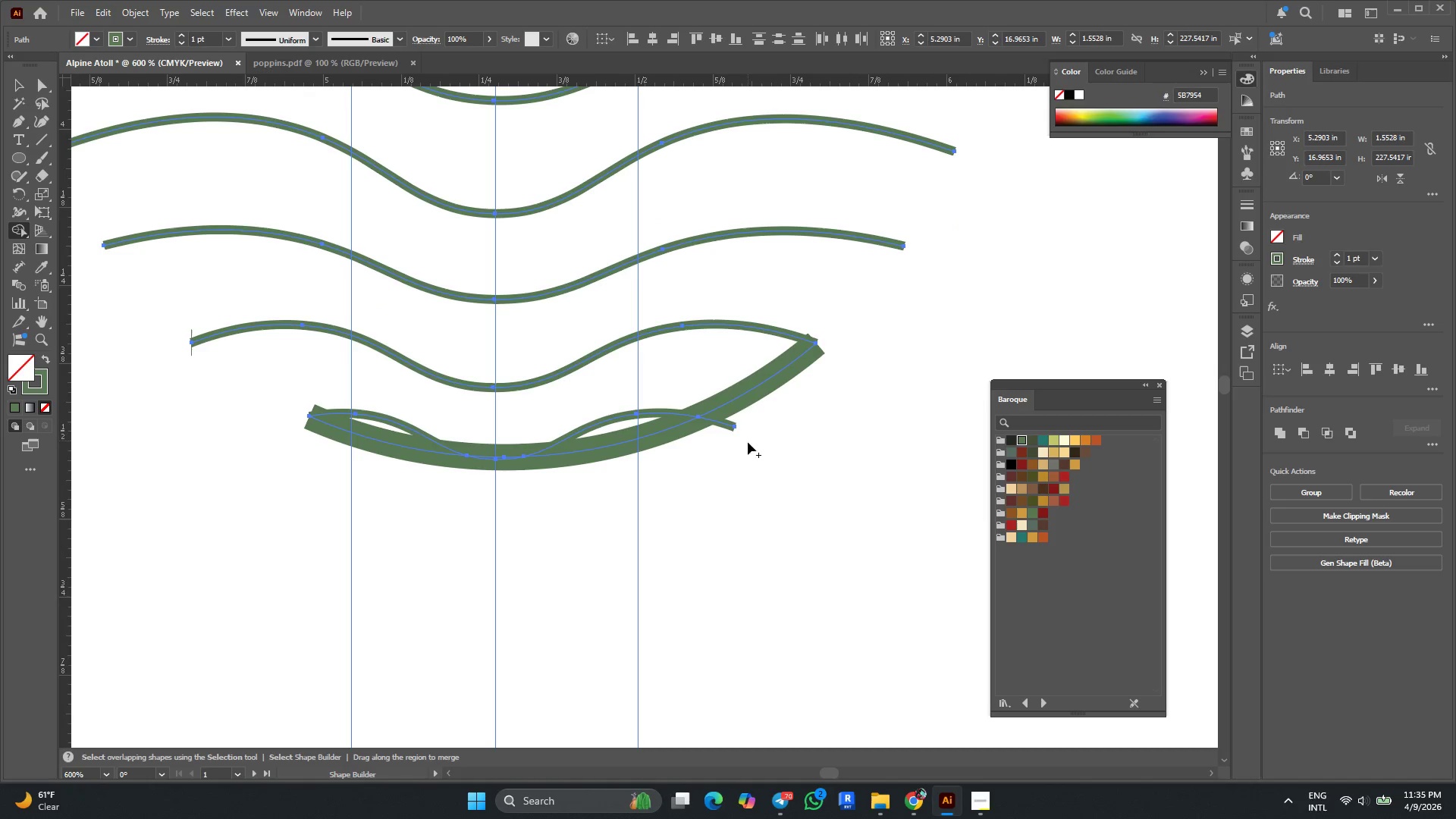 
hold_key(key=AltLeft, duration=5.83)
scroll: coordinate [792, 382], scroll_direction: up, amount: 2.0
 